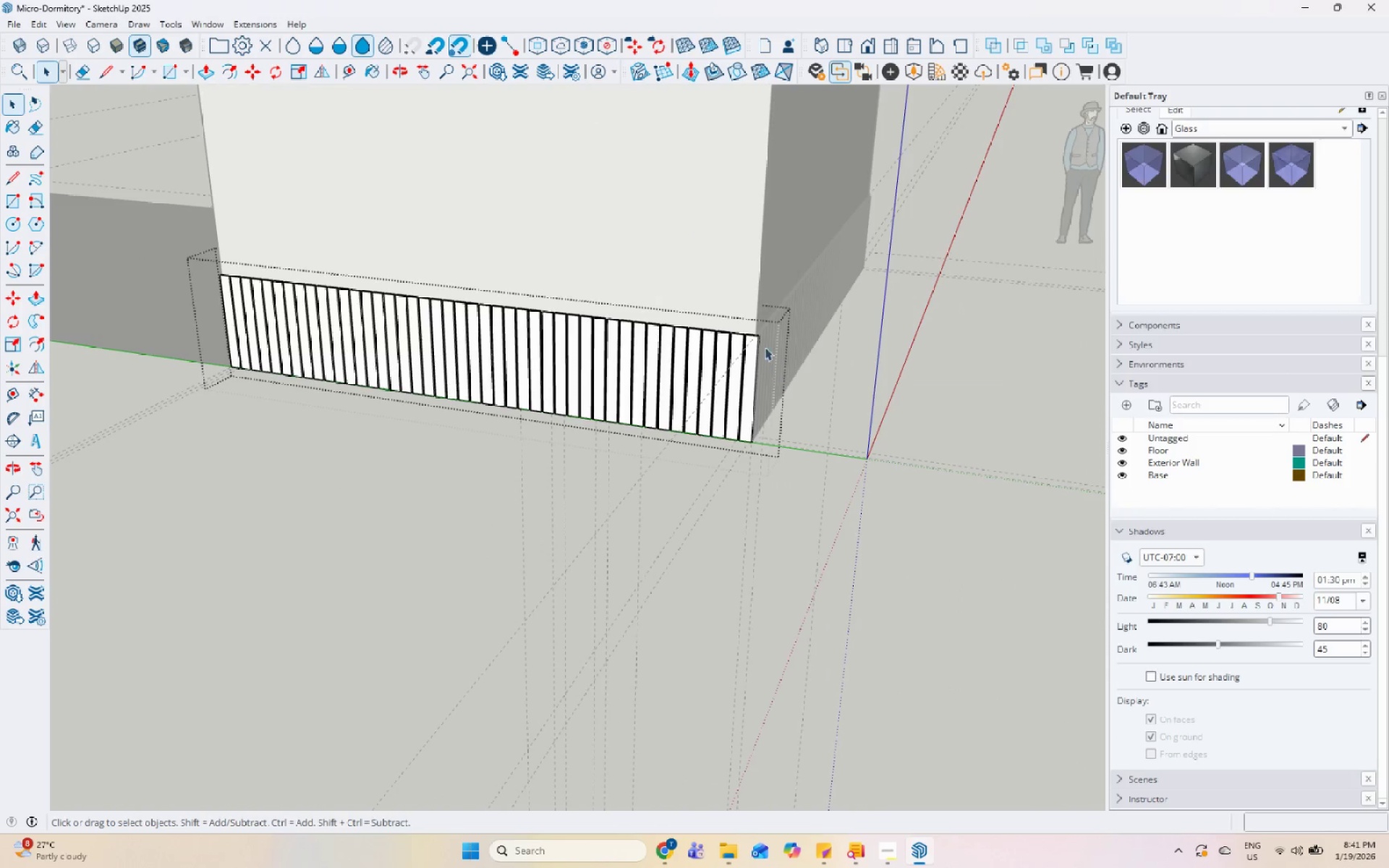 
key(Escape)
 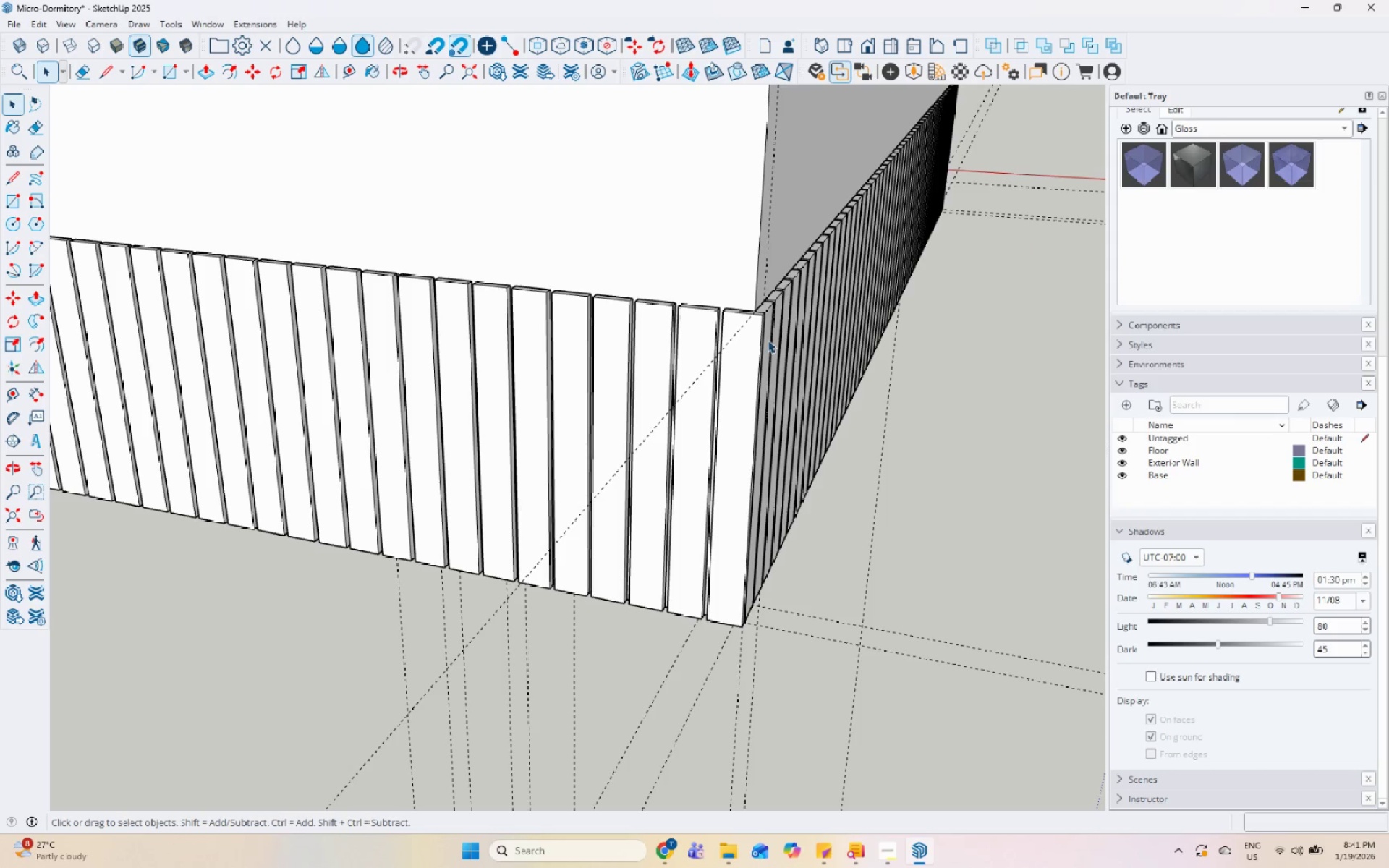 
key(Escape)
 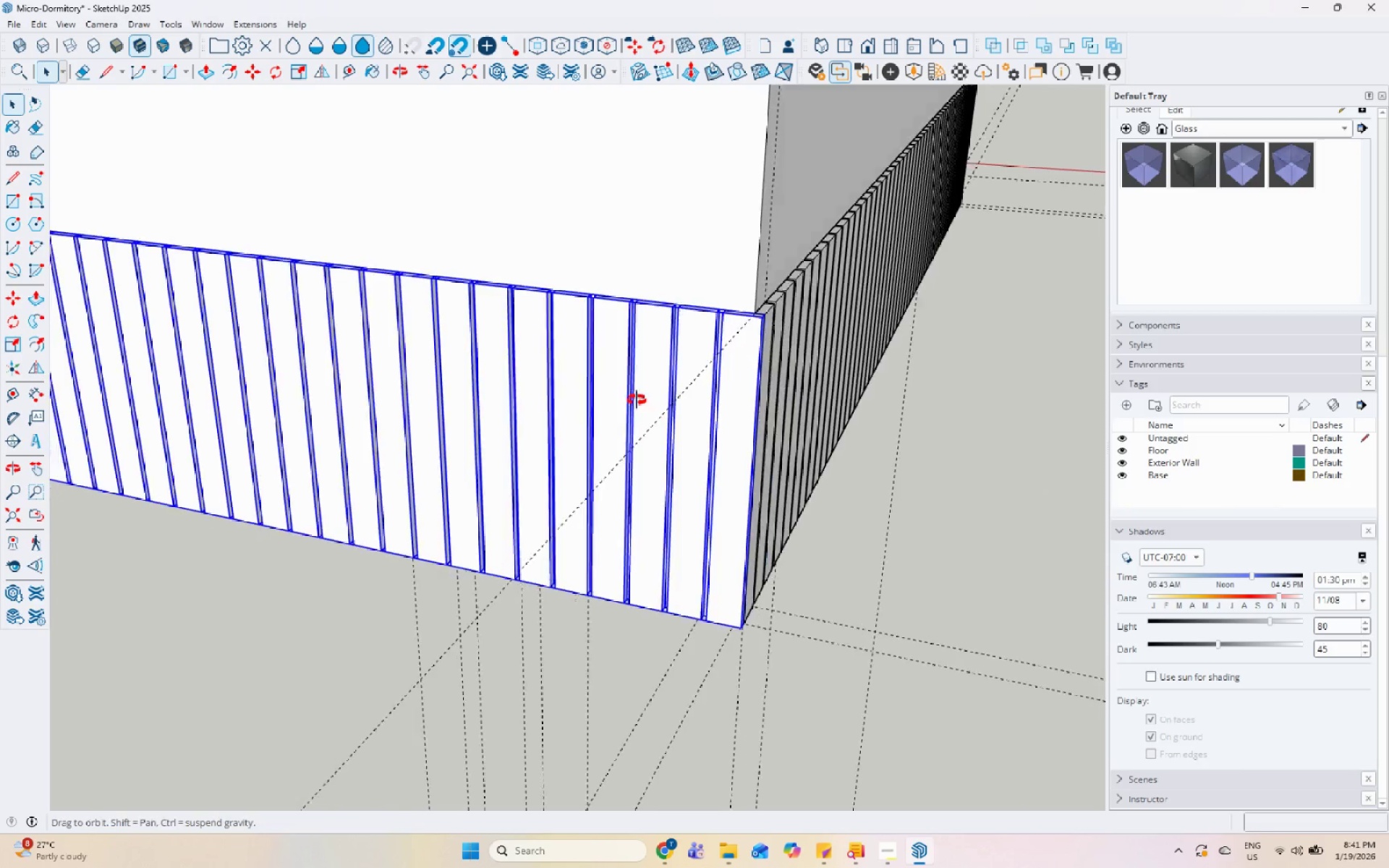 
scroll: coordinate [530, 386], scroll_direction: up, amount: 16.0
 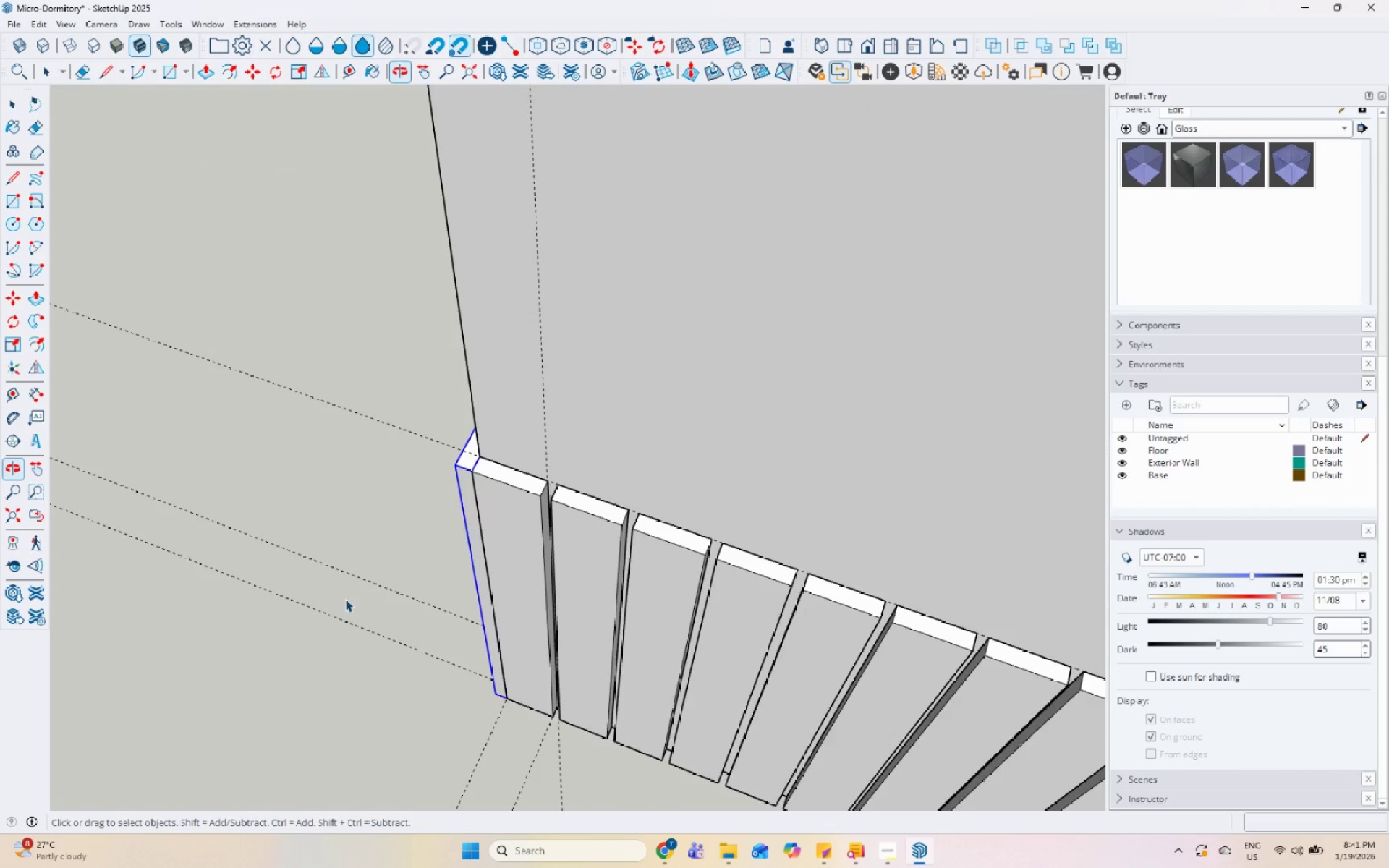 
left_click([460, 537])
 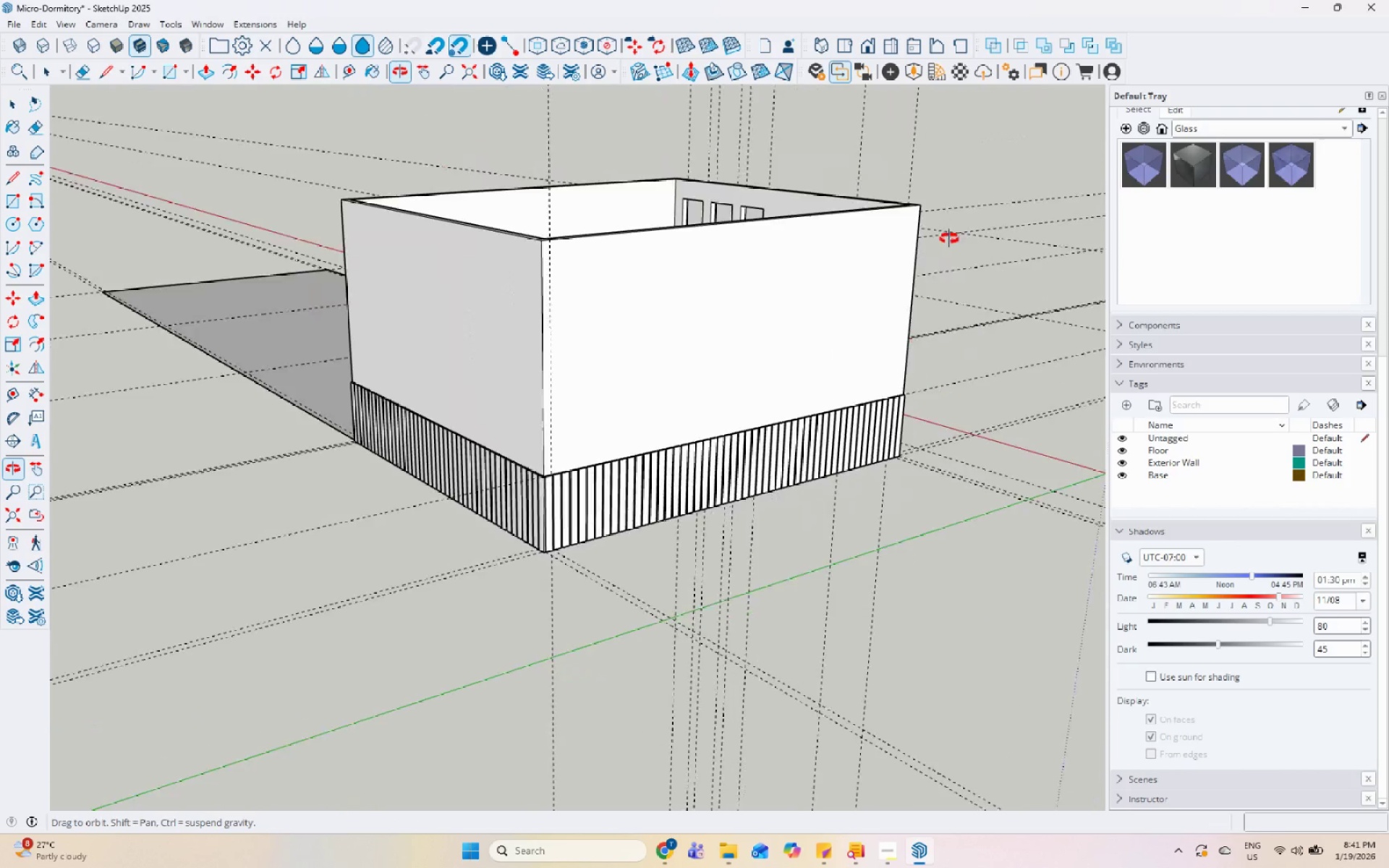 
scroll: coordinate [441, 497], scroll_direction: down, amount: 22.0
 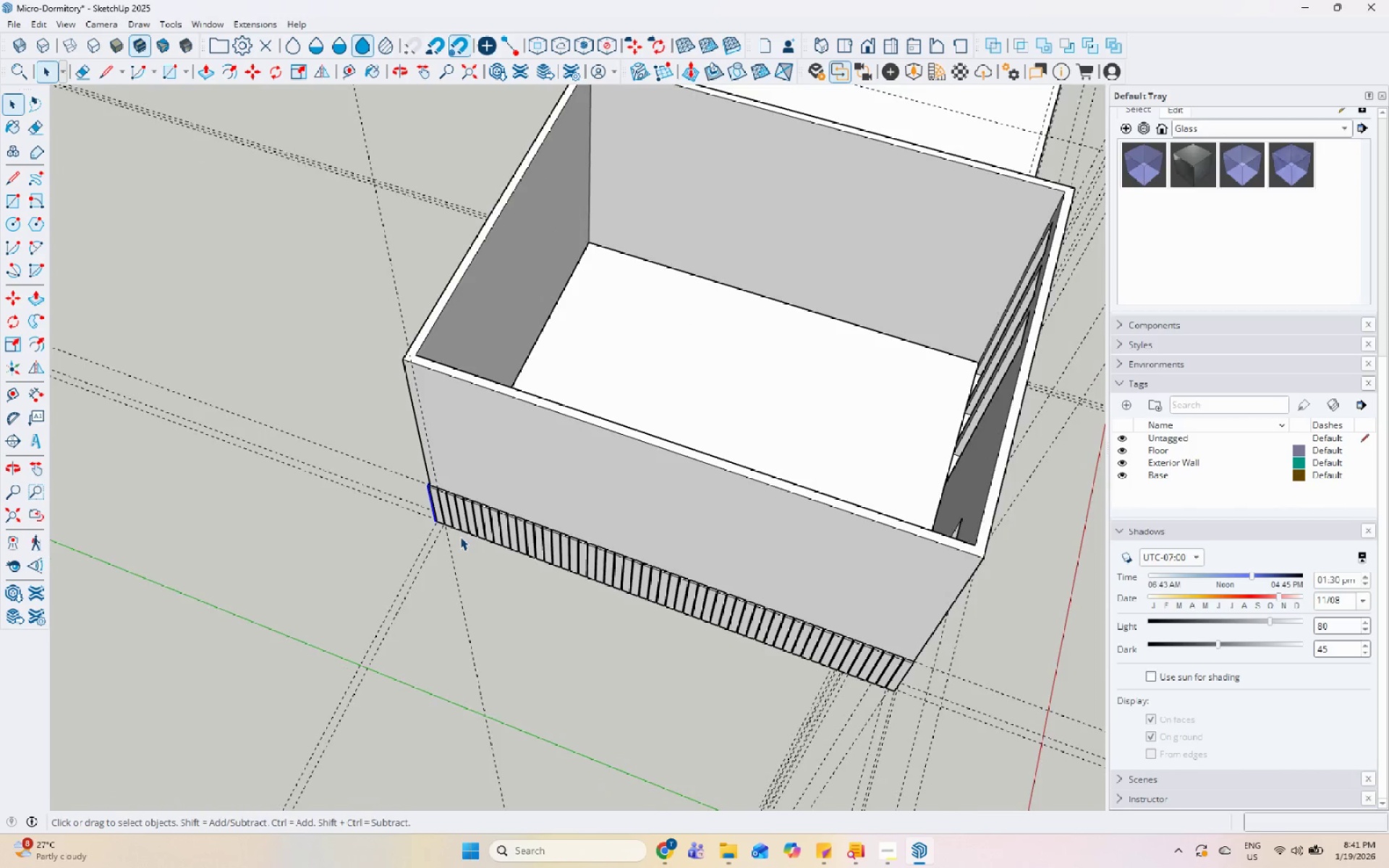 
scroll: coordinate [757, 370], scroll_direction: up, amount: 1.0
 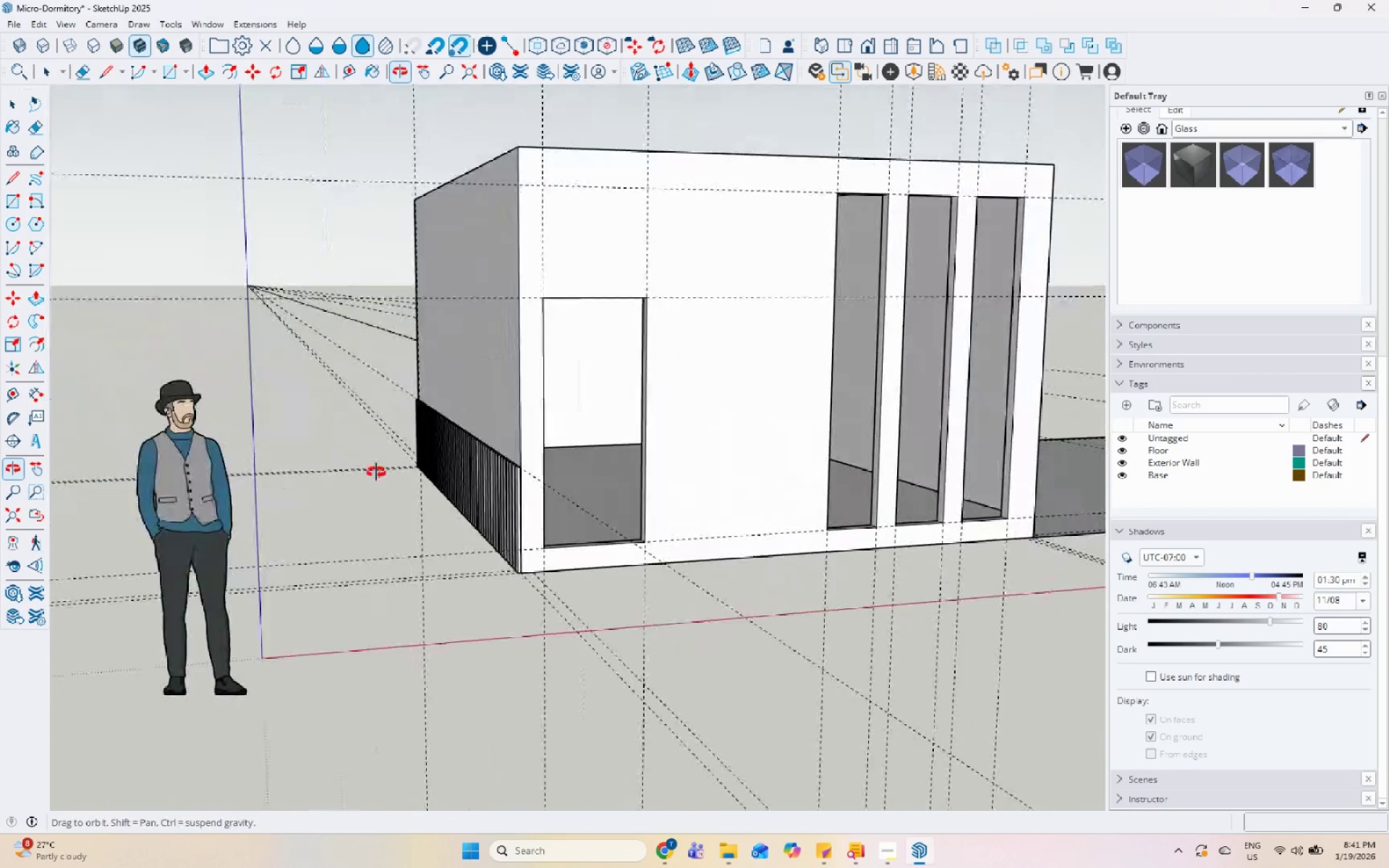 
scroll: coordinate [694, 472], scroll_direction: down, amount: 5.0
 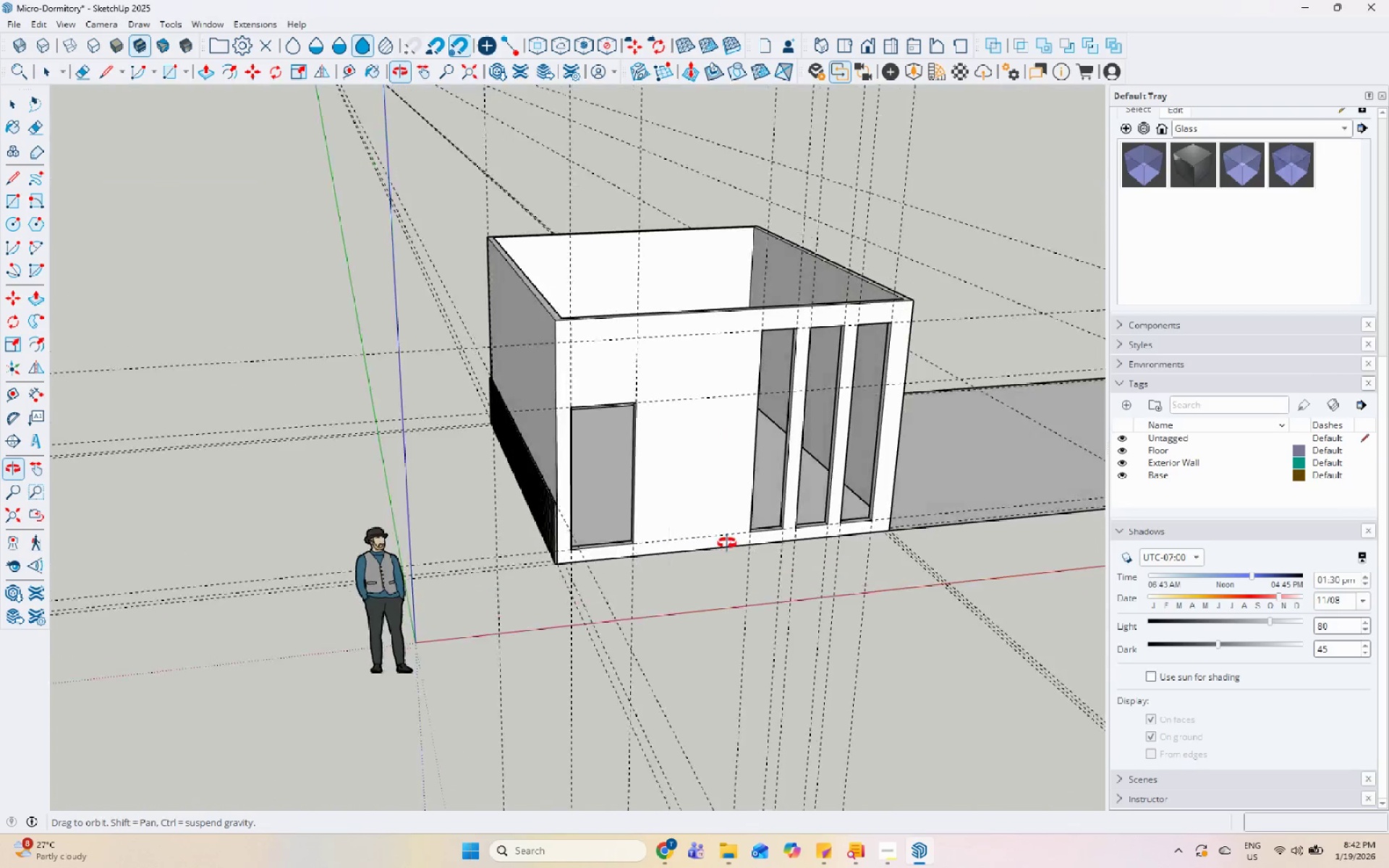 
double_click([626, 498])
 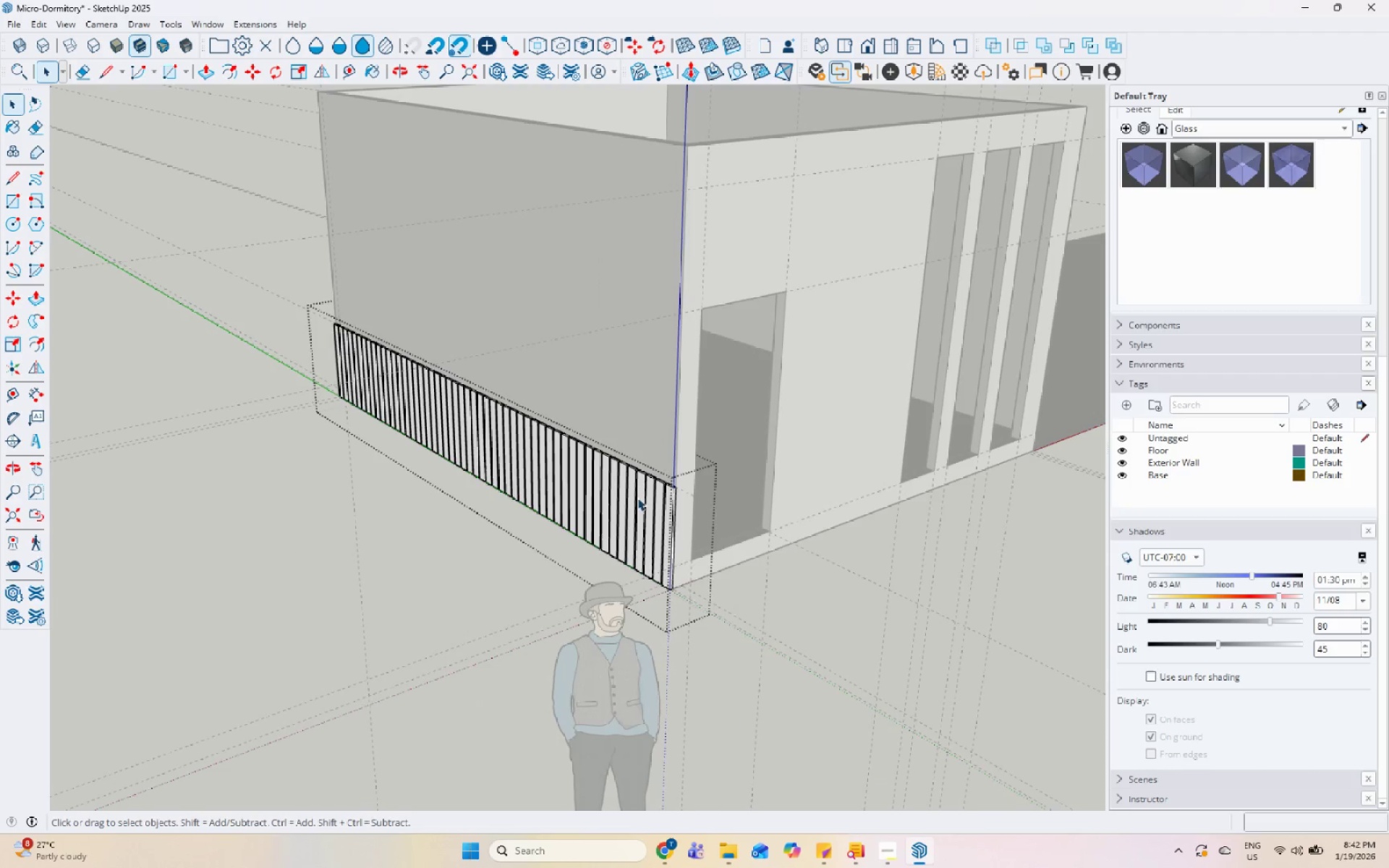 
scroll: coordinate [582, 523], scroll_direction: up, amount: 5.0
 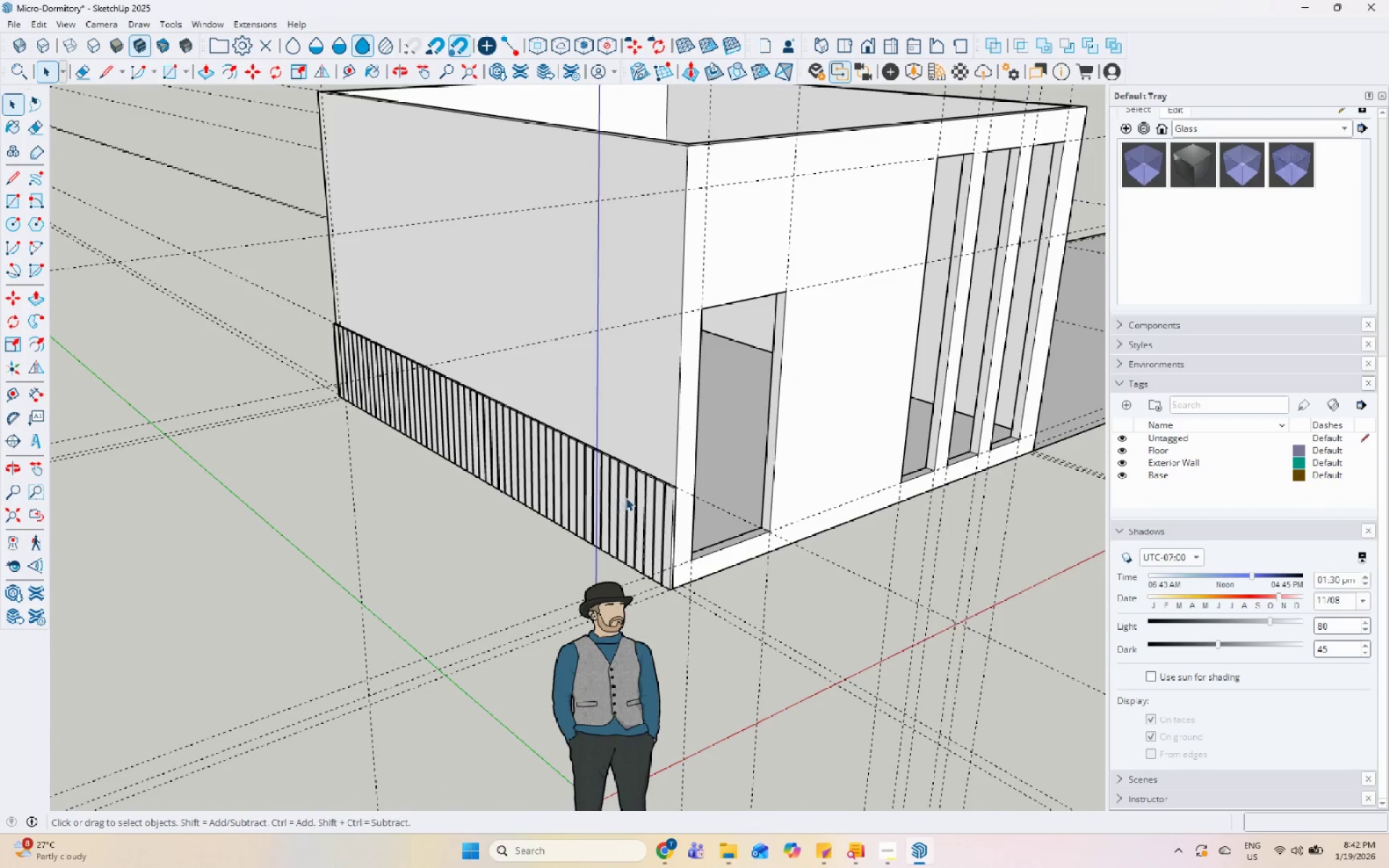 
triple_click([643, 496])
 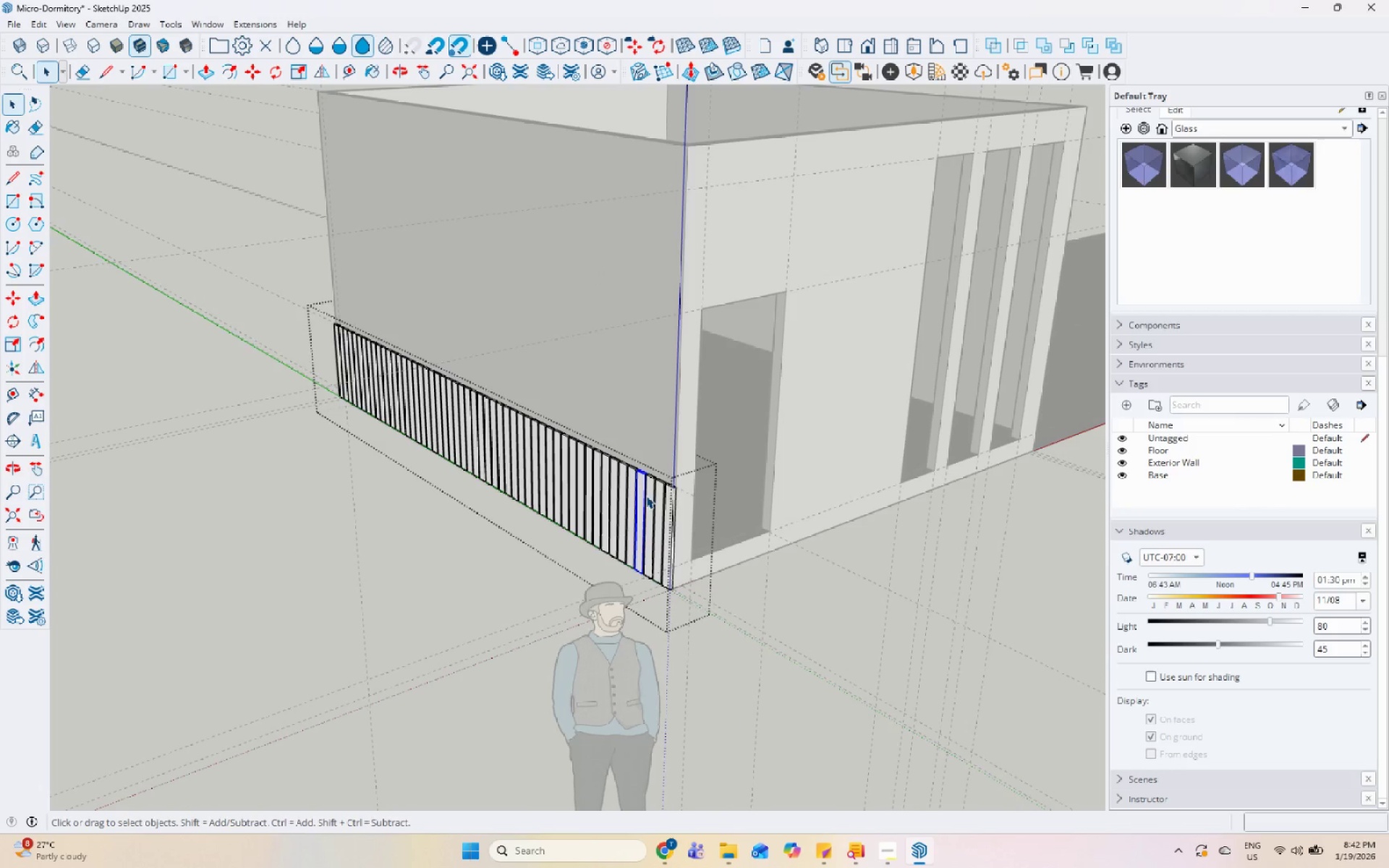 
key(Escape)
 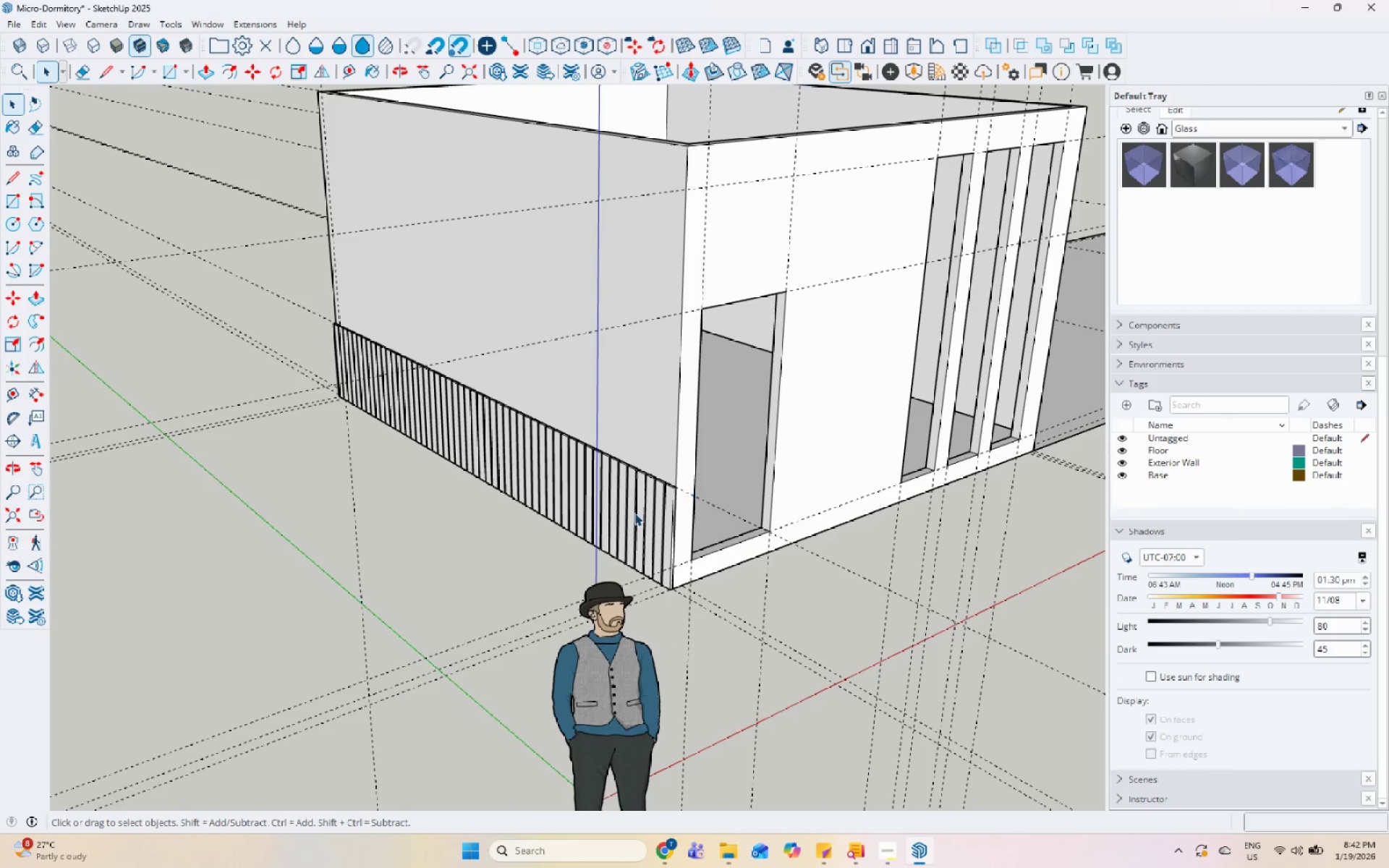 
left_click([592, 517])
 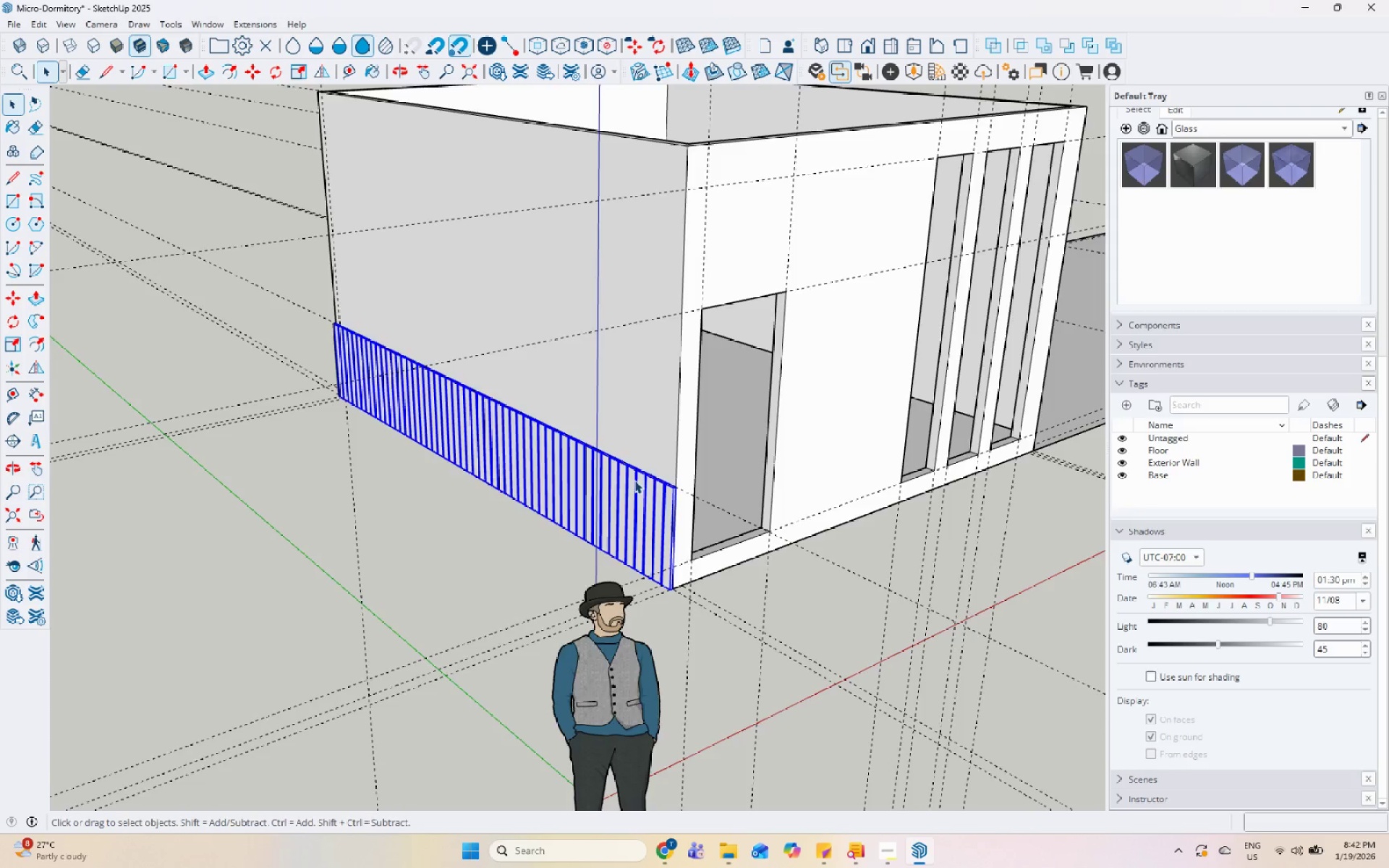 
key(M)
 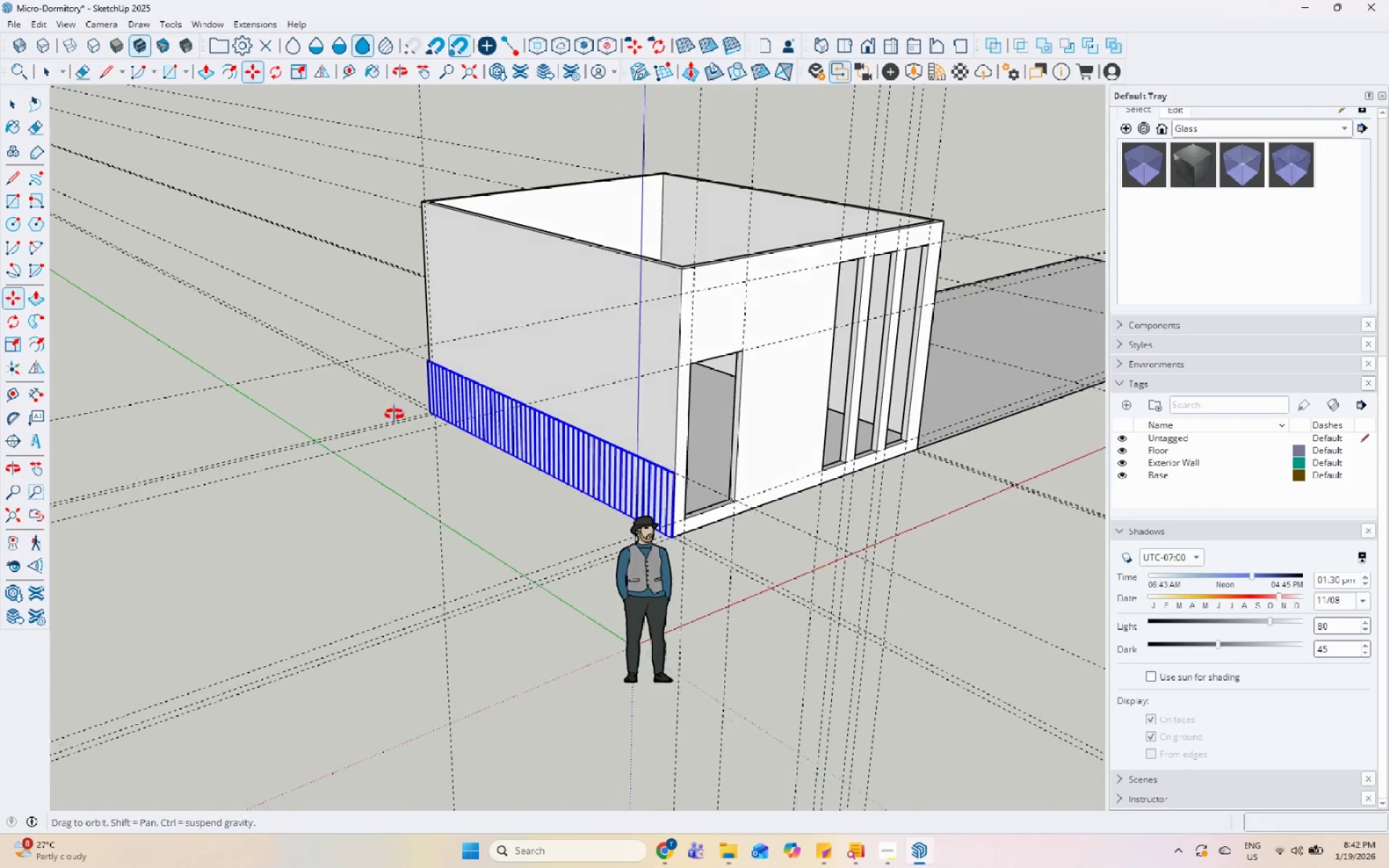 
scroll: coordinate [665, 451], scroll_direction: down, amount: 5.0
 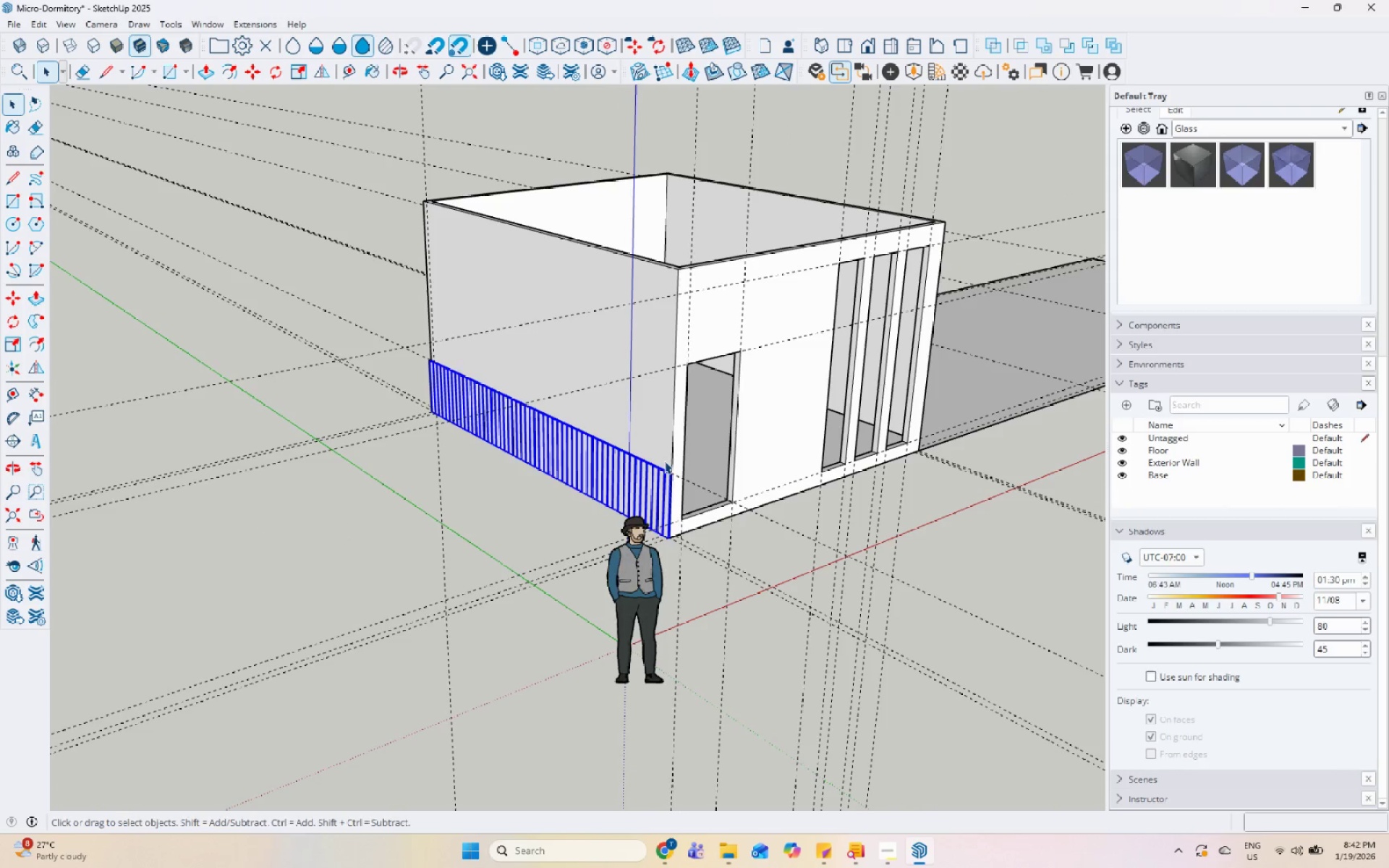 
scroll: coordinate [402, 491], scroll_direction: up, amount: 4.0
 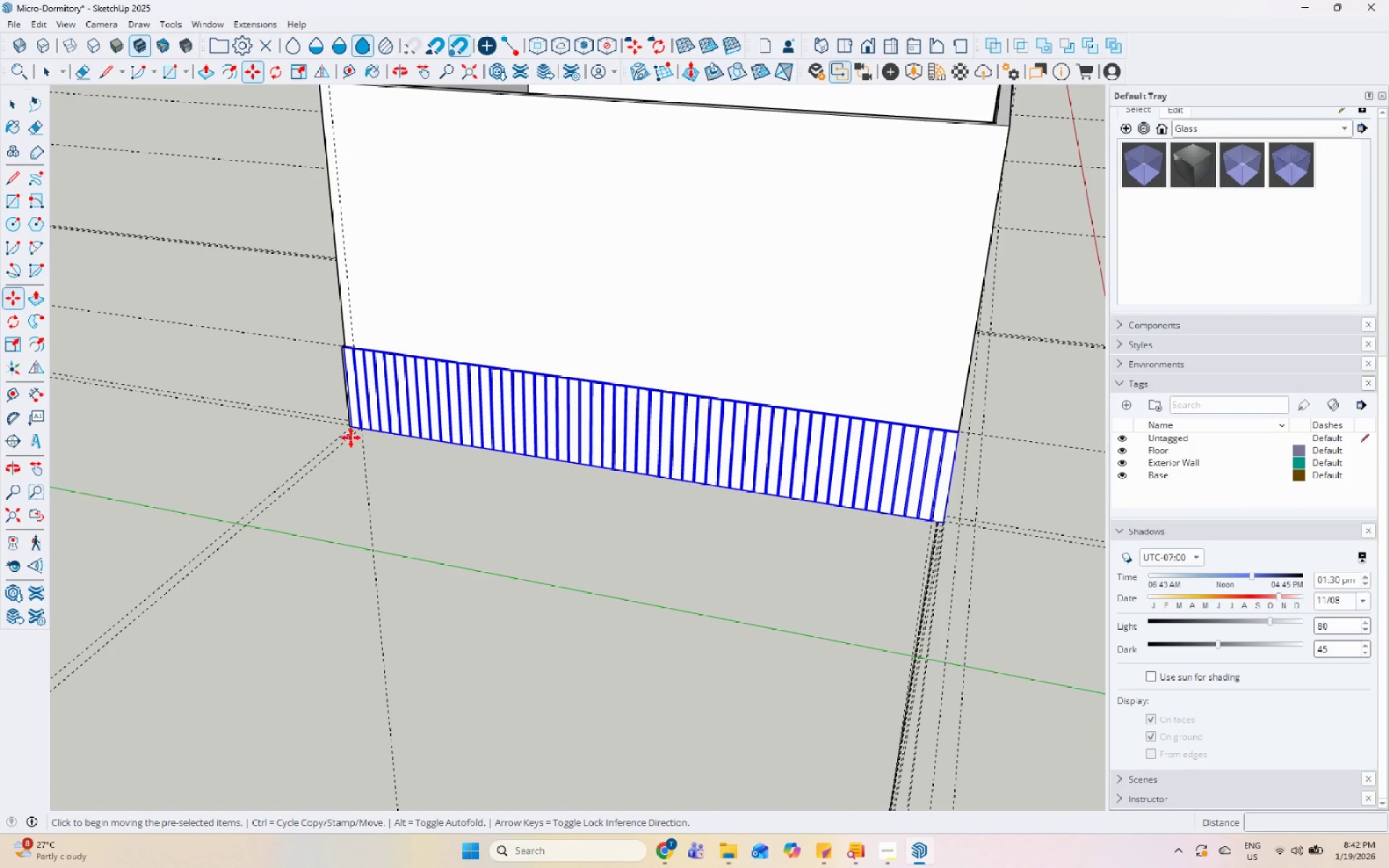 
left_click_drag(start_coordinate=[353, 416], to_coordinate=[361, 414])
 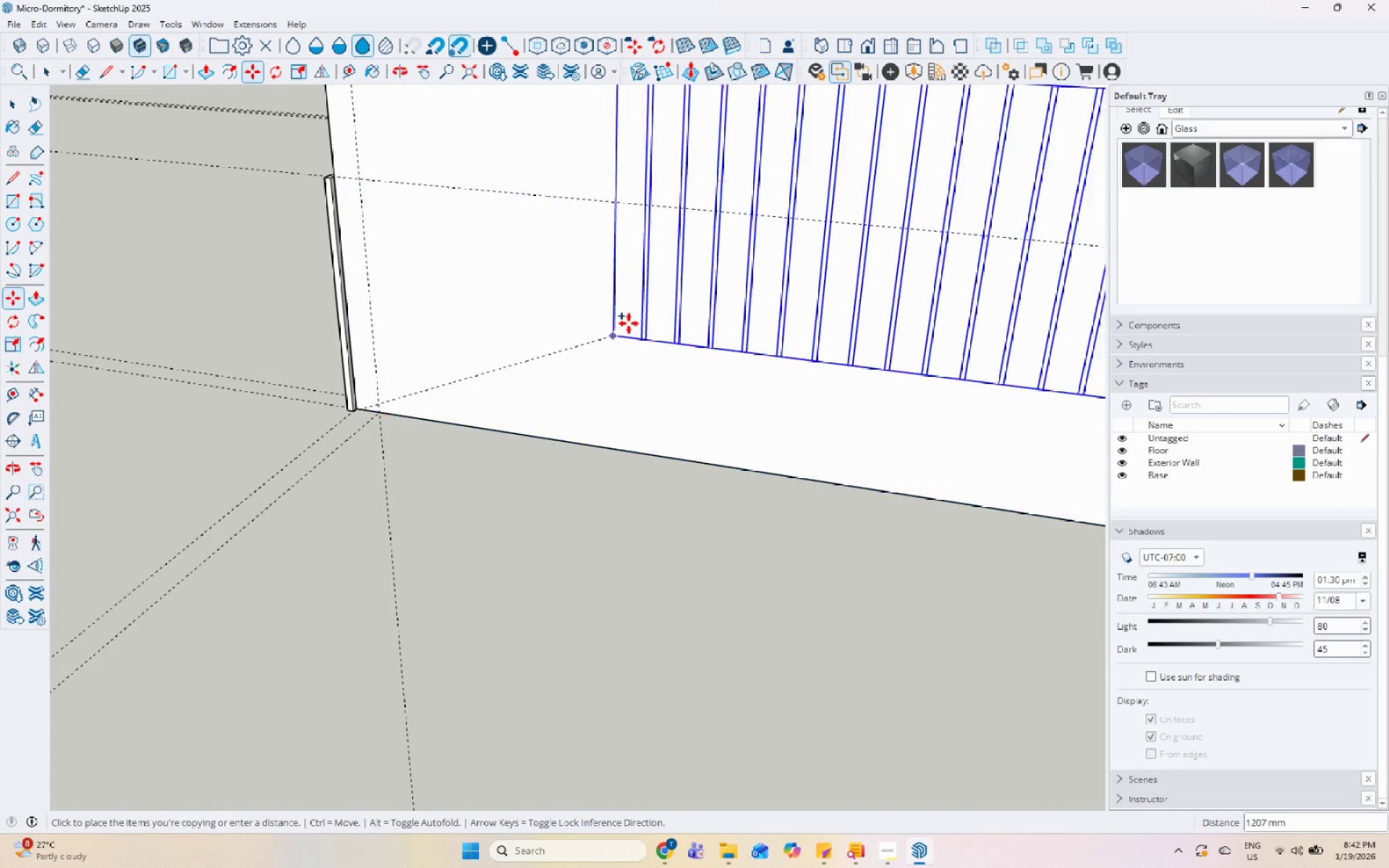 
scroll: coordinate [351, 435], scroll_direction: up, amount: 10.0
 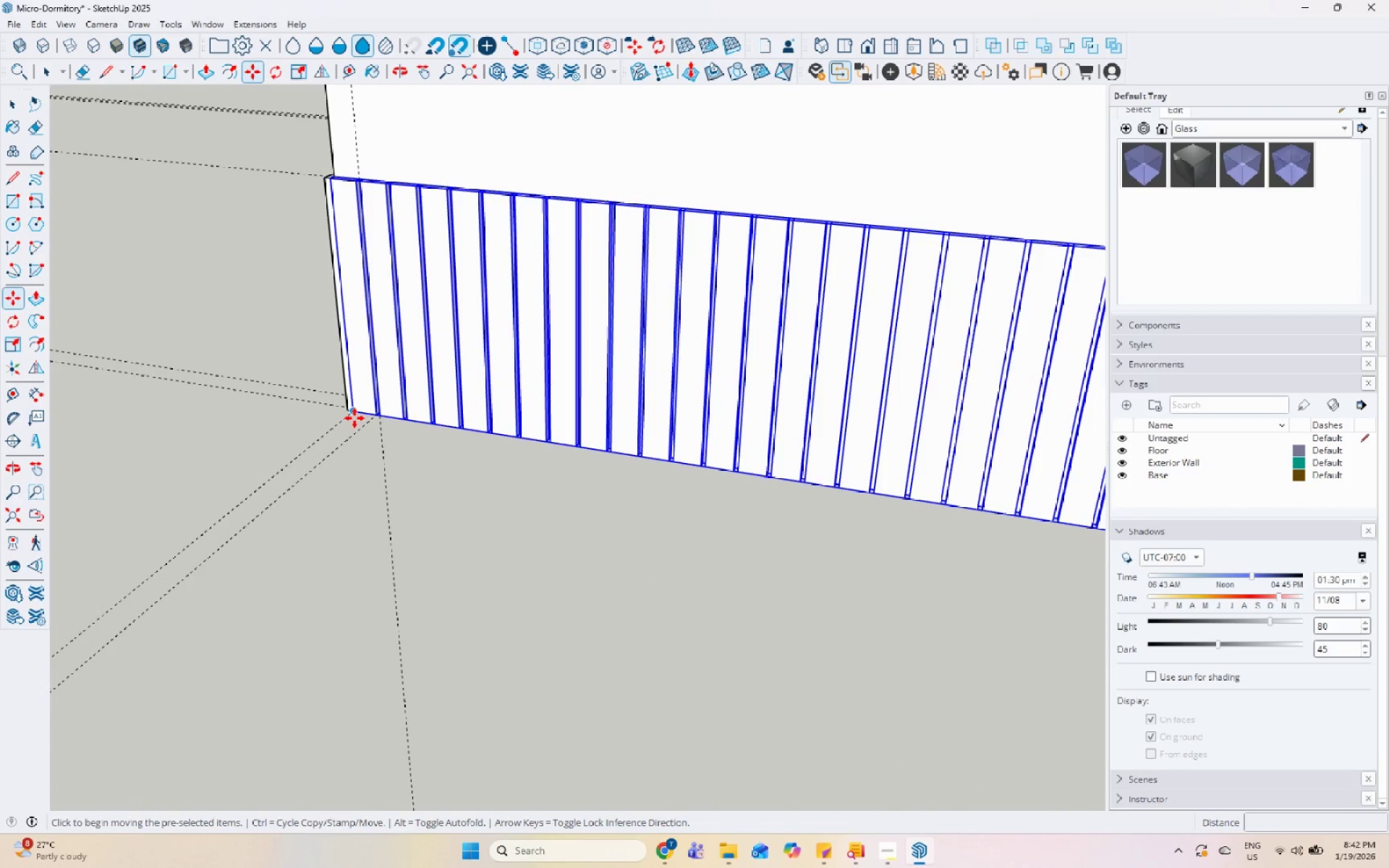 
key(Control+ControlLeft)
 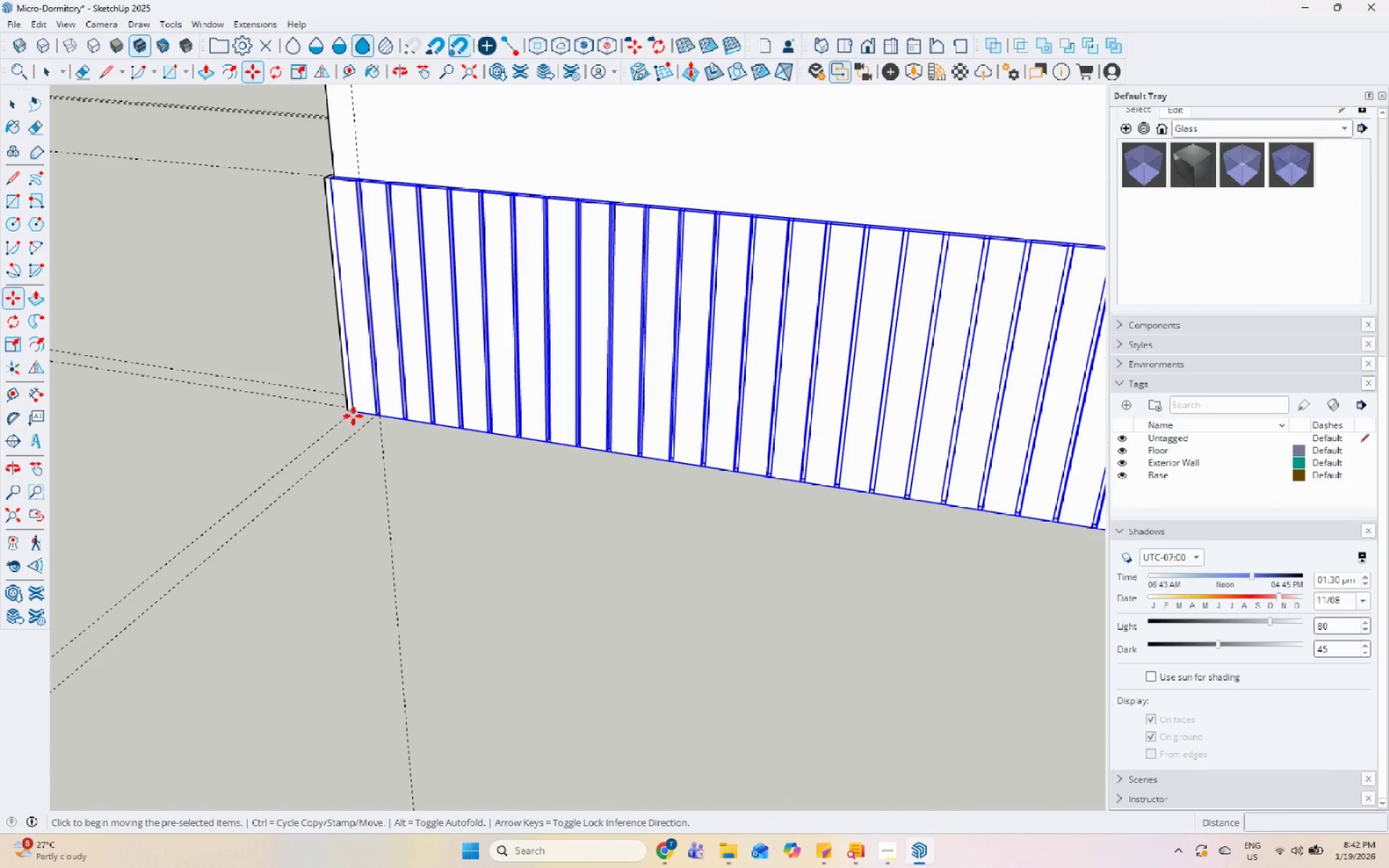 
key(Space)
 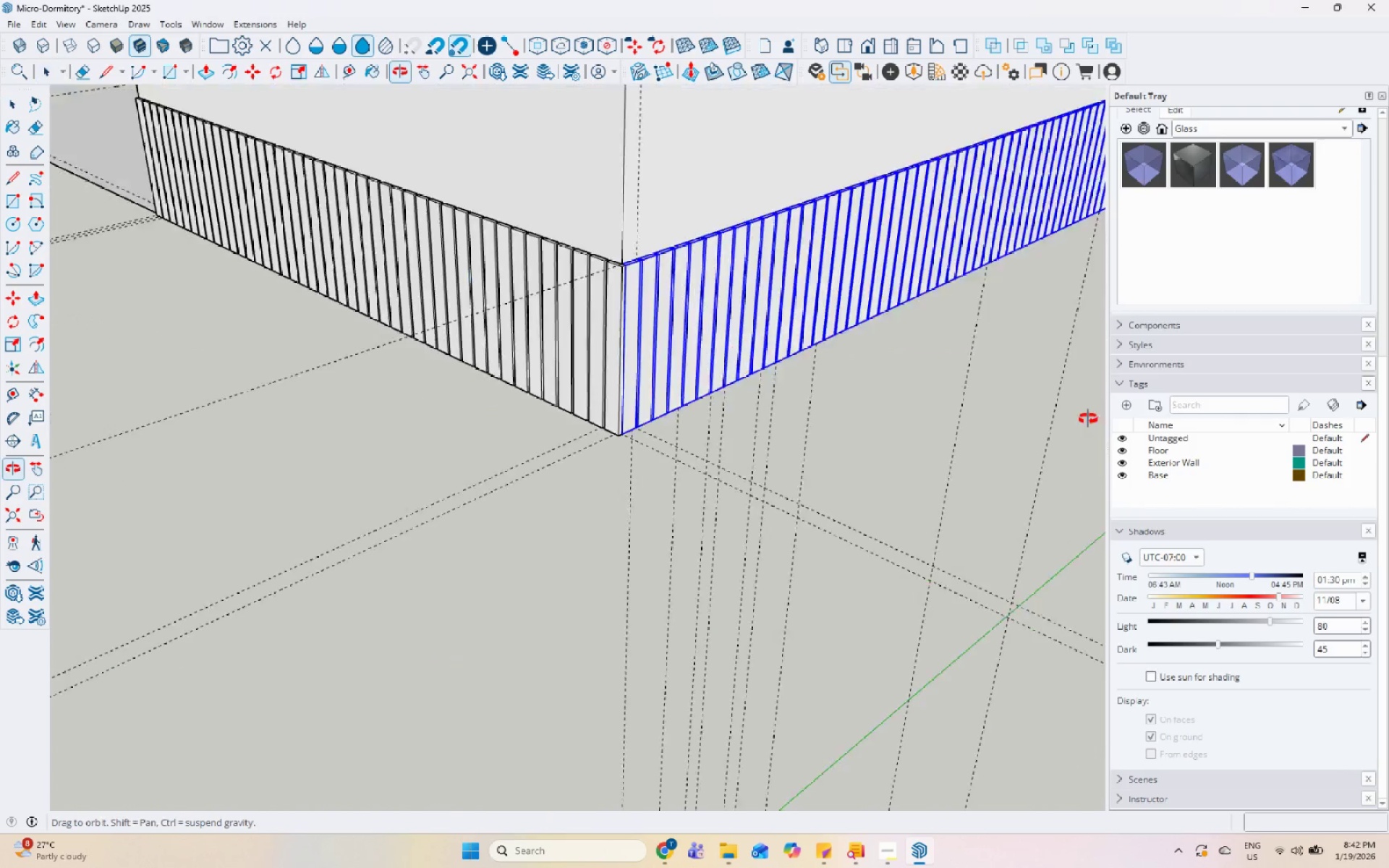 
scroll: coordinate [432, 315], scroll_direction: down, amount: 4.0
 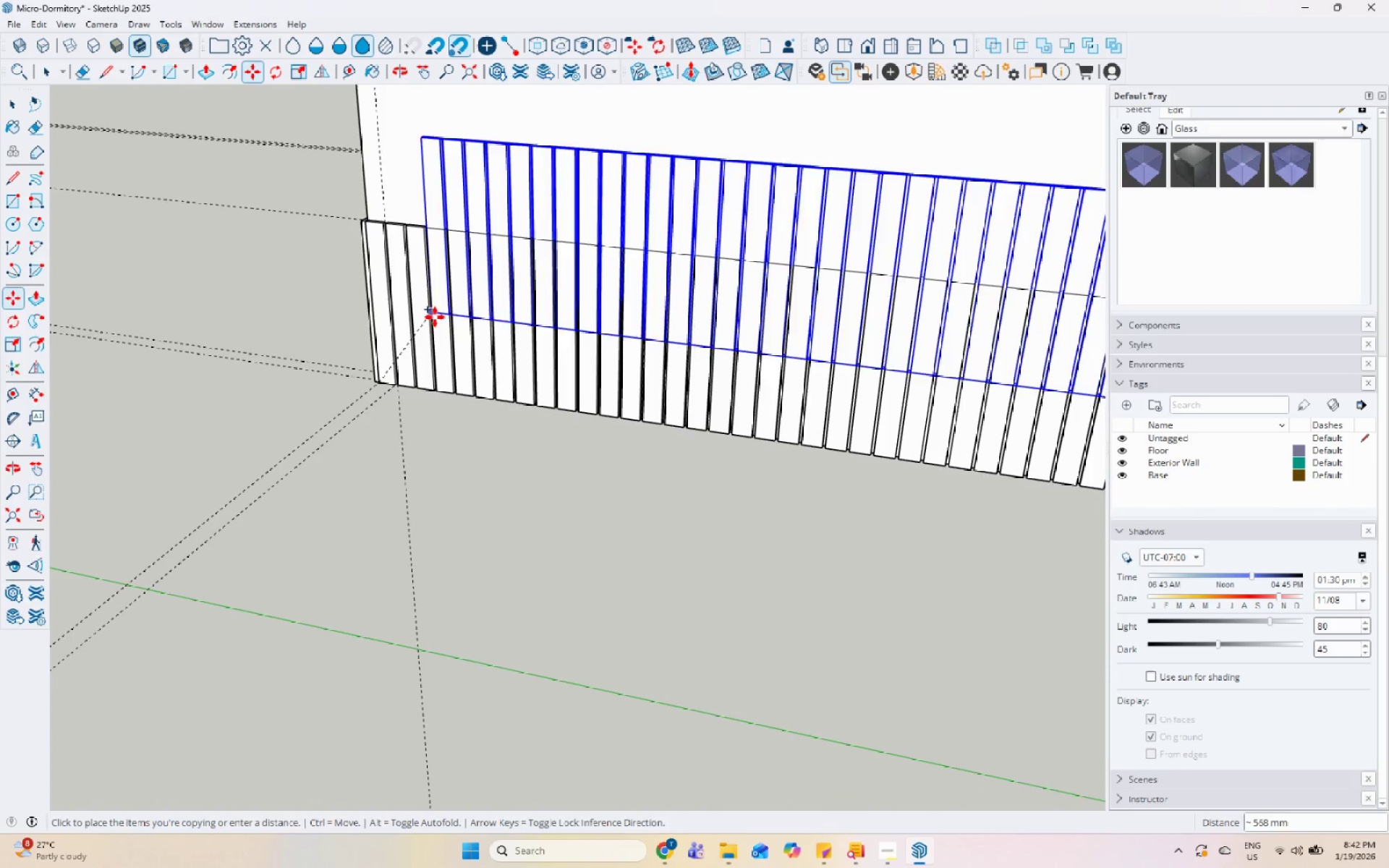 
left_click_drag(start_coordinate=[508, 266], to_coordinate=[516, 265])
 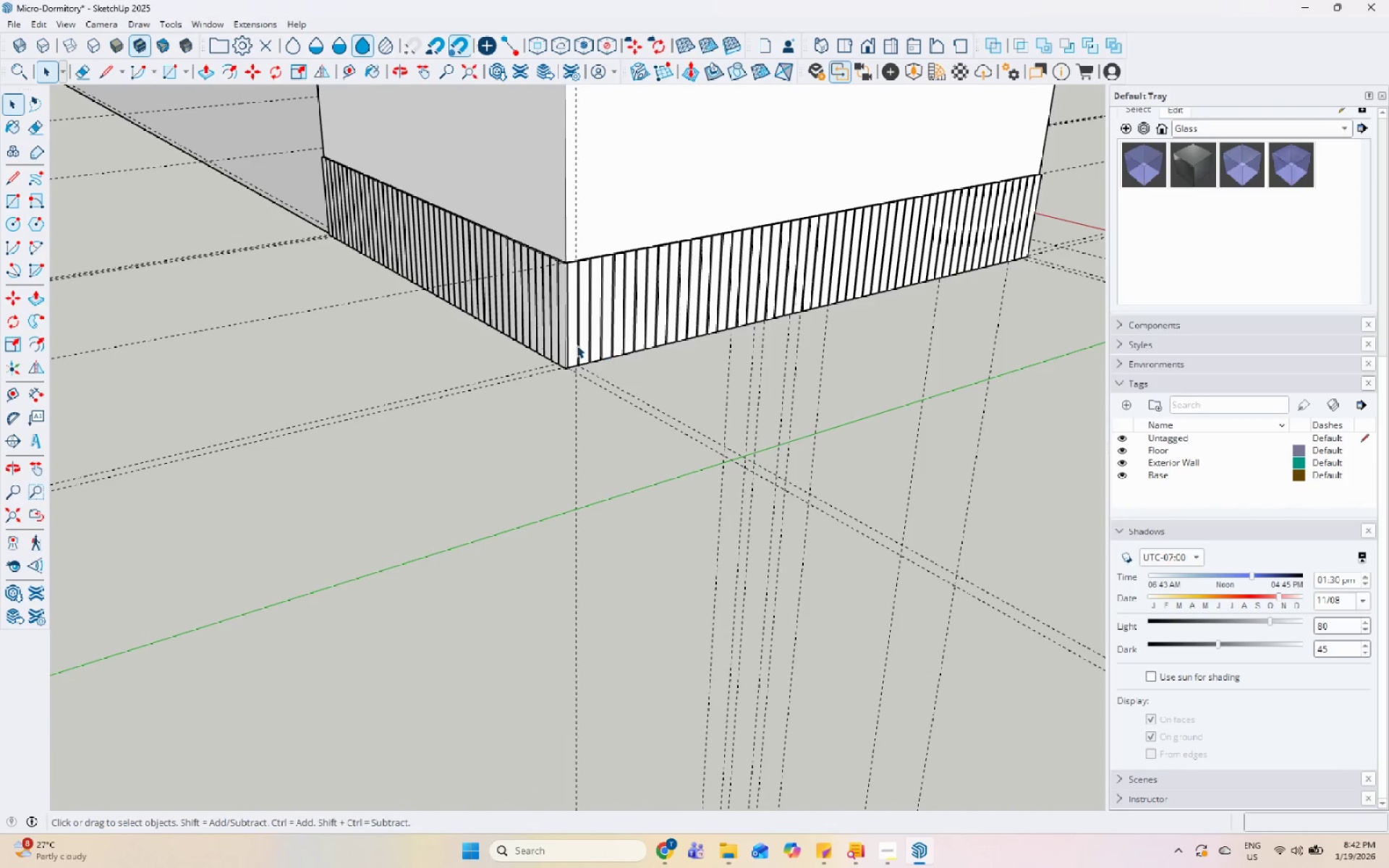 
scroll: coordinate [865, 292], scroll_direction: down, amount: 5.0
 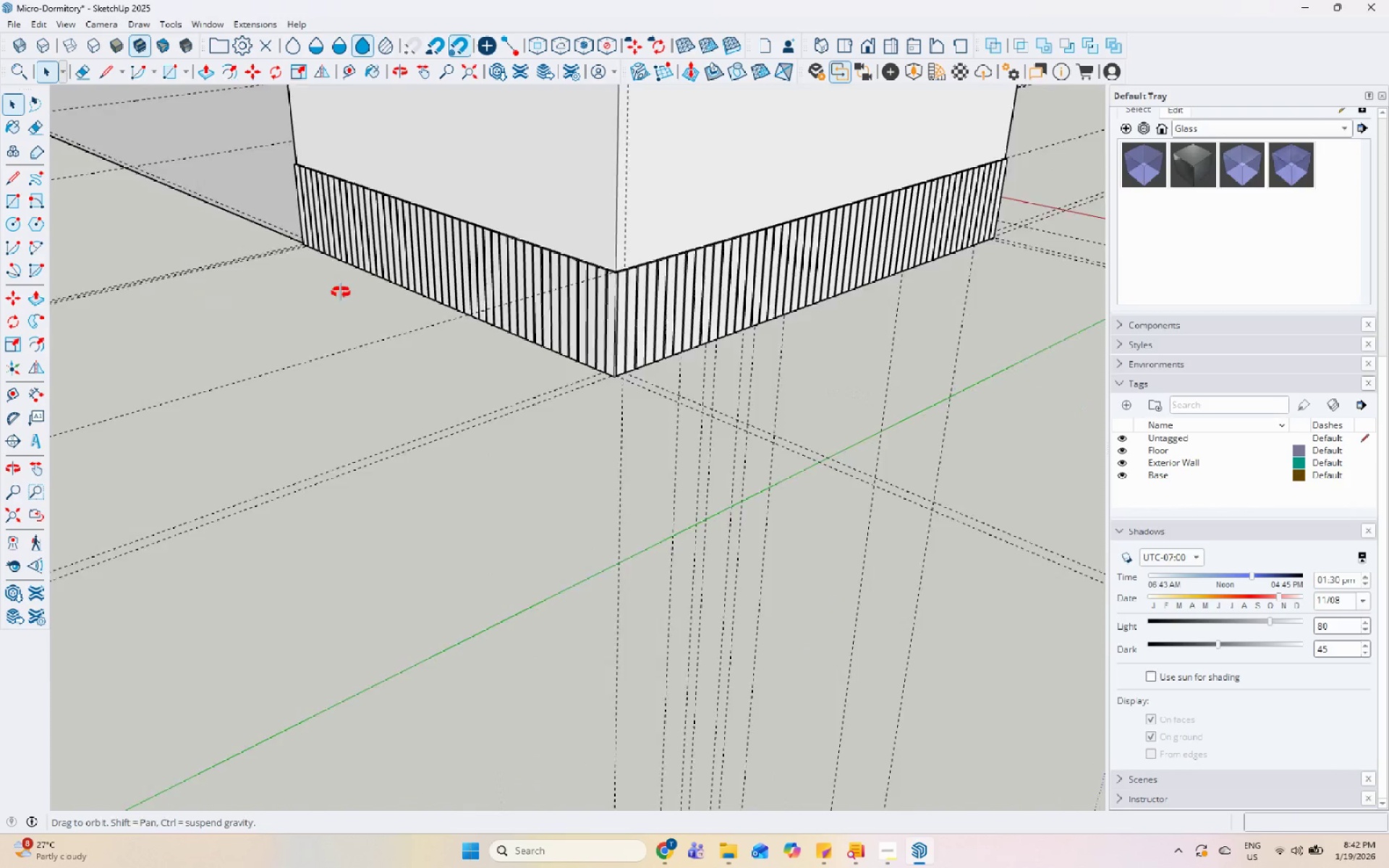 
double_click([559, 344])
 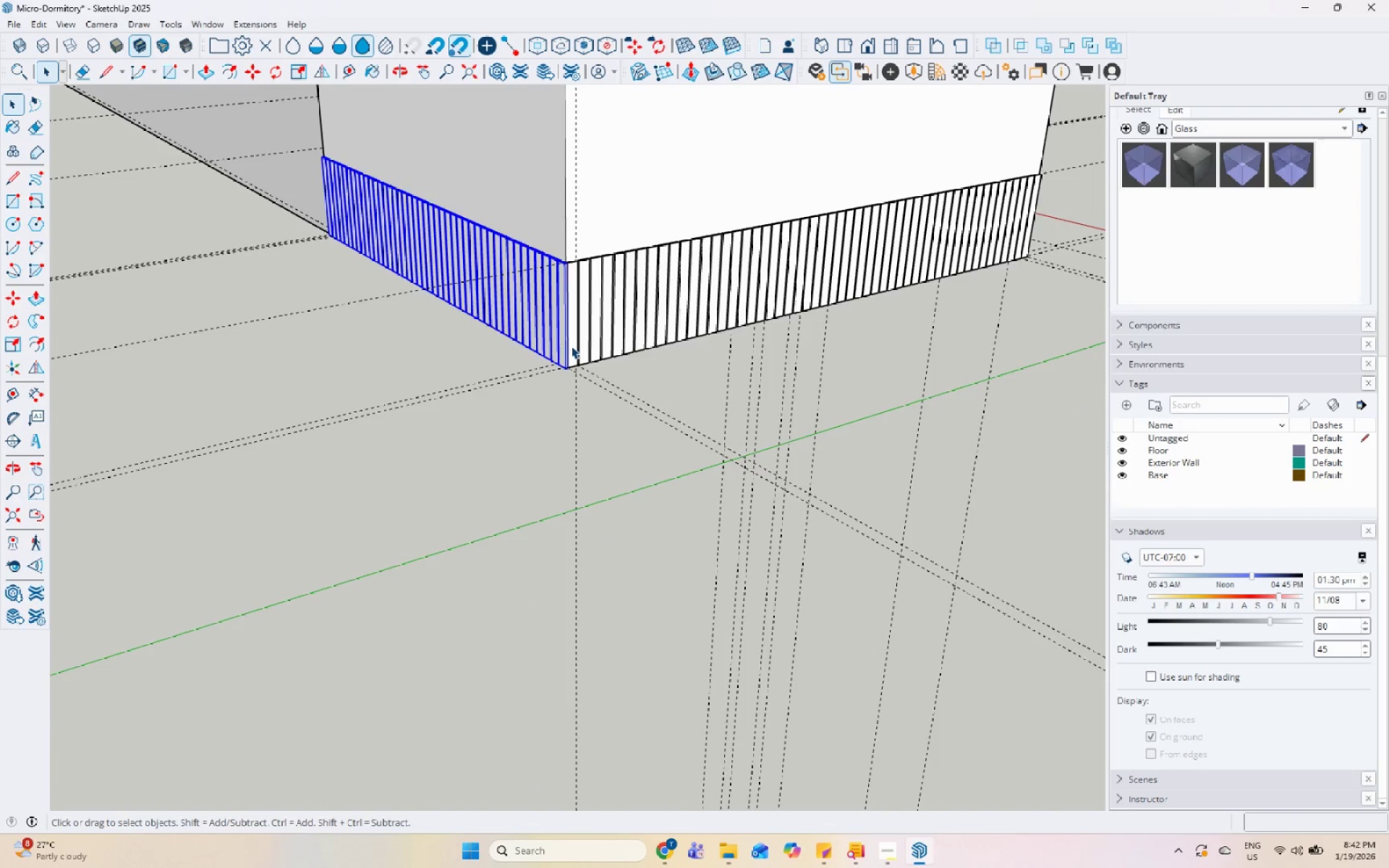 
key(M)
 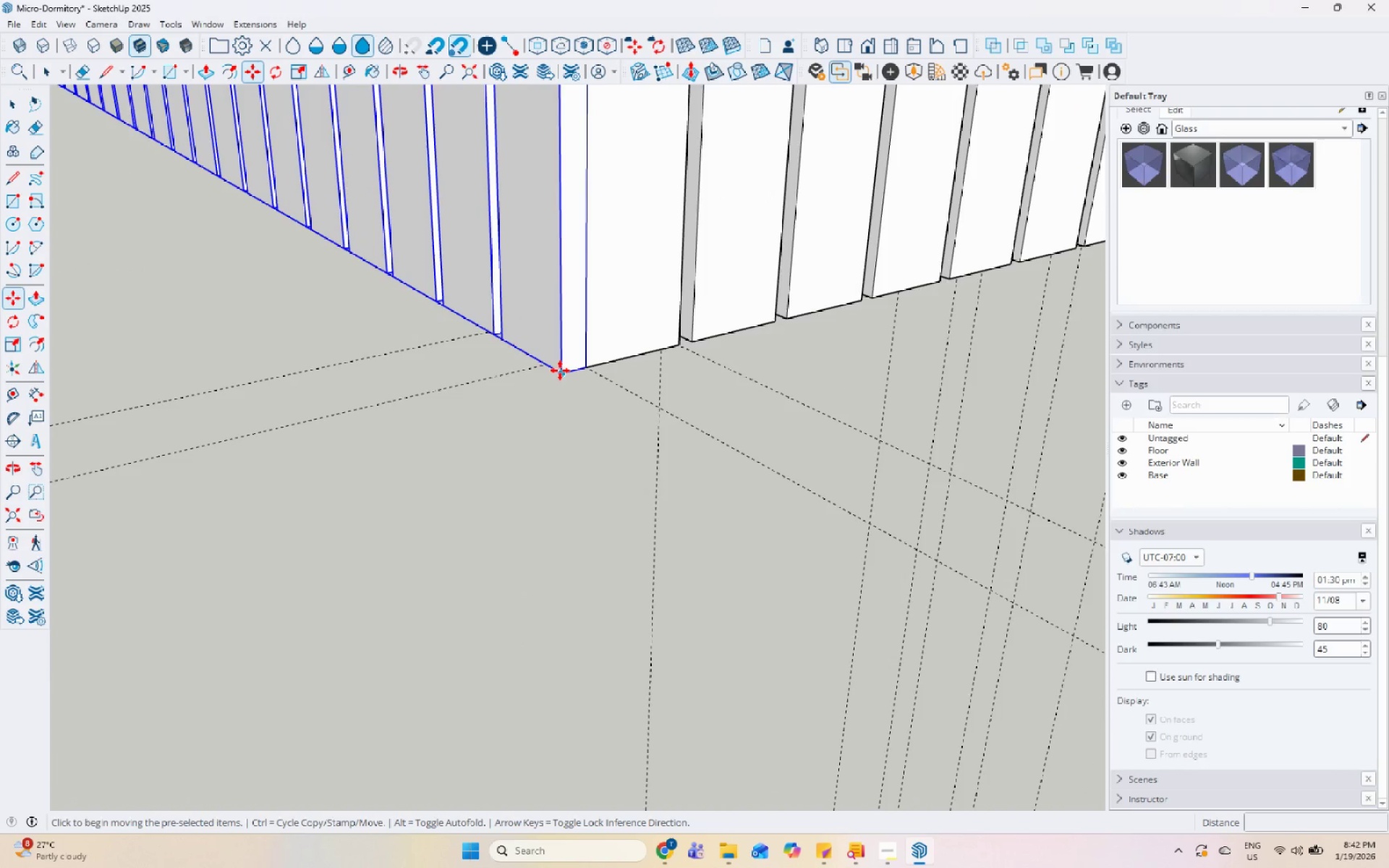 
left_click_drag(start_coordinate=[560, 370], to_coordinate=[572, 367])
 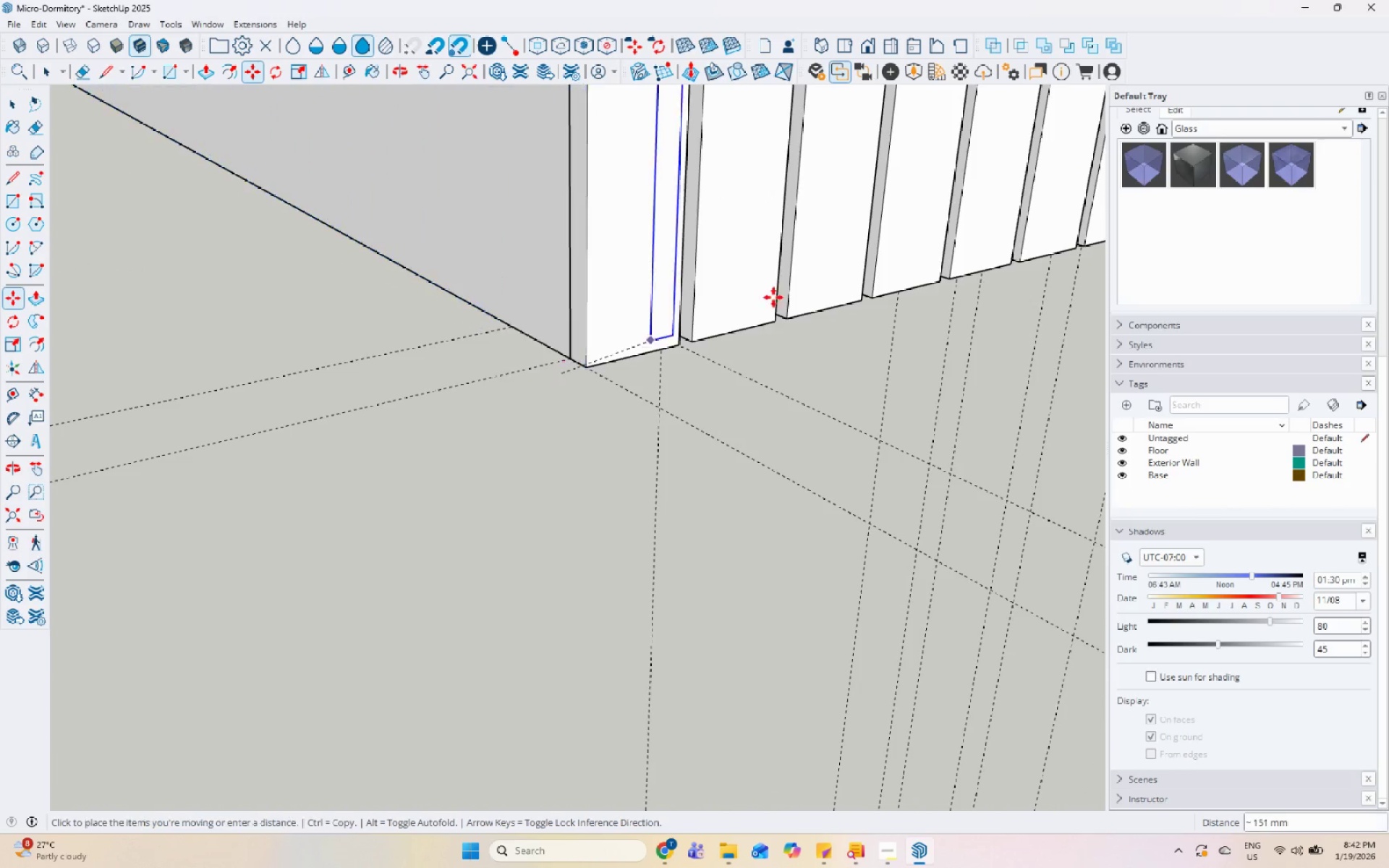 
key(Control+ControlLeft)
 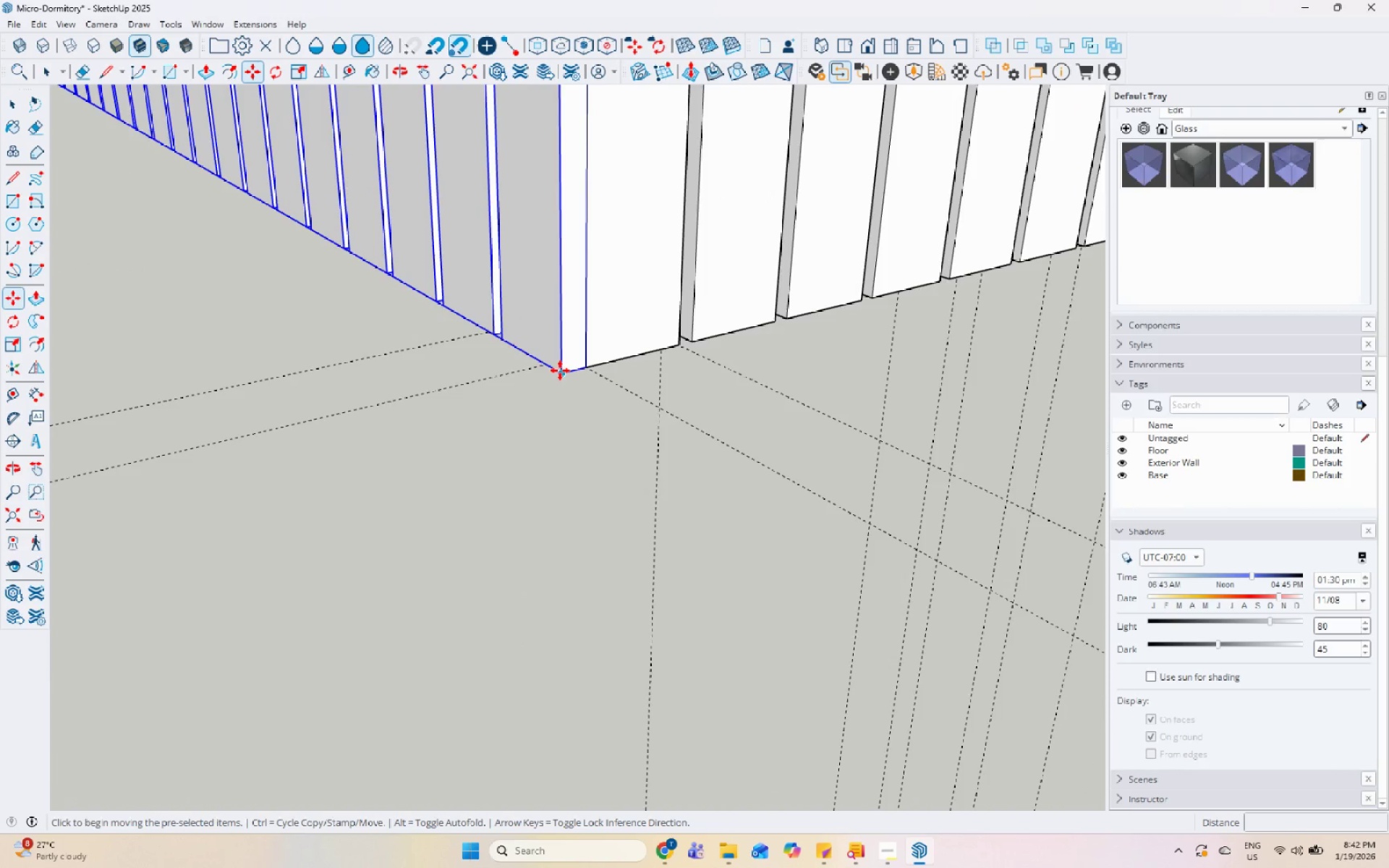 
scroll: coordinate [566, 389], scroll_direction: up, amount: 22.0
 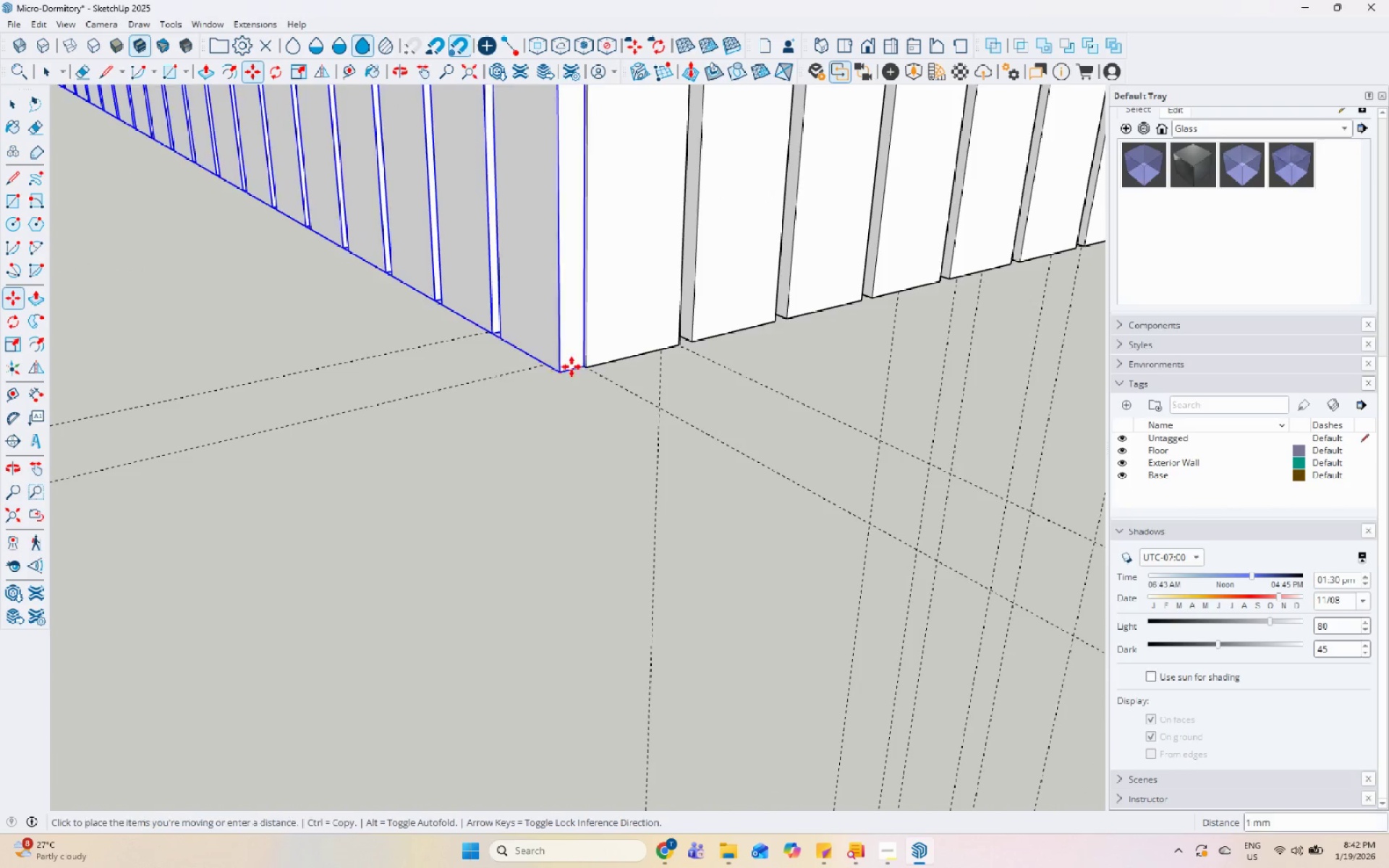 
scroll: coordinate [513, 447], scroll_direction: down, amount: 35.0
 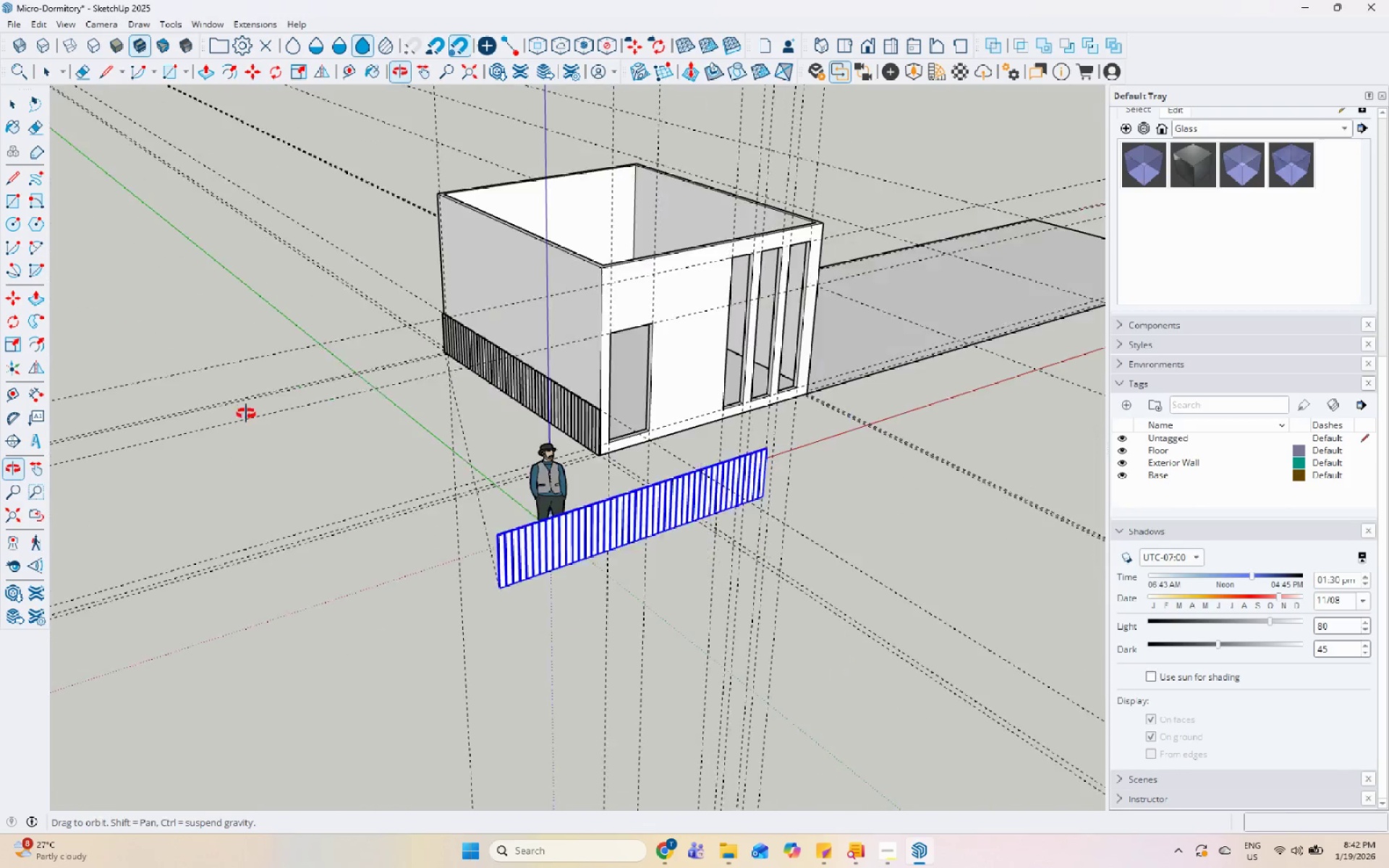 
scroll: coordinate [566, 506], scroll_direction: up, amount: 28.0
 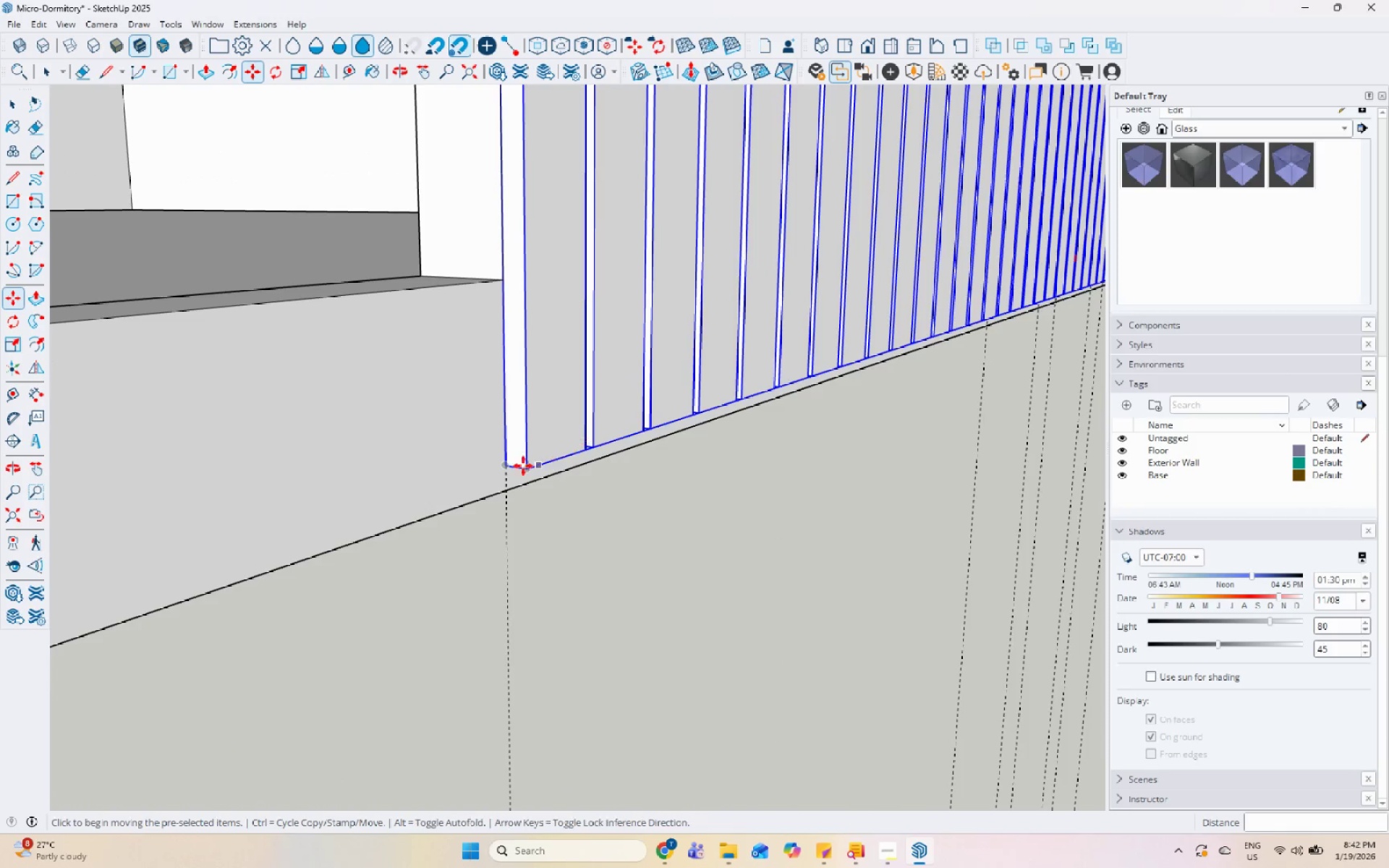 
left_click([509, 466])
 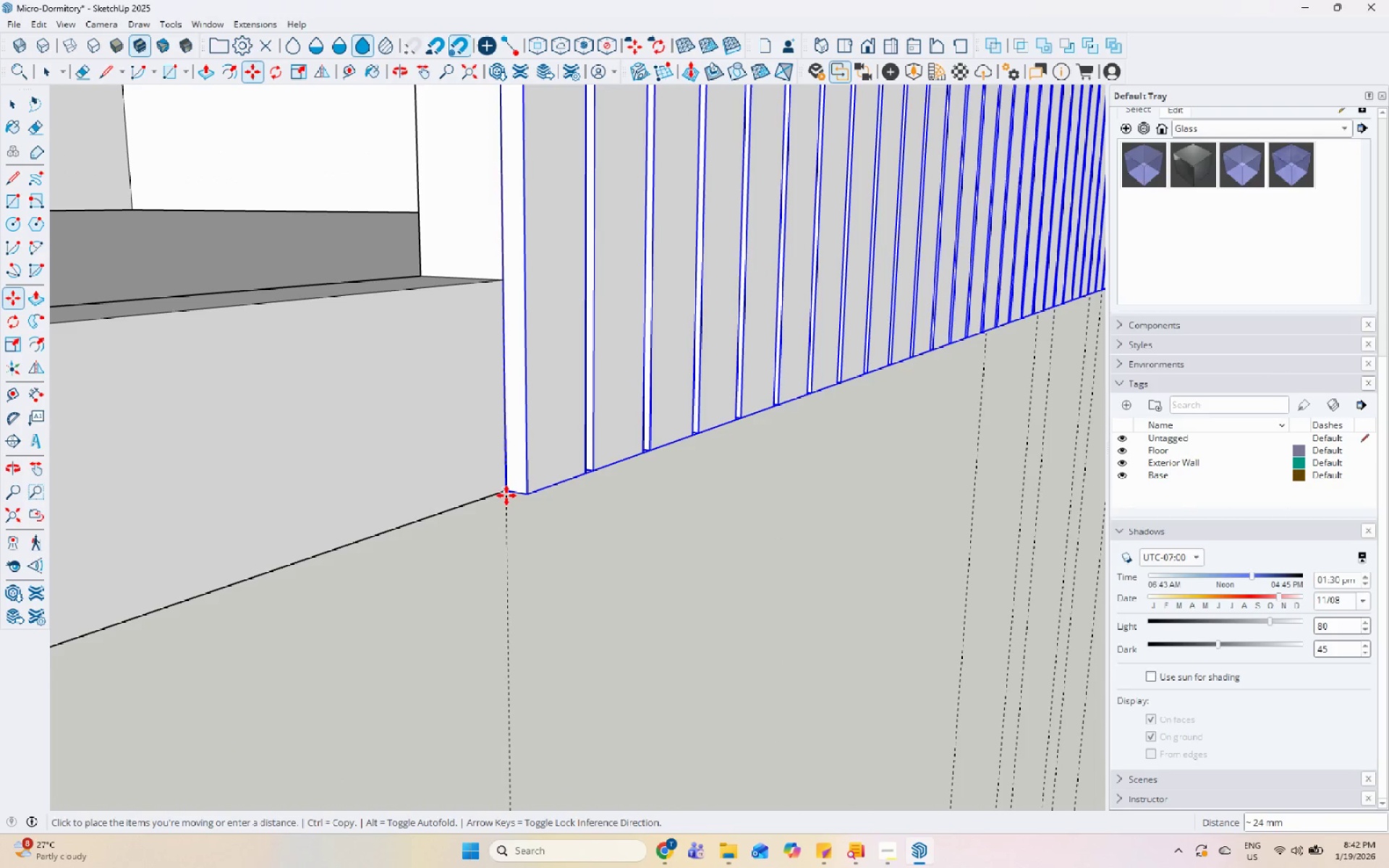 
scroll: coordinate [431, 631], scroll_direction: down, amount: 23.0
 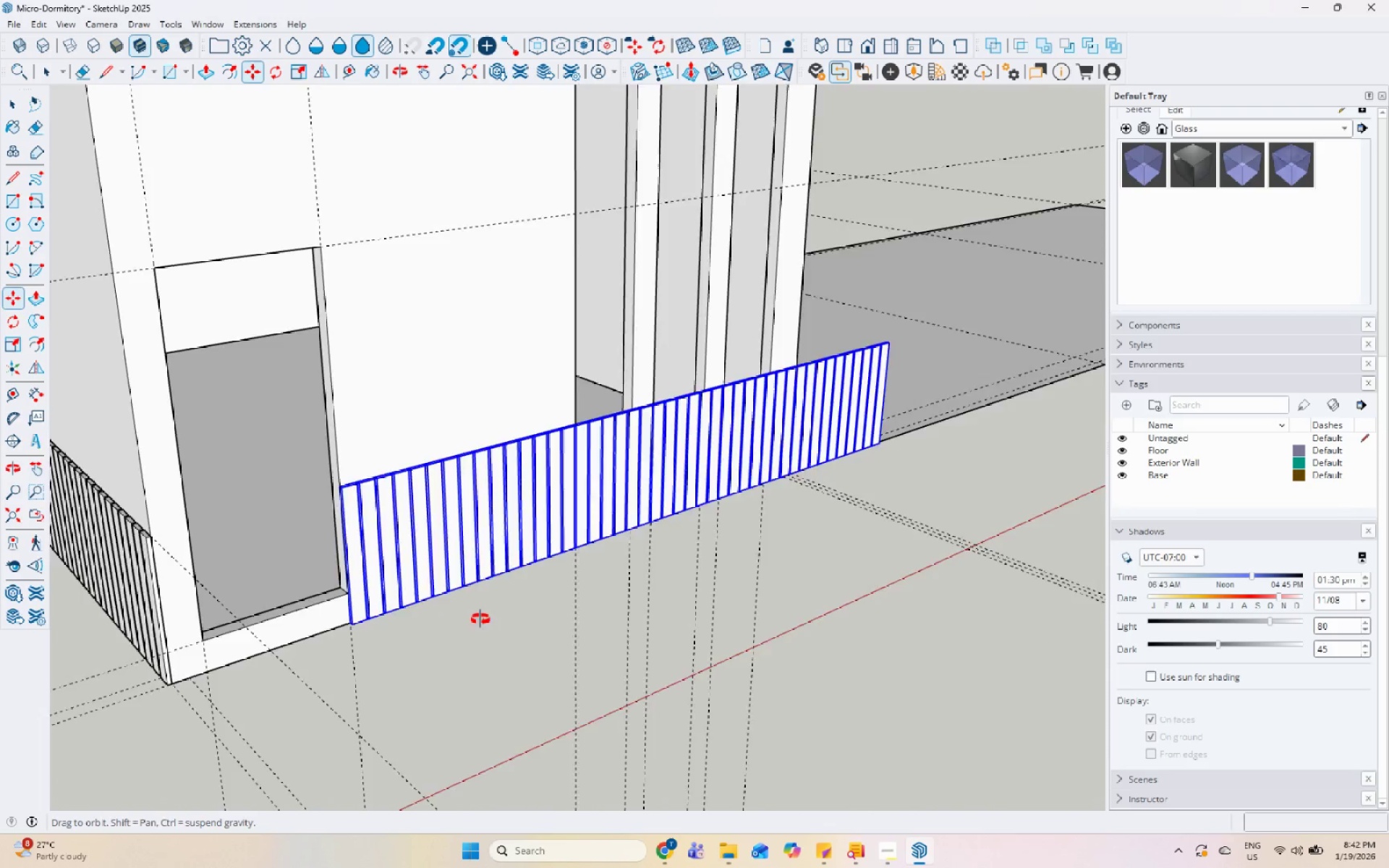 
key(Space)
 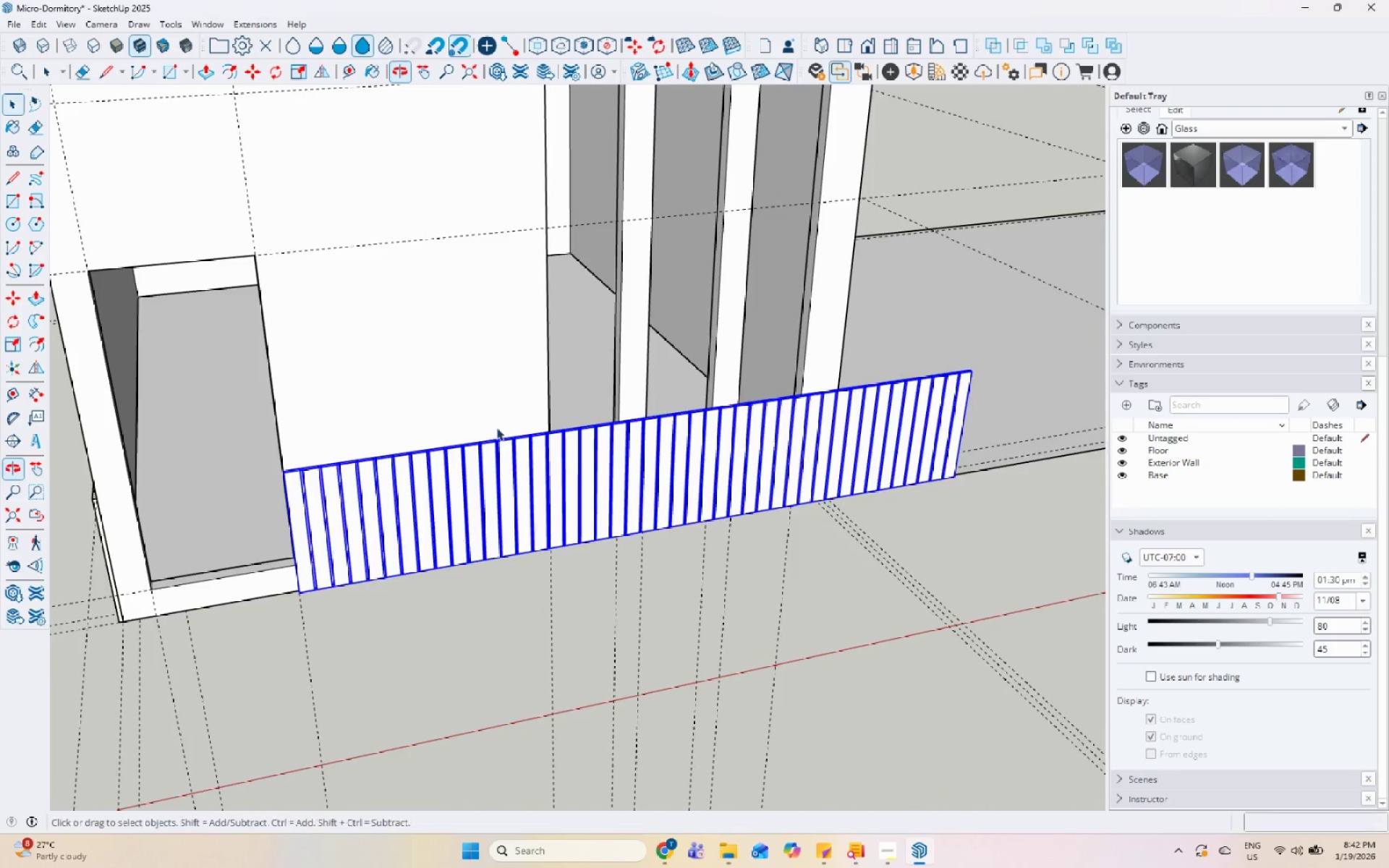 
double_click([541, 451])
 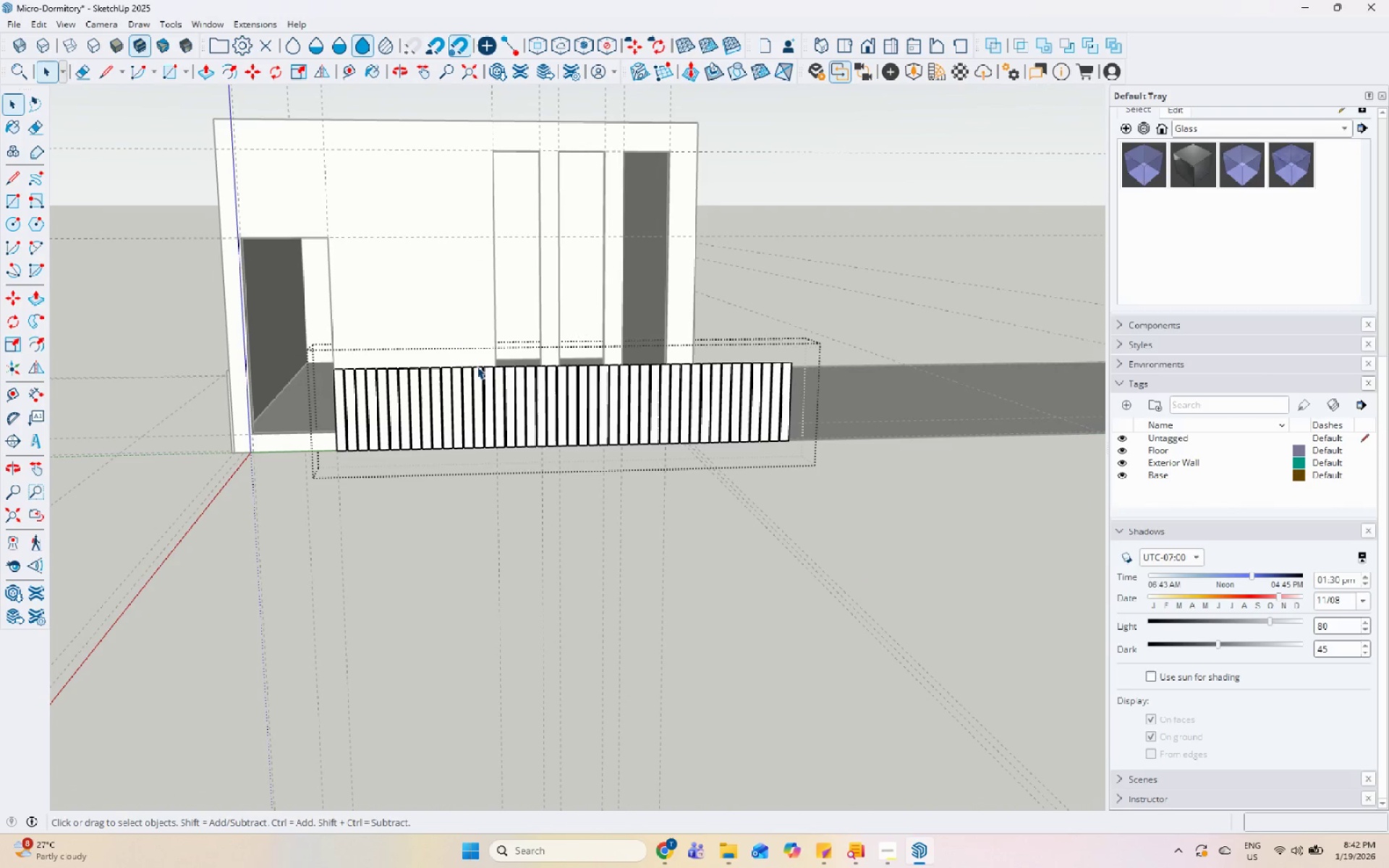 
scroll: coordinate [507, 412], scroll_direction: down, amount: 5.0
 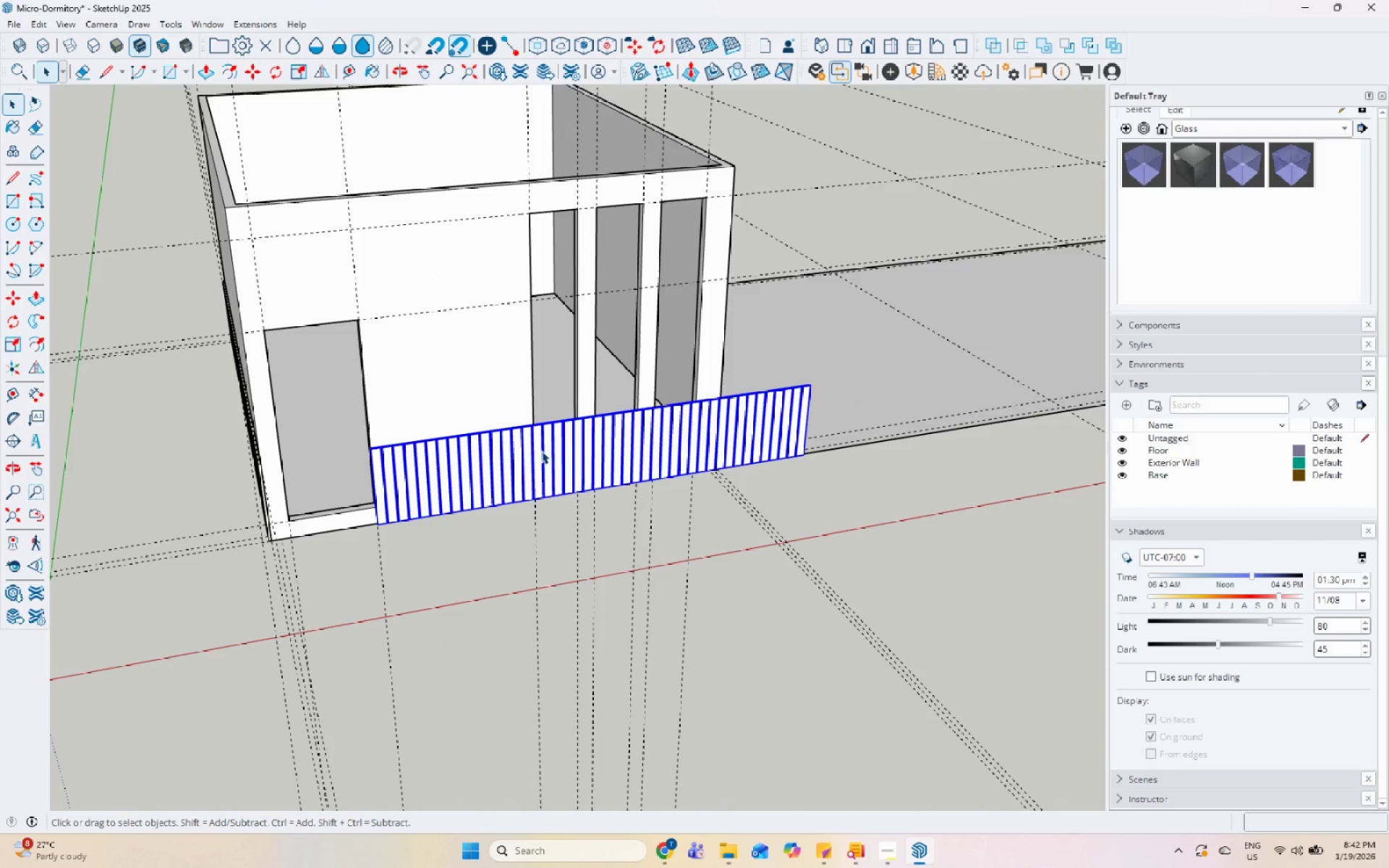 
left_click([492, 374])
 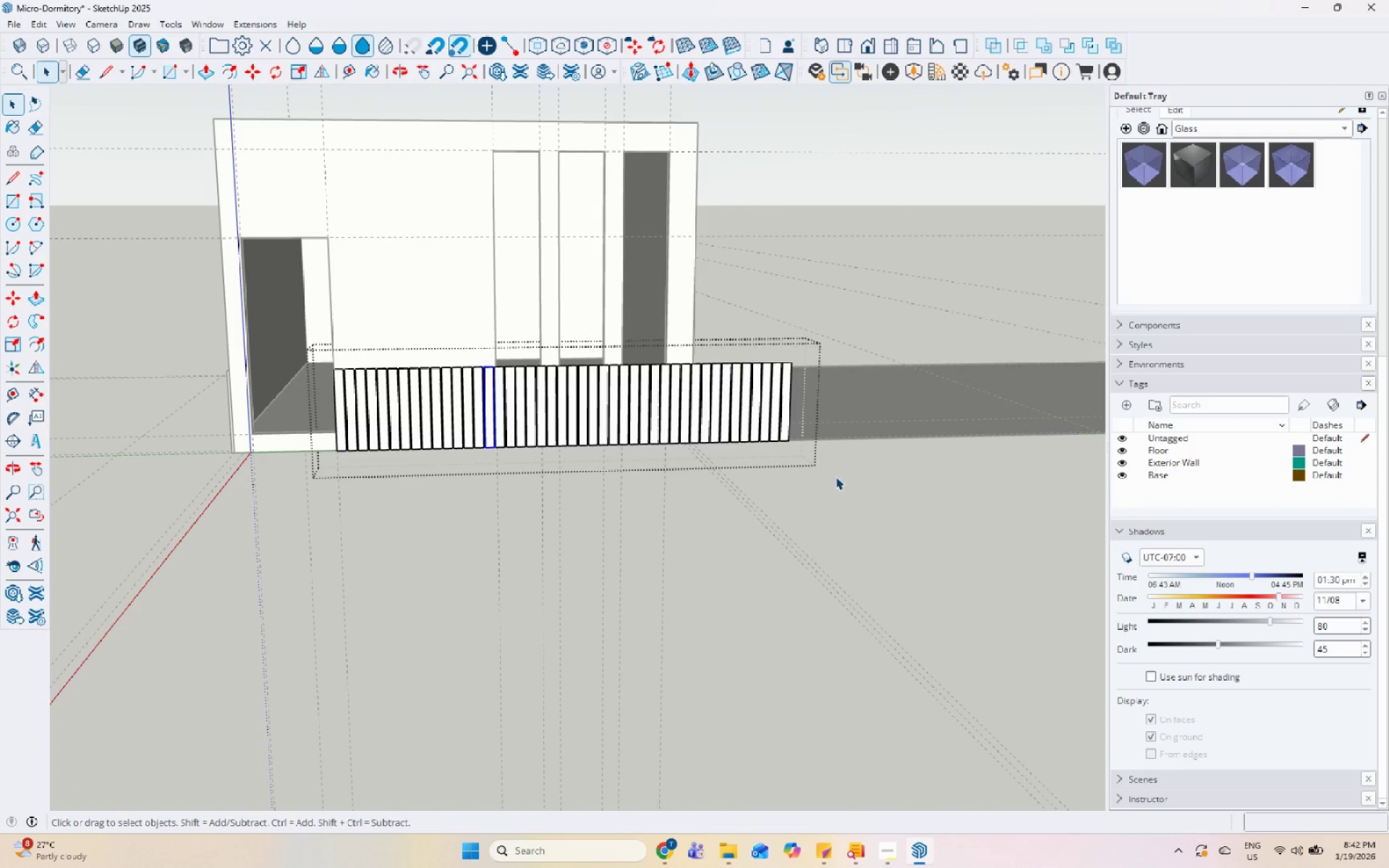 
left_click_drag(start_coordinate=[865, 481], to_coordinate=[502, 270])
 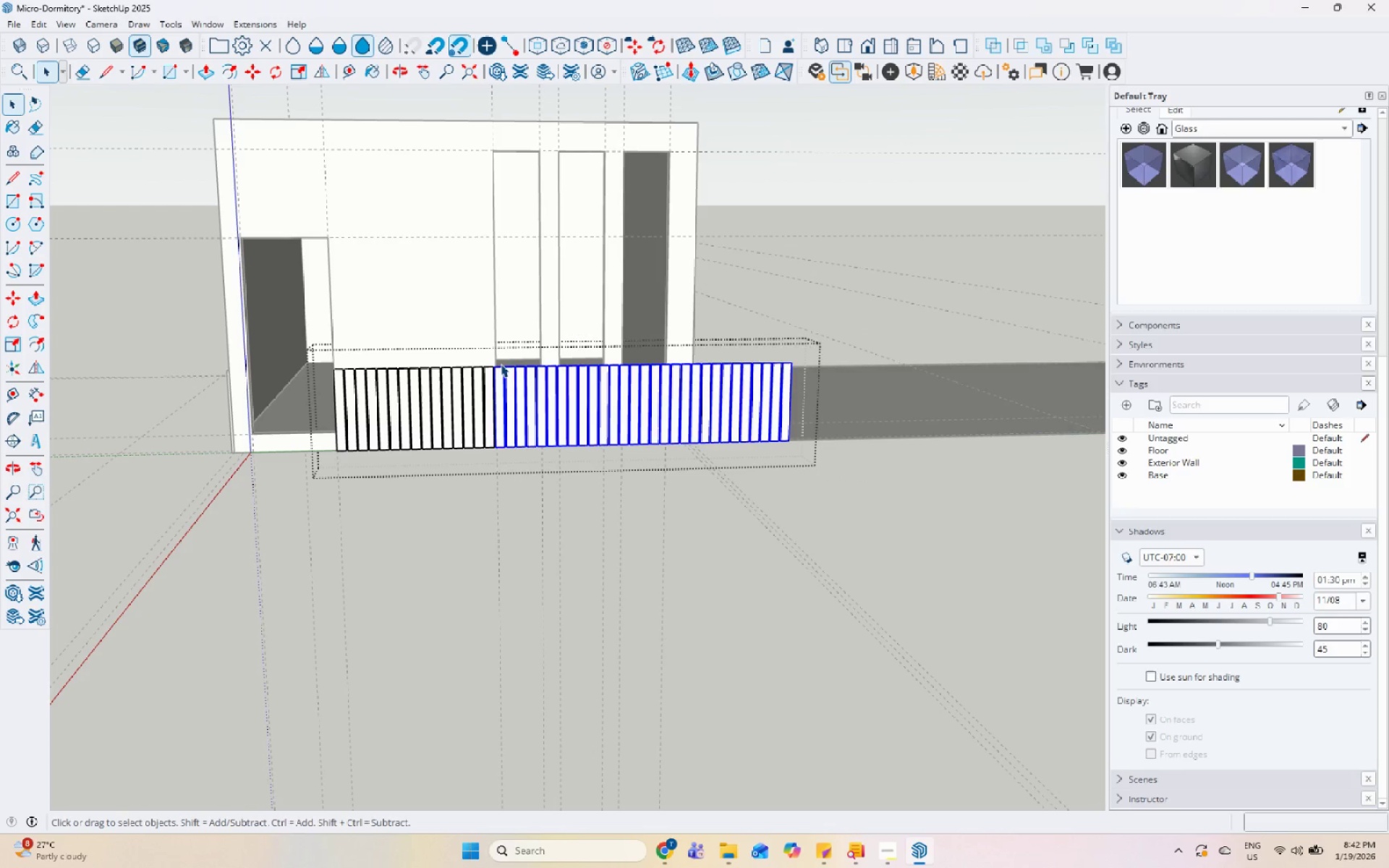 
right_click([502, 372])
 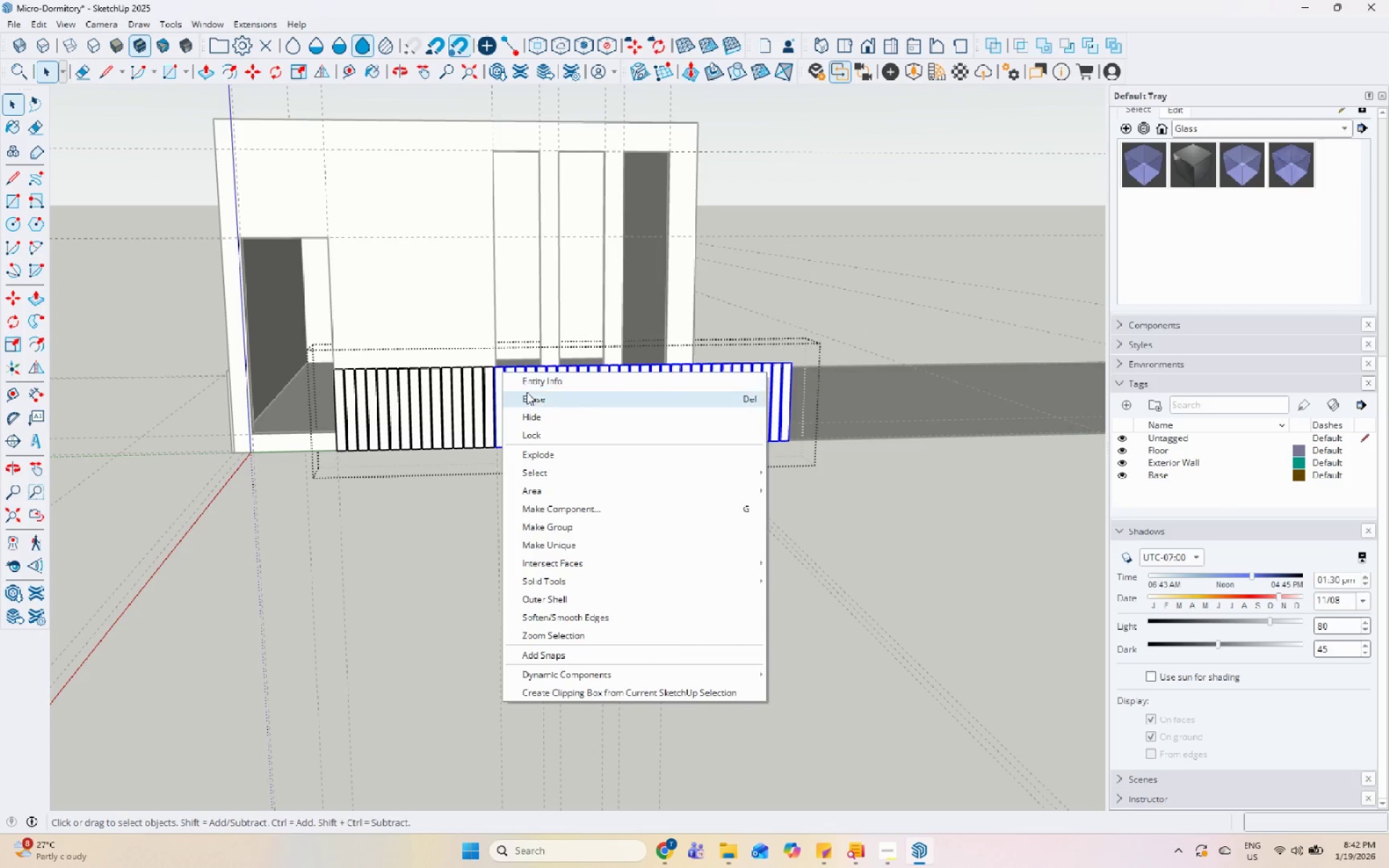 
left_click([531, 396])
 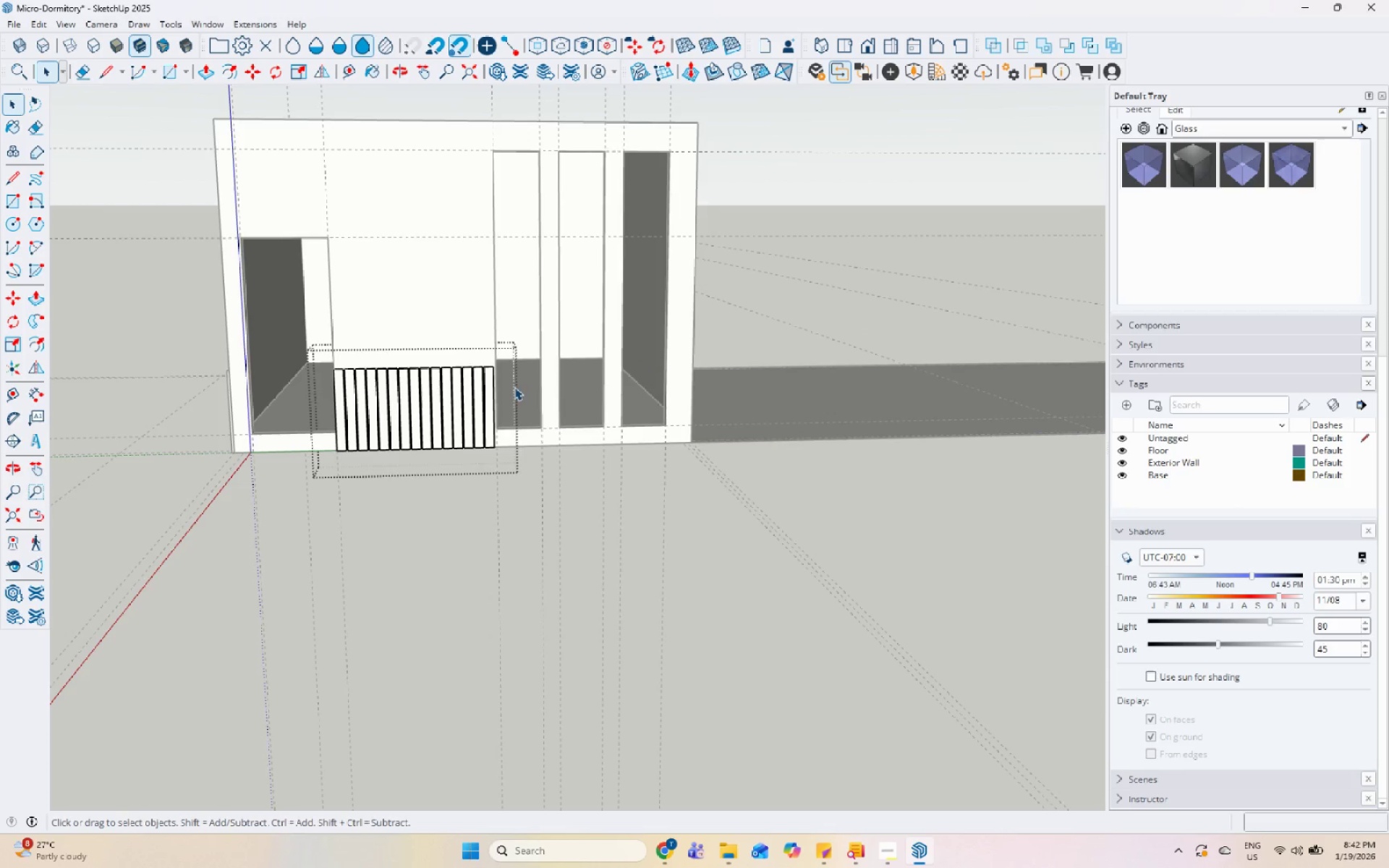 
key(Escape)
 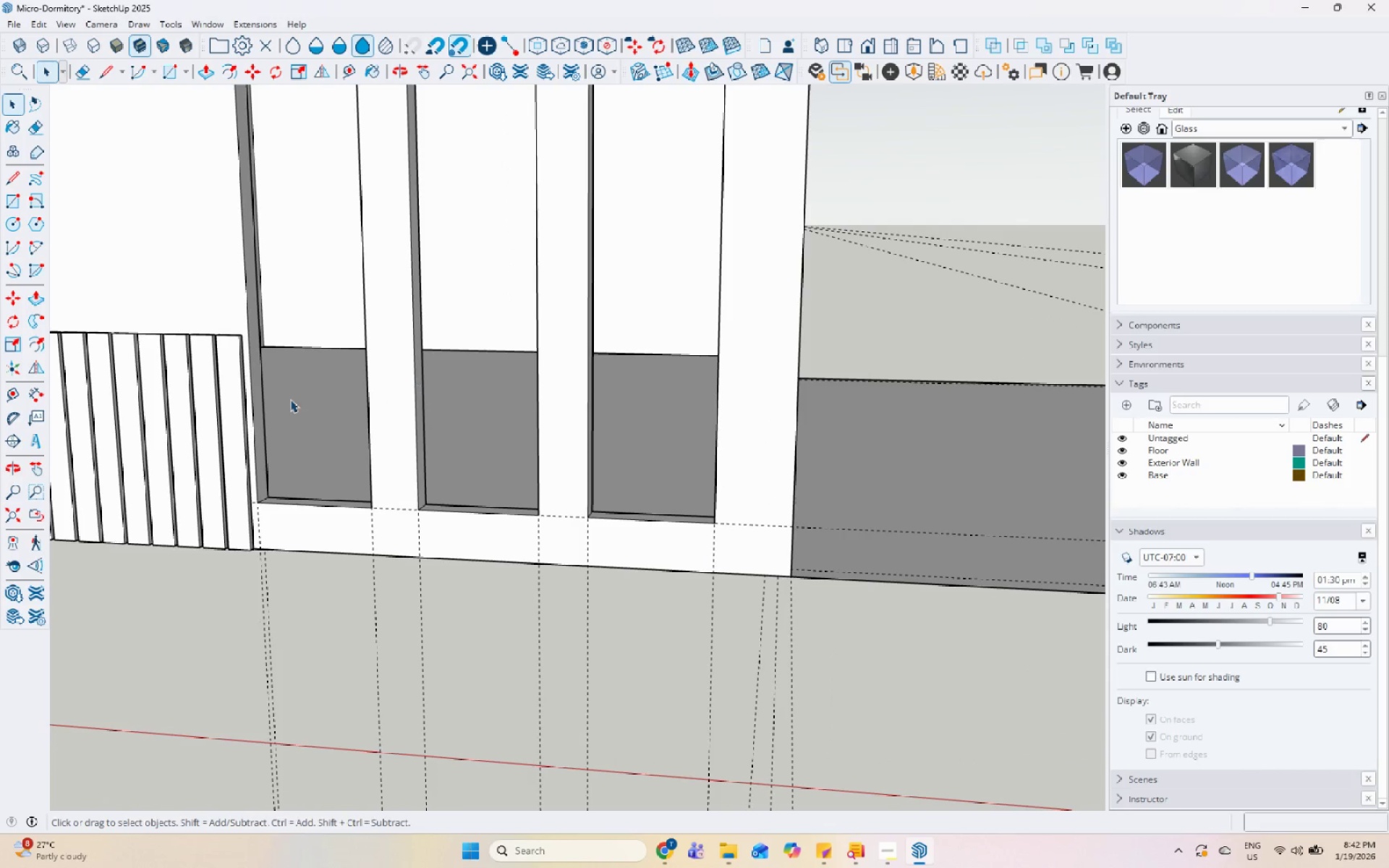 
scroll: coordinate [501, 384], scroll_direction: up, amount: 10.0
 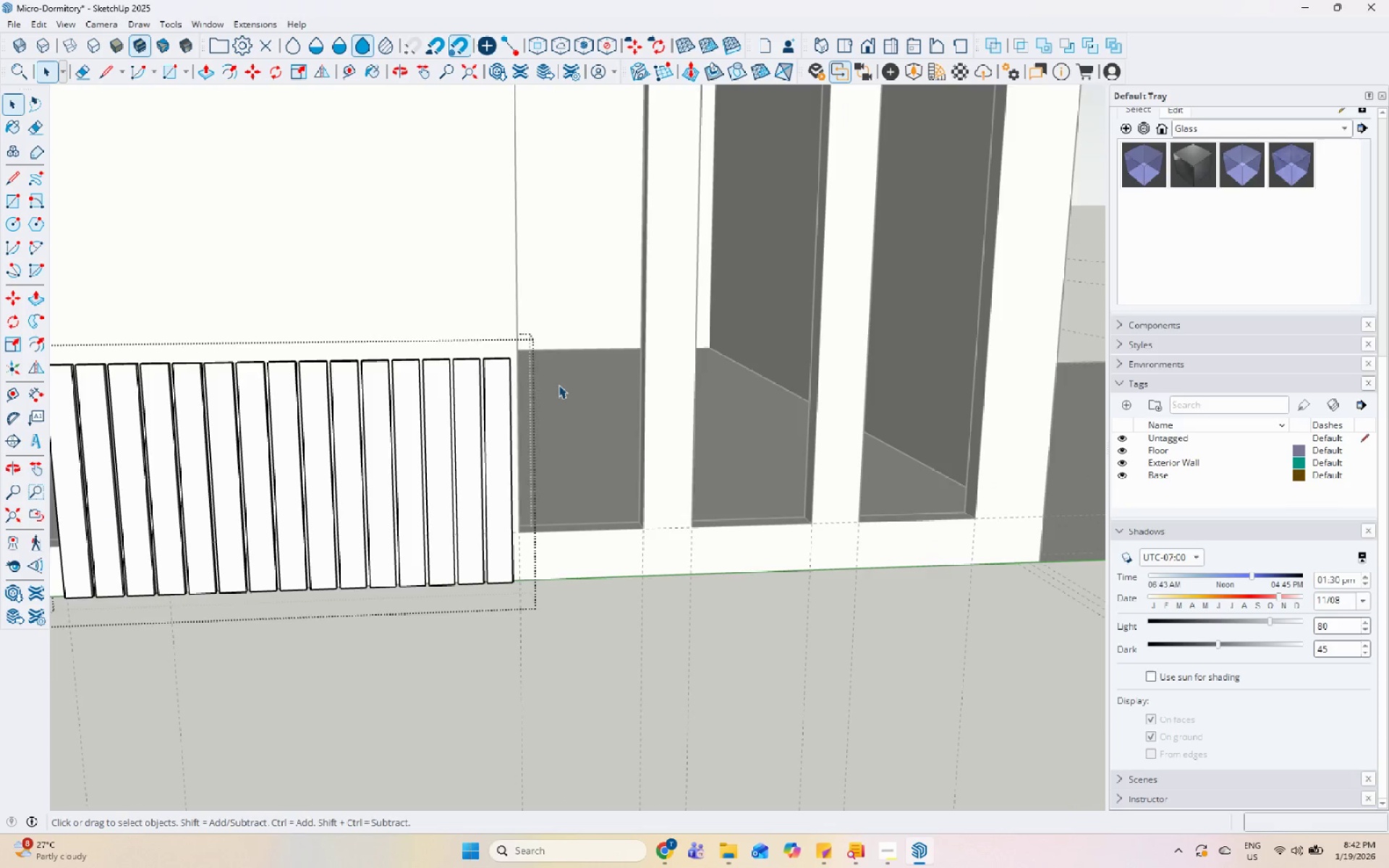 
left_click([237, 412])
 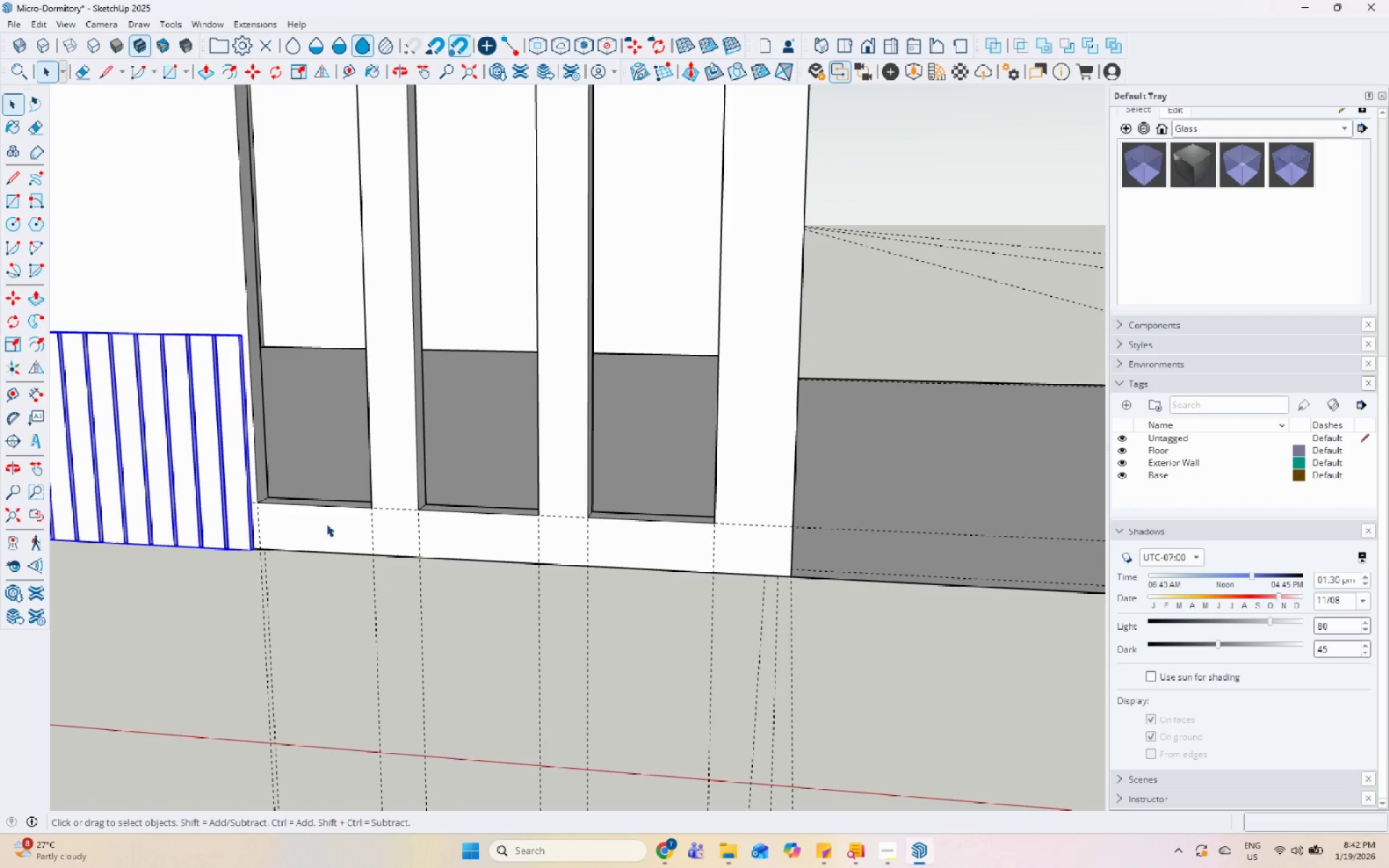 
scroll: coordinate [170, 579], scroll_direction: up, amount: 5.0
 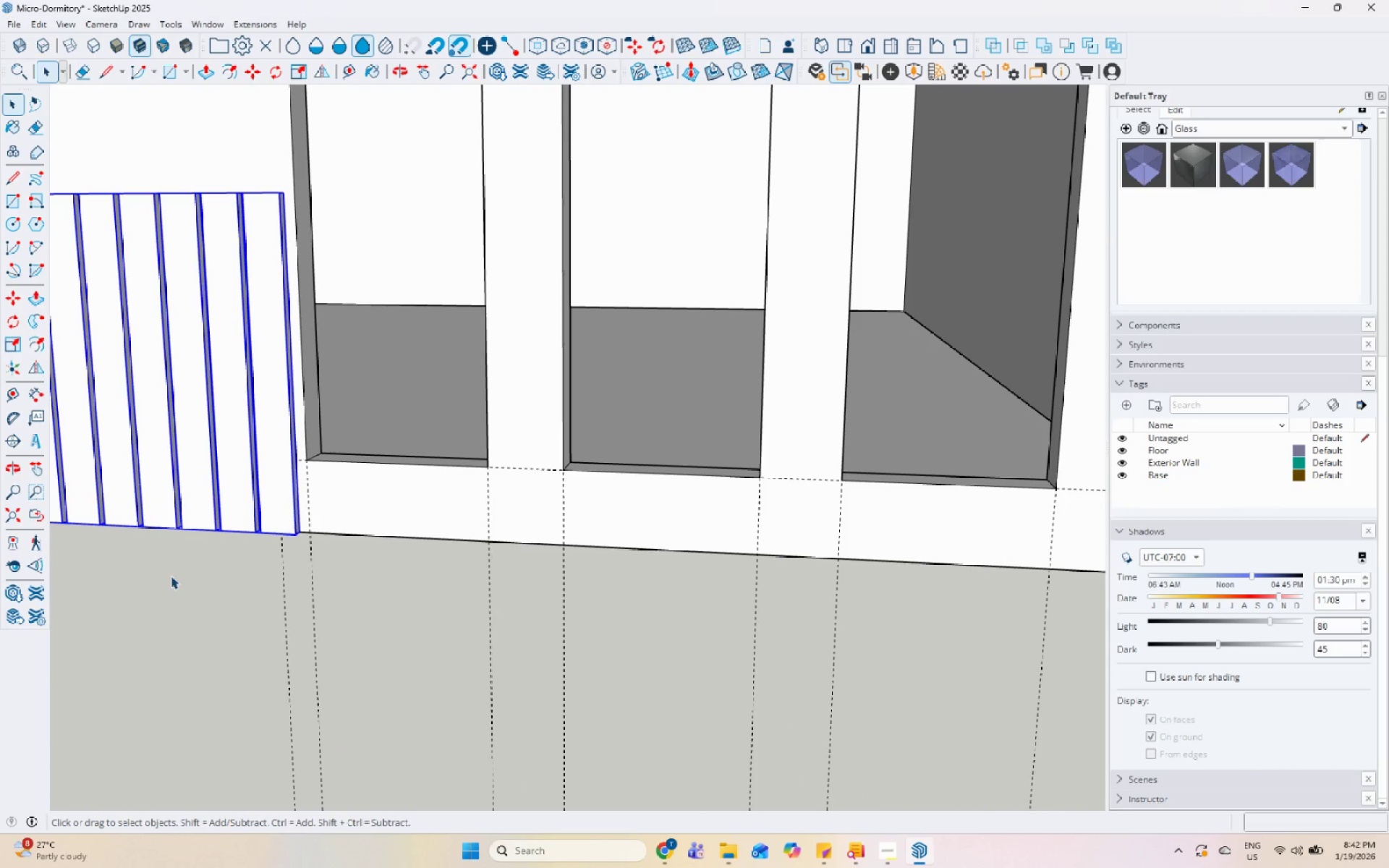 
key(M)
 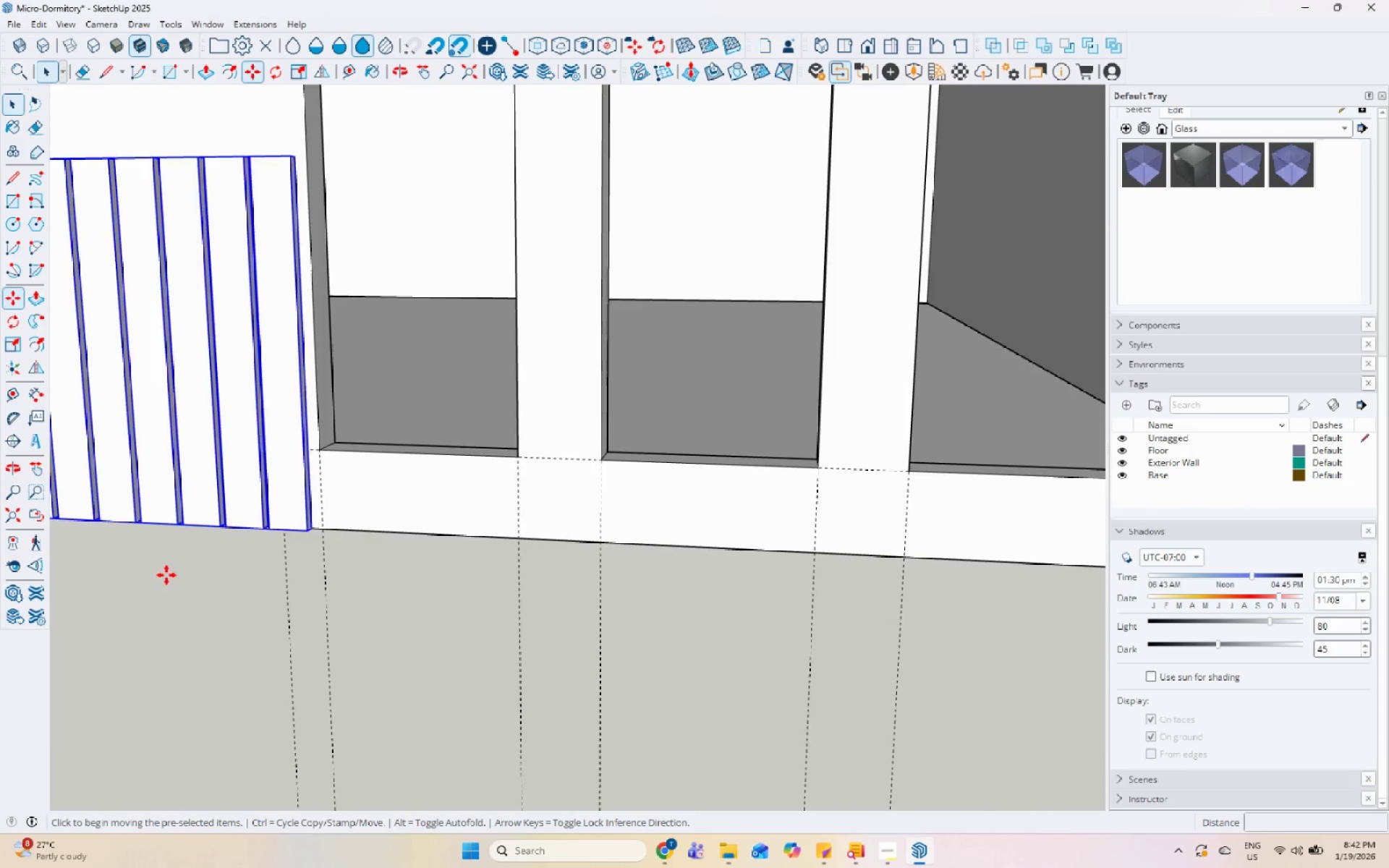 
scroll: coordinate [320, 487], scroll_direction: up, amount: 12.0
 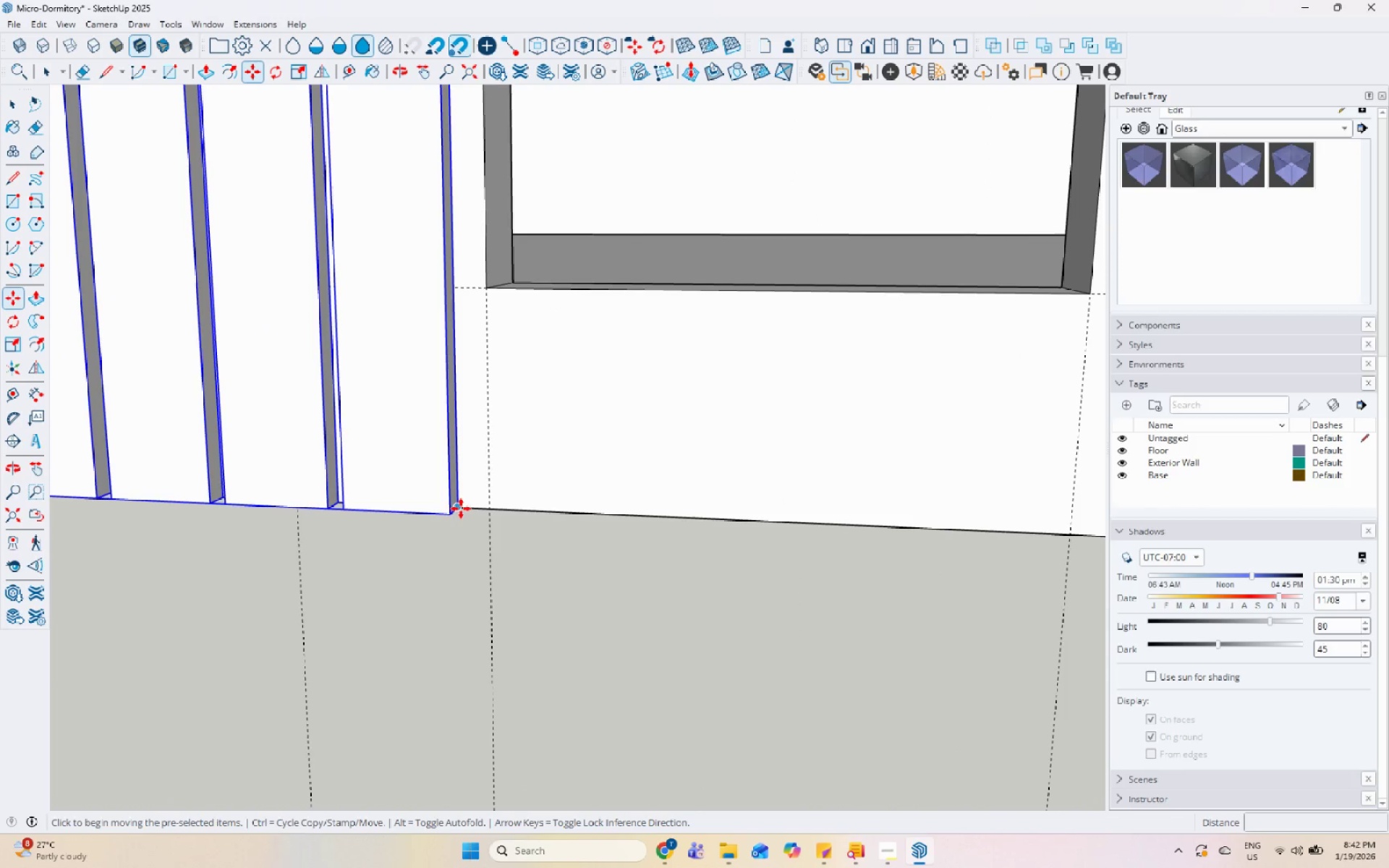 
left_click([461, 509])
 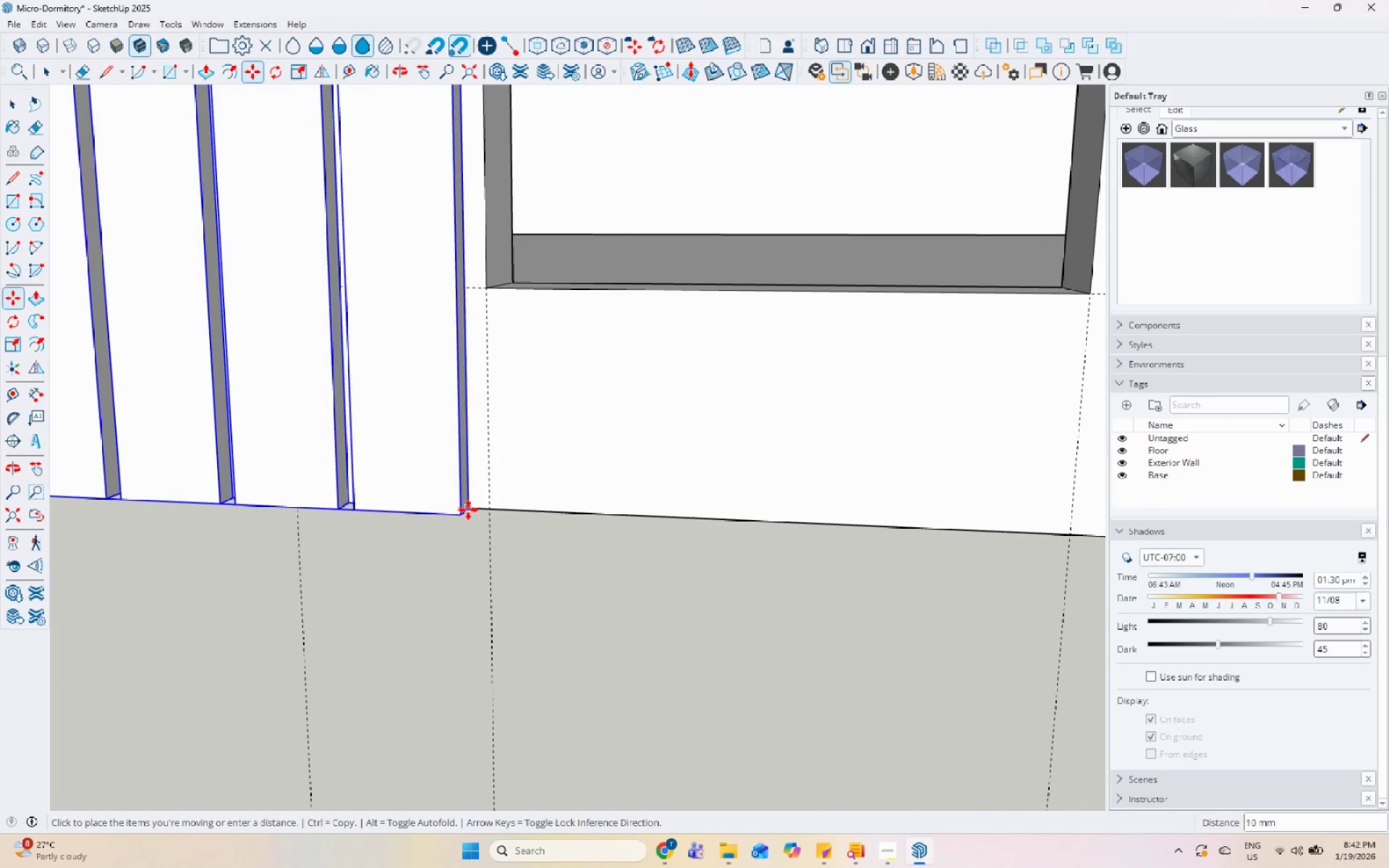 
left_click([468, 510])
 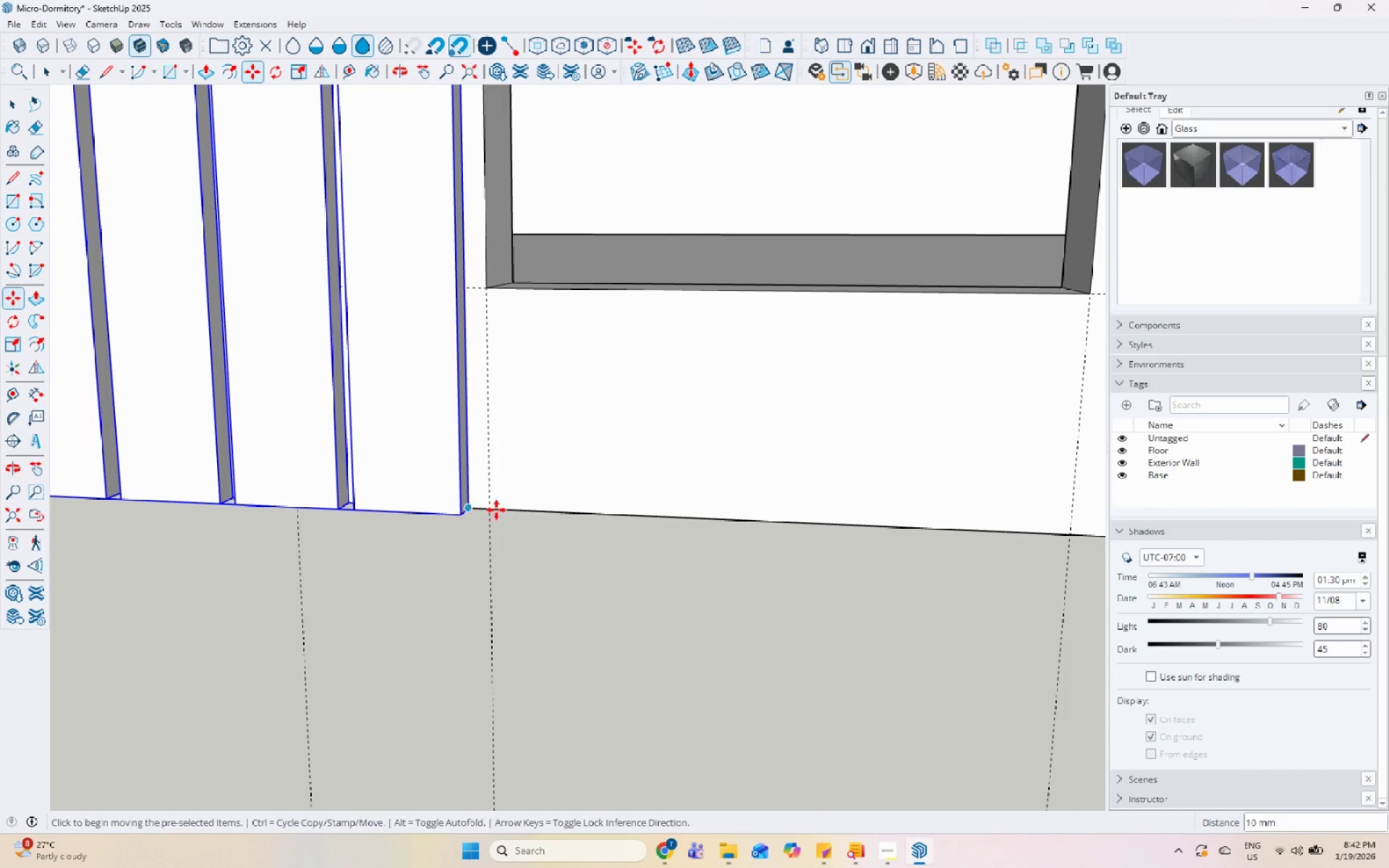 
key(Space)
 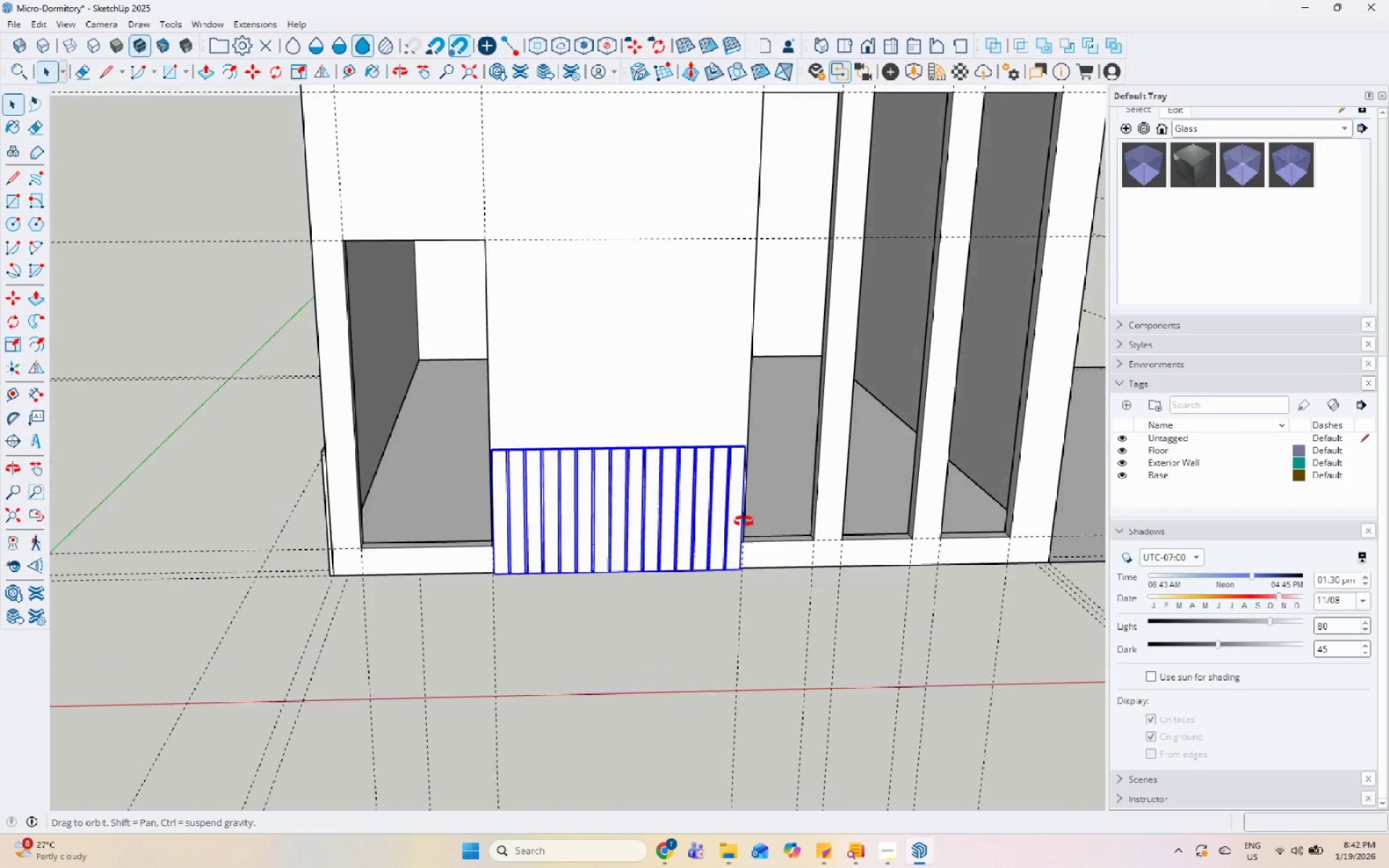 
scroll: coordinate [663, 532], scroll_direction: down, amount: 22.0
 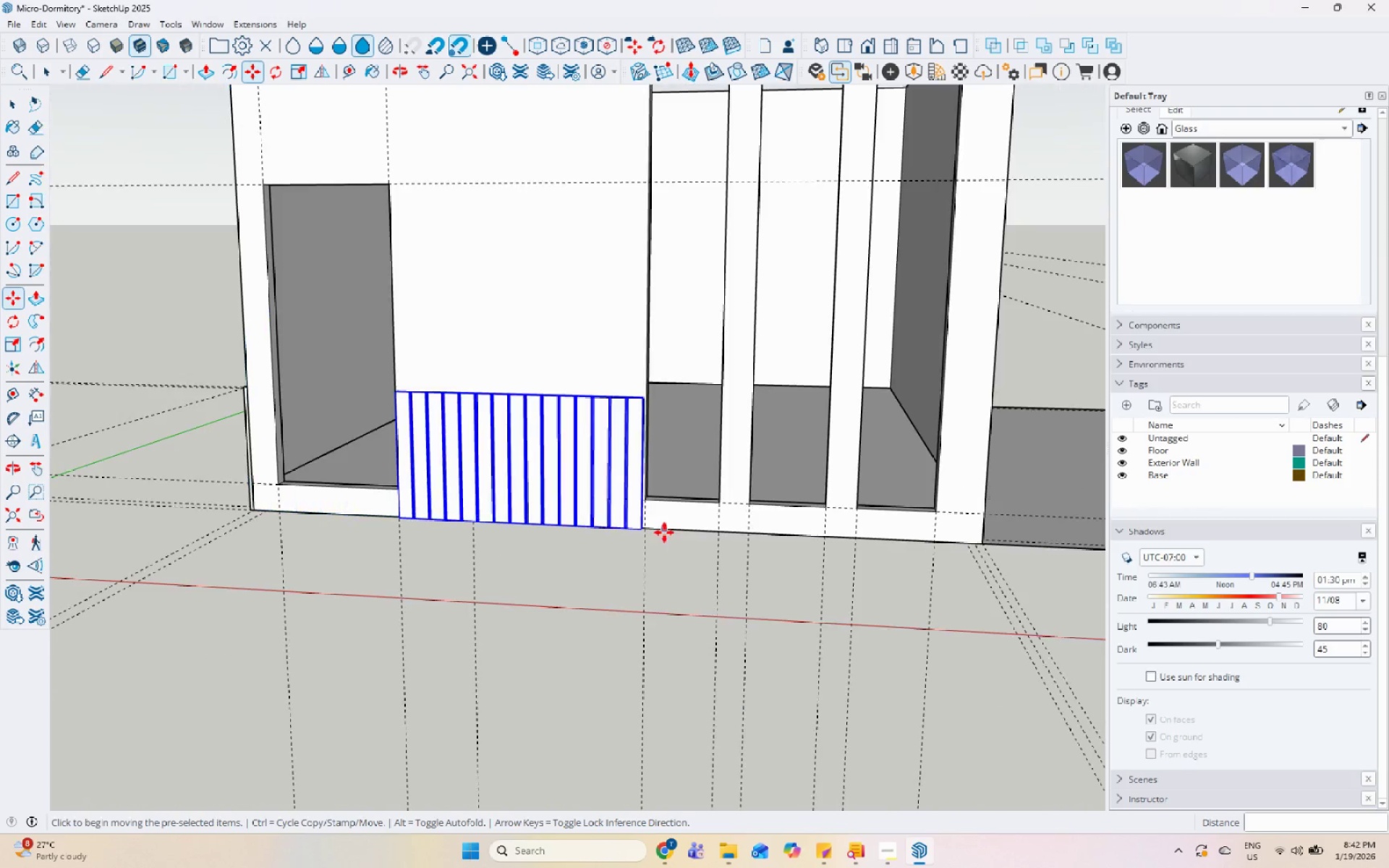 
left_click([831, 391])
 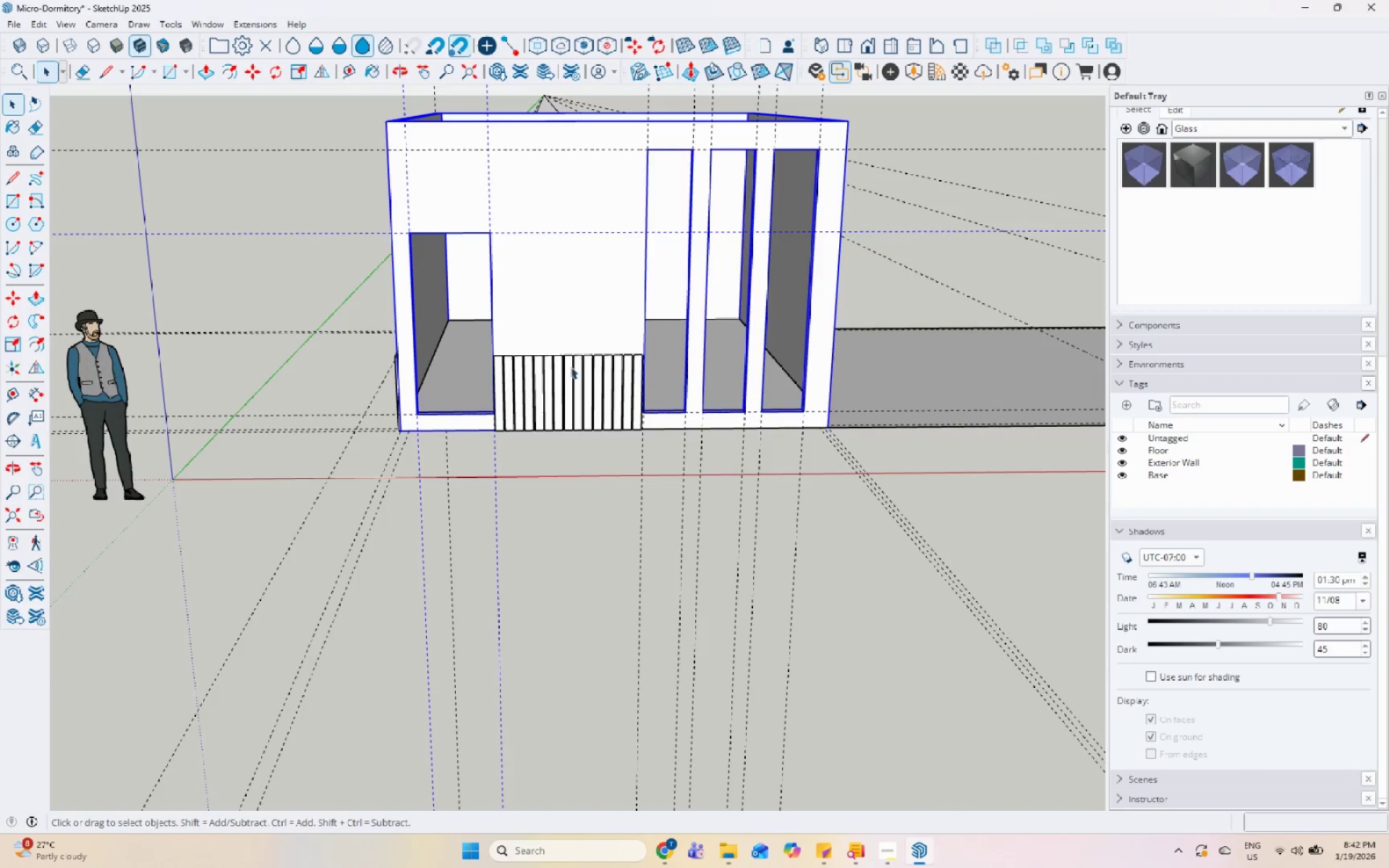 
scroll: coordinate [505, 229], scroll_direction: down, amount: 6.0
 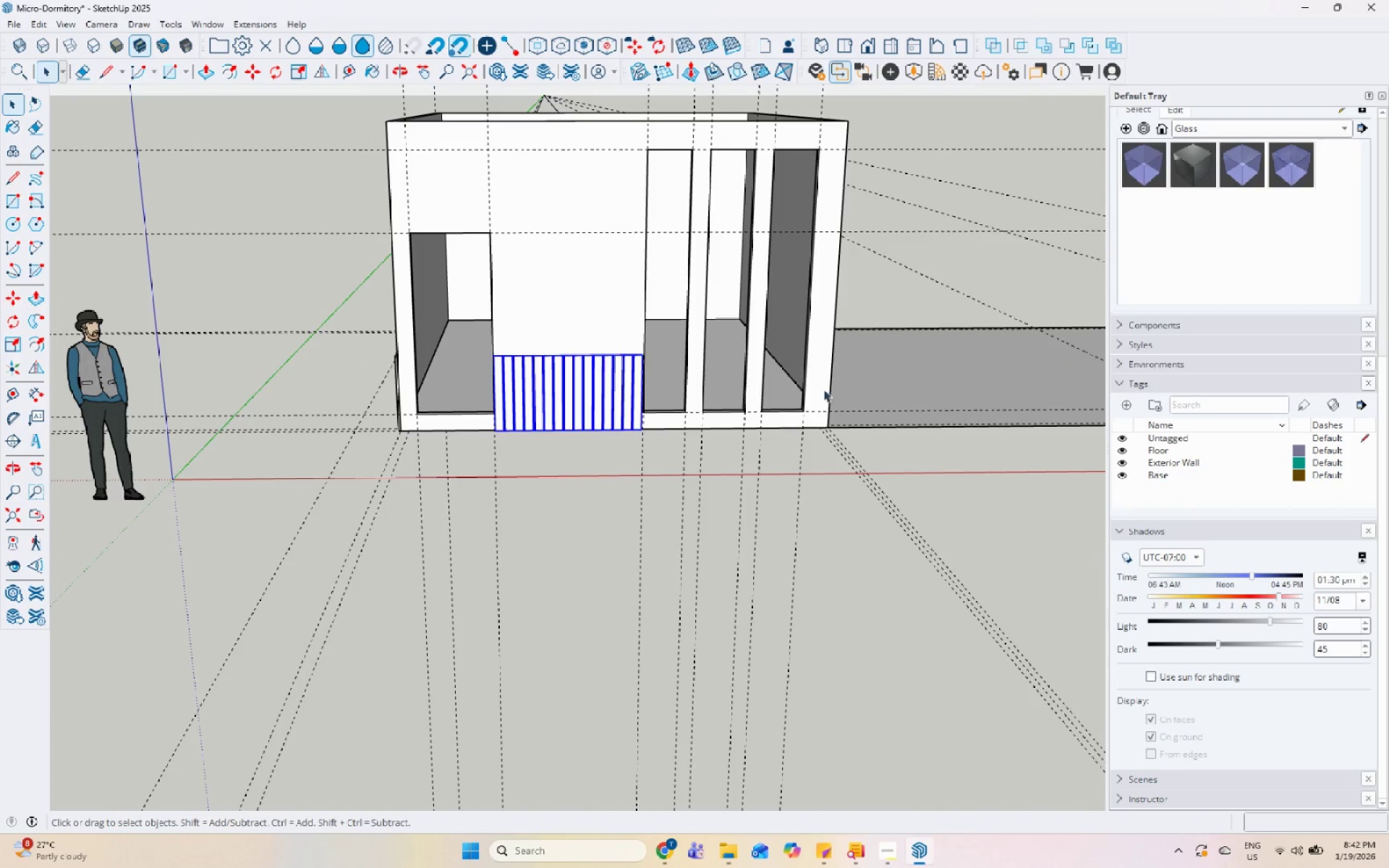 
left_click([576, 396])
 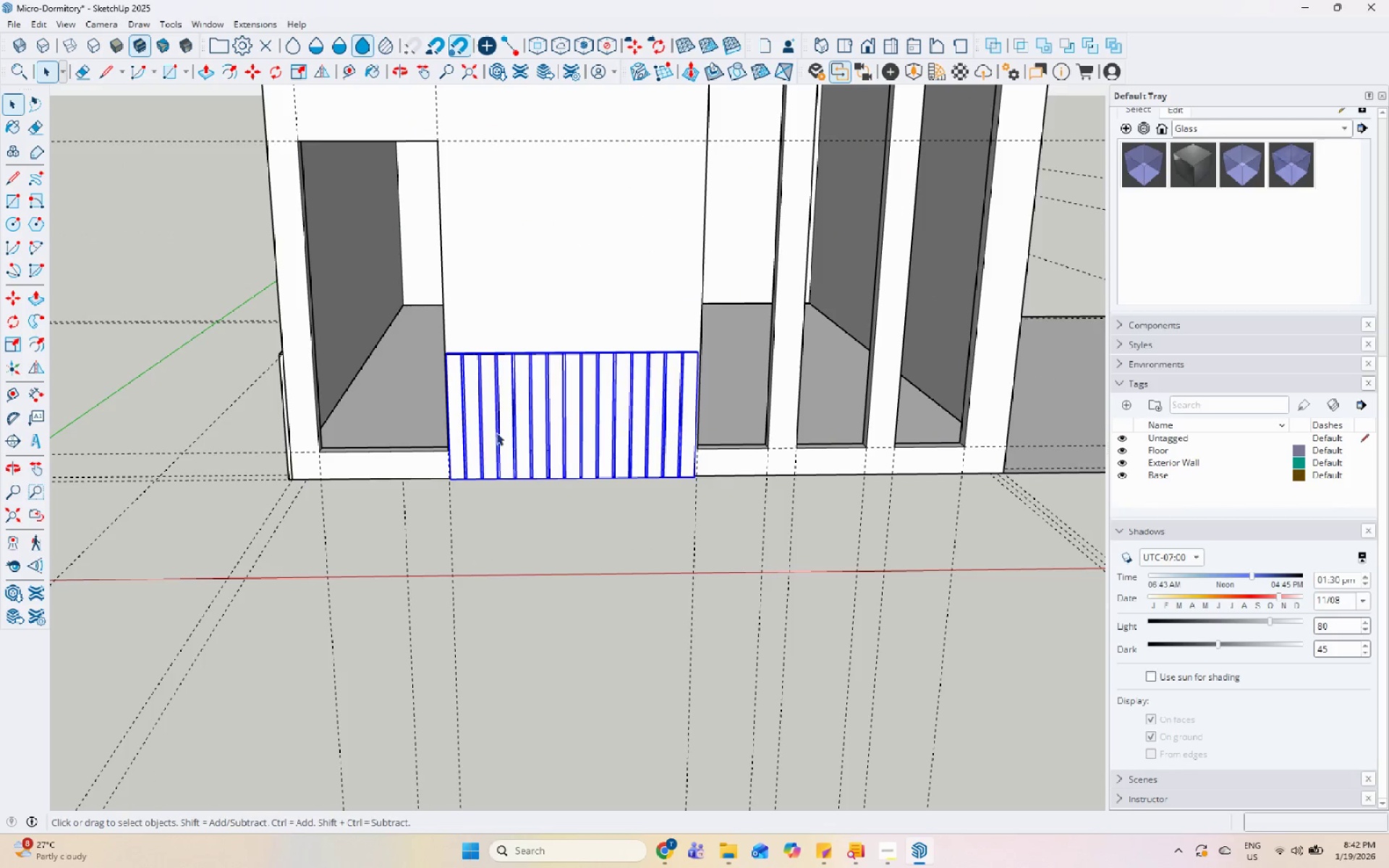 
scroll: coordinate [509, 435], scroll_direction: up, amount: 11.0
 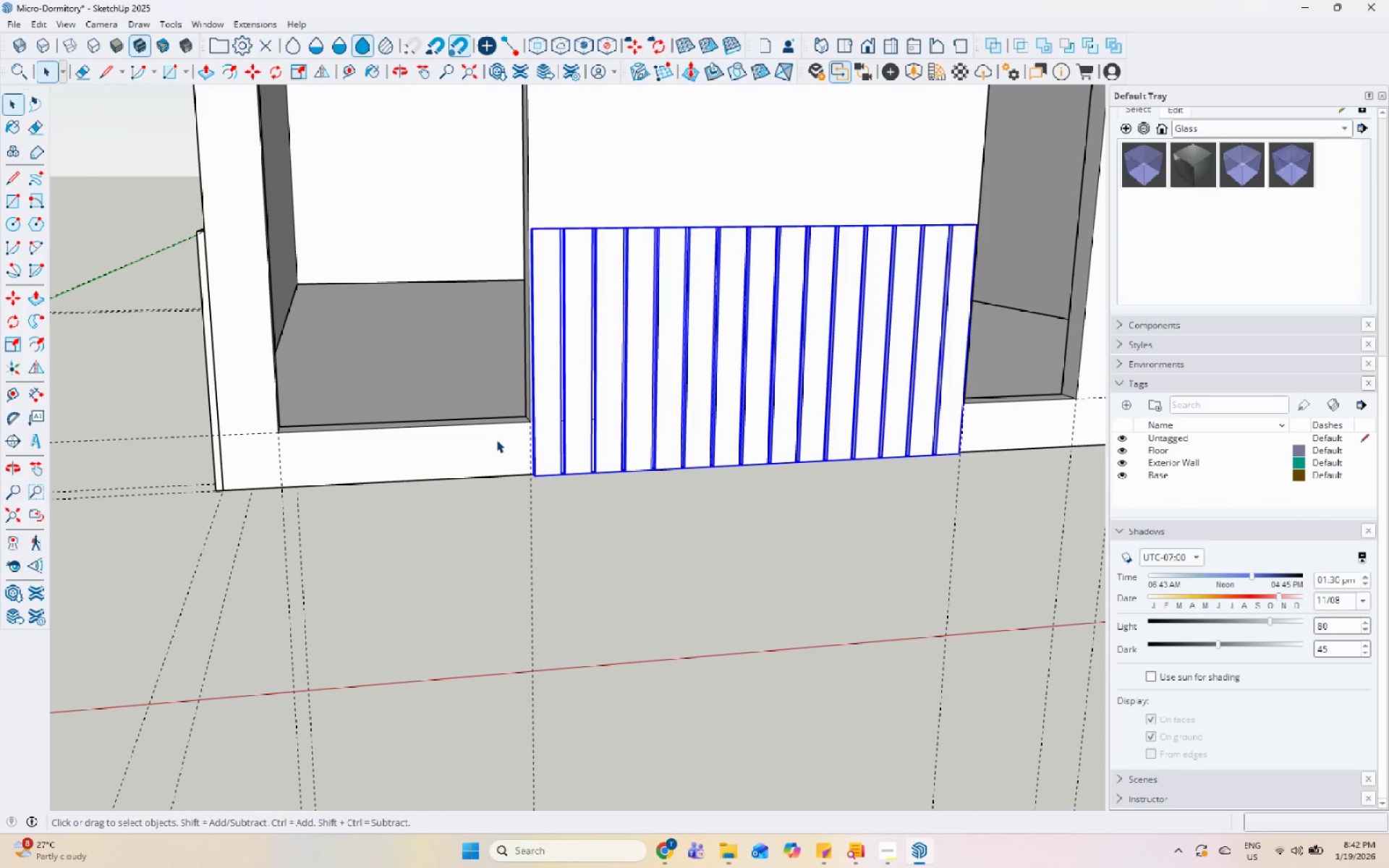 
scroll: coordinate [496, 440], scroll_direction: down, amount: 3.0
 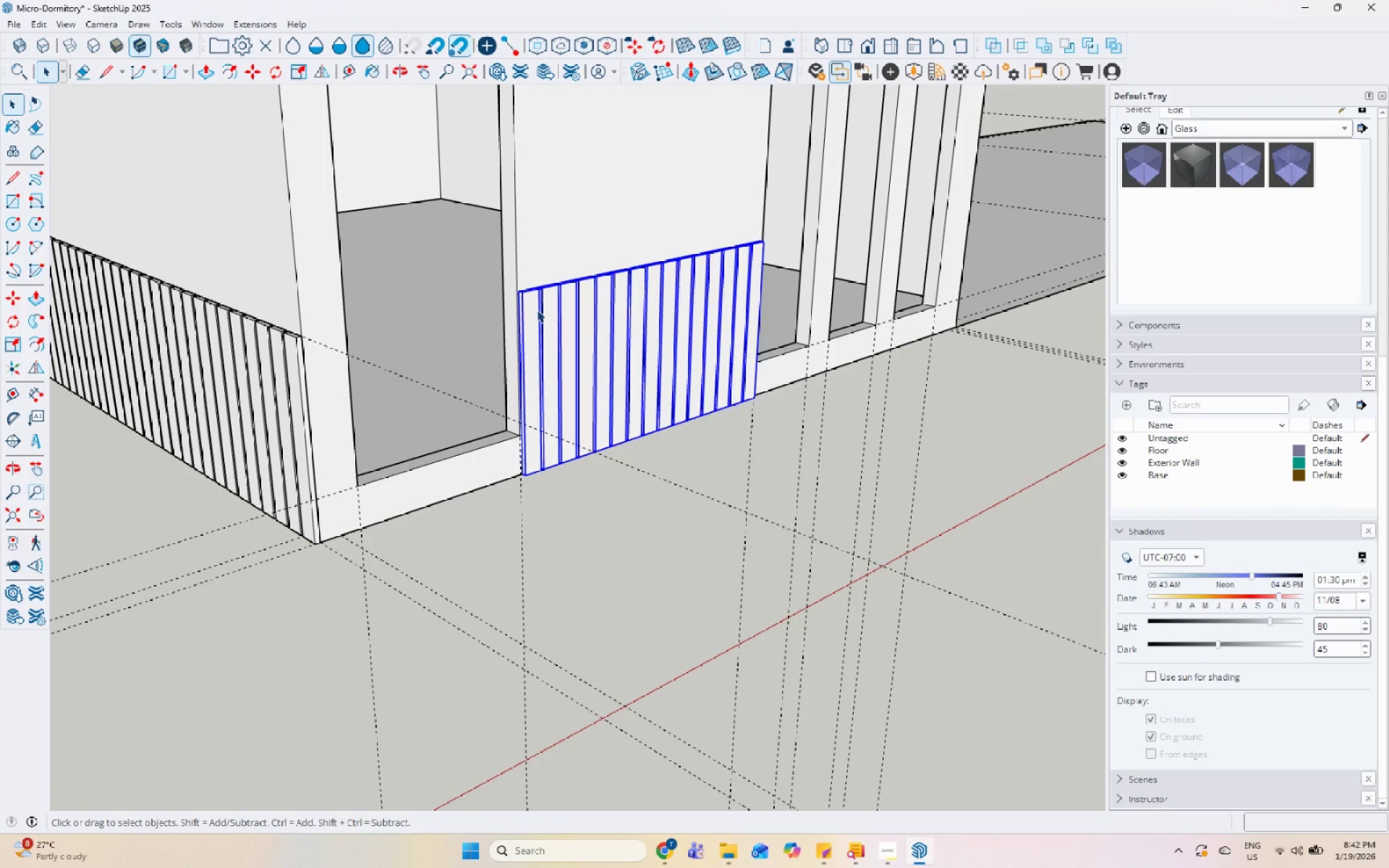 
double_click([537, 310])
 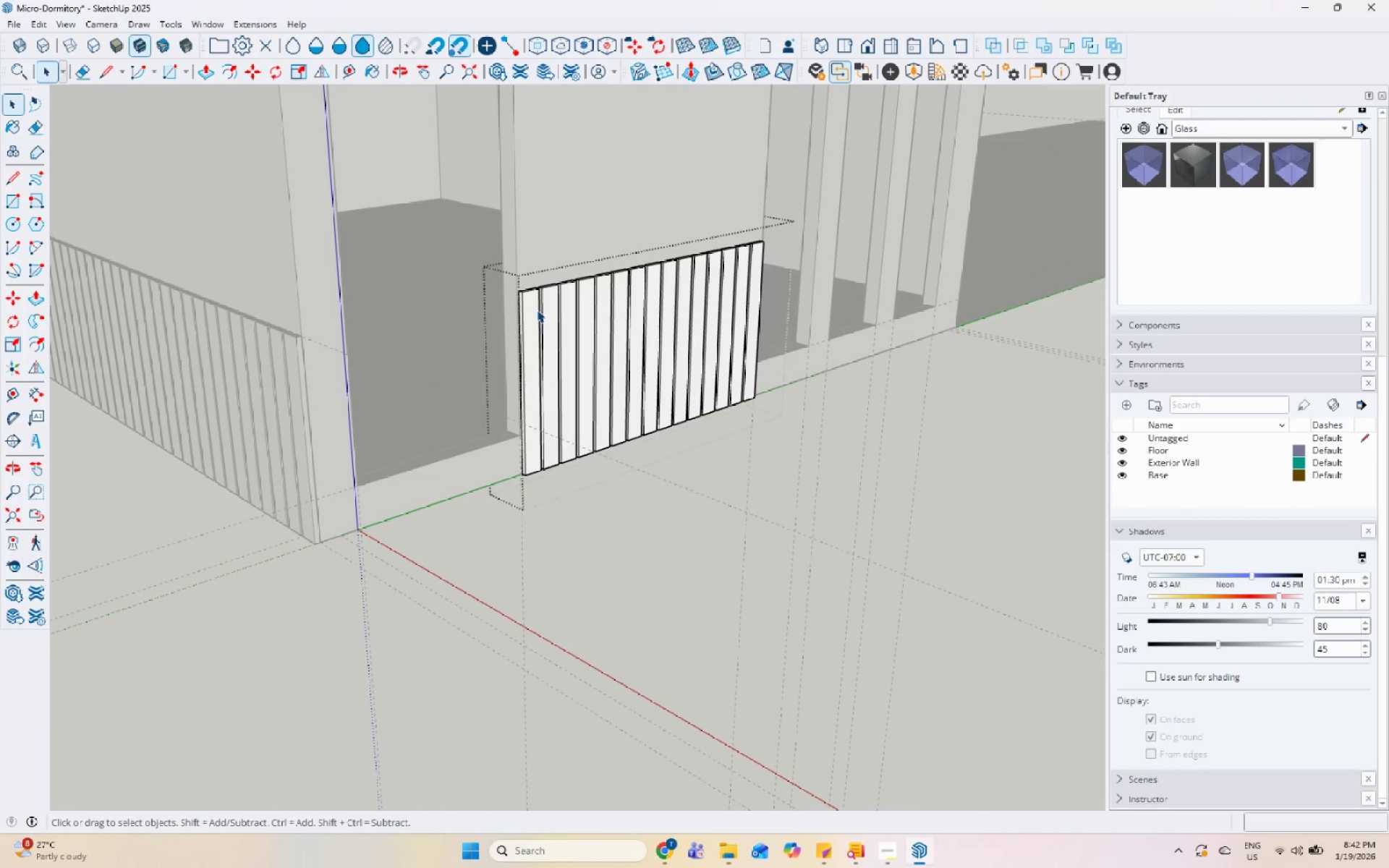 
triple_click([537, 310])
 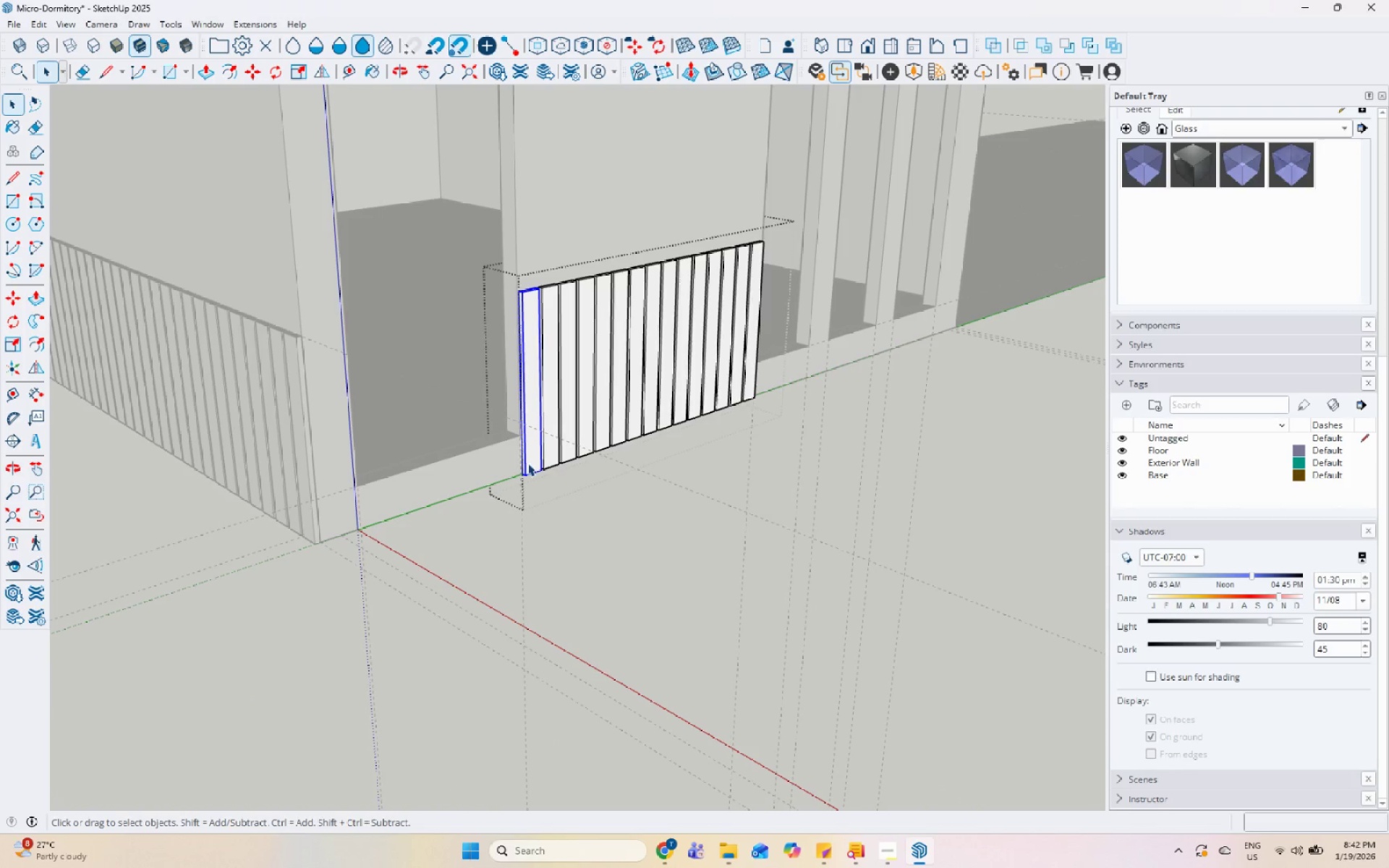 
key(M)
 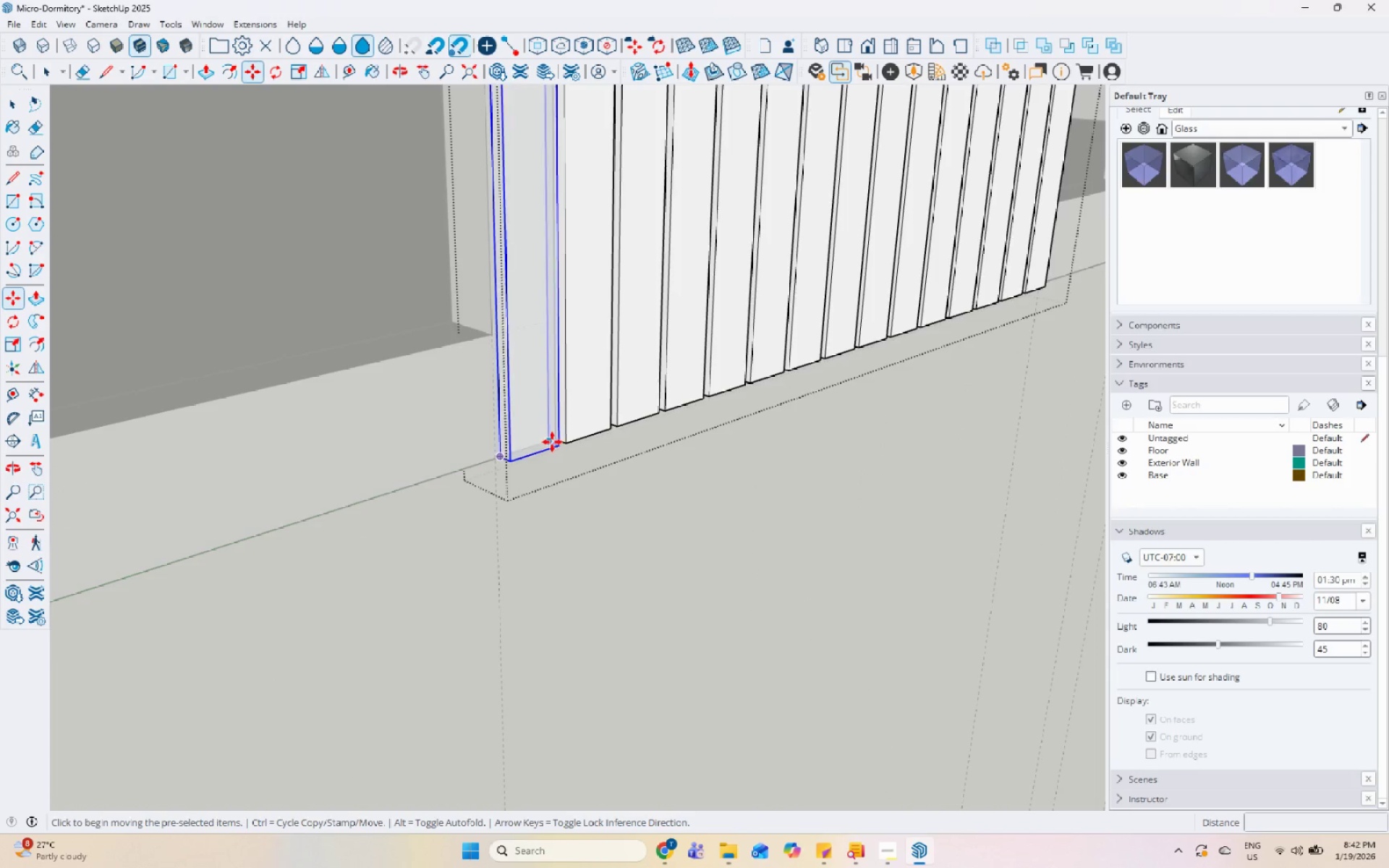 
scroll: coordinate [536, 461], scroll_direction: up, amount: 15.0
 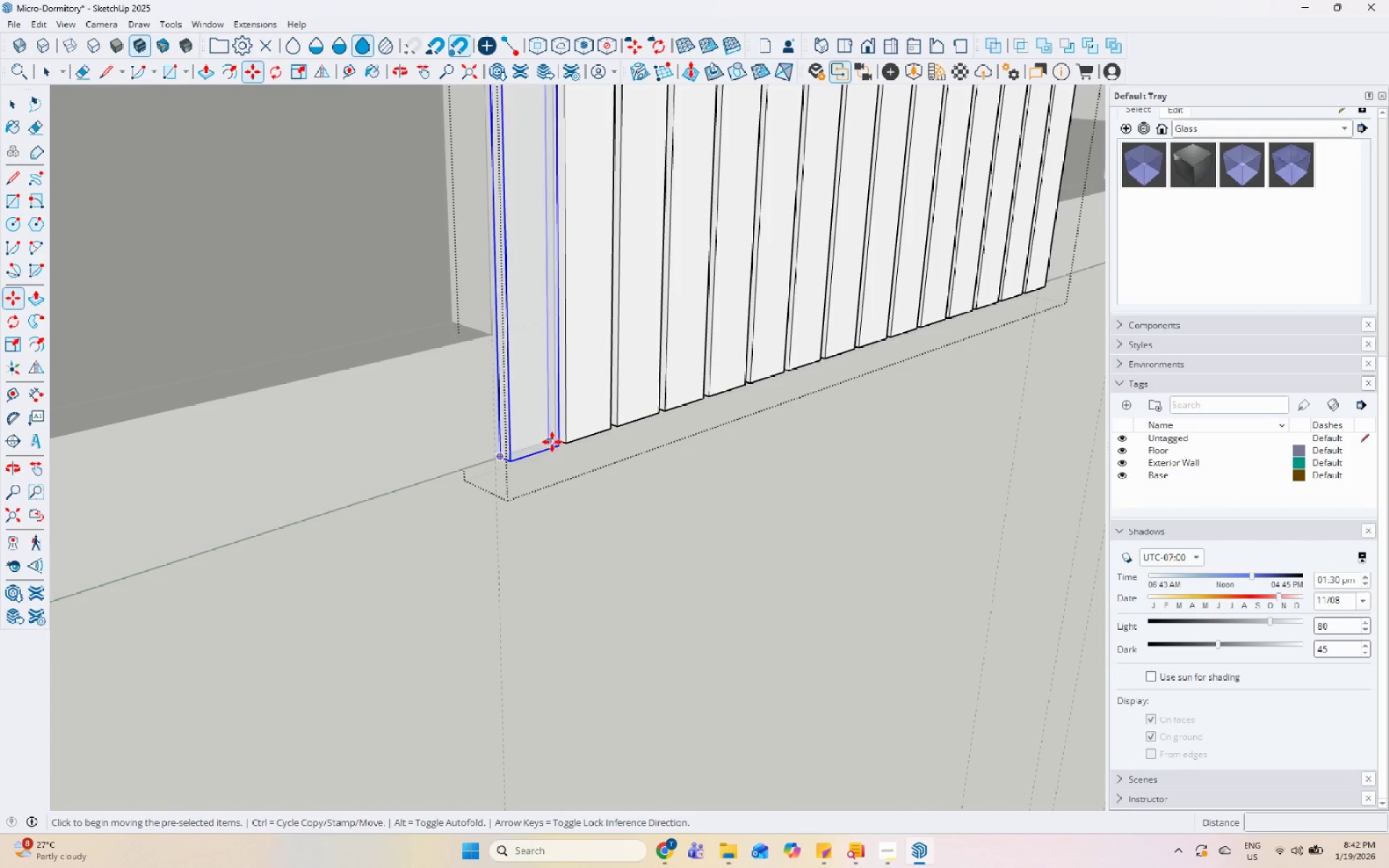 
left_click([552, 441])
 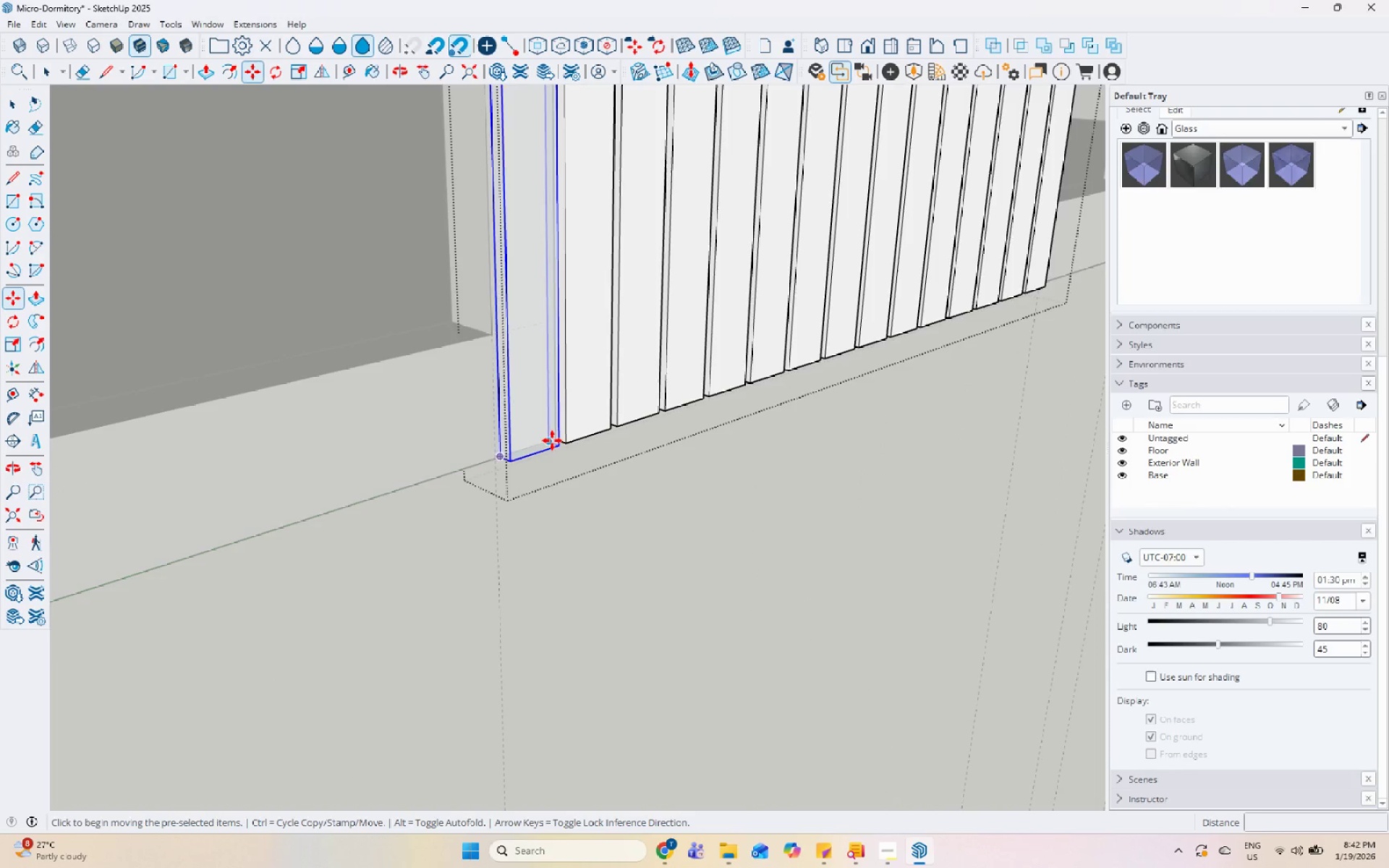 
key(Control+ControlLeft)
 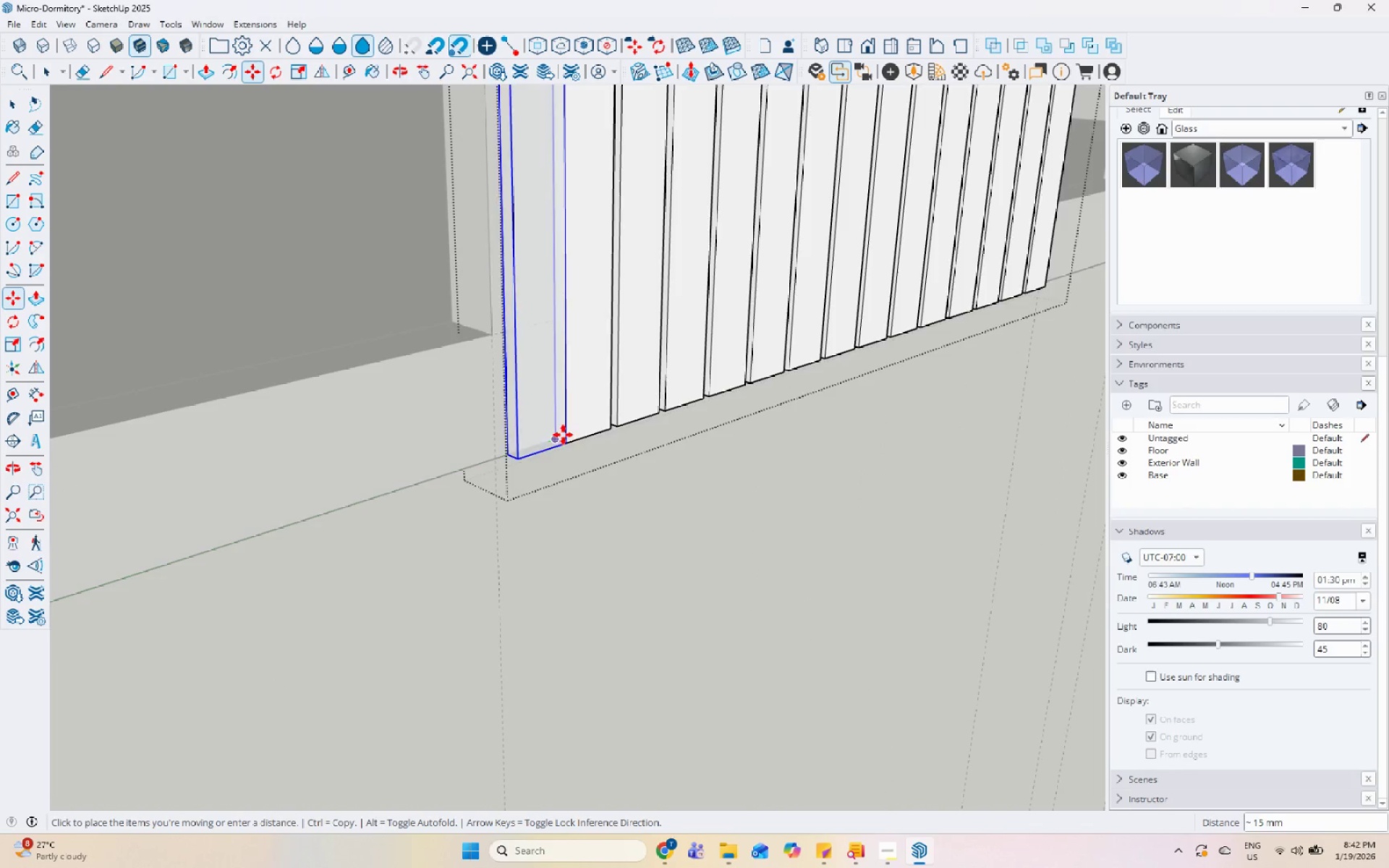 
scroll: coordinate [383, 493], scroll_direction: down, amount: 7.0
 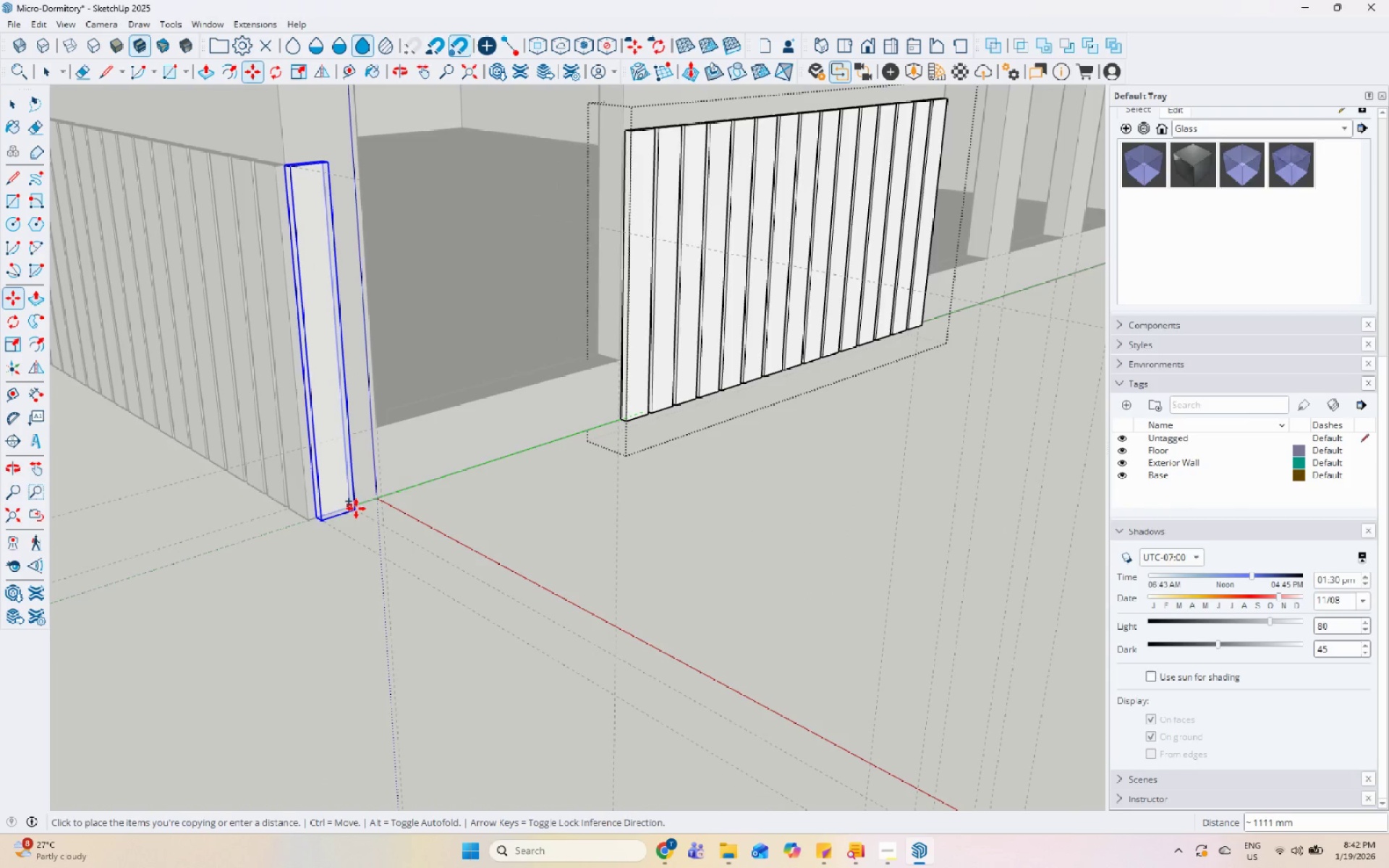 
left_click([353, 508])
 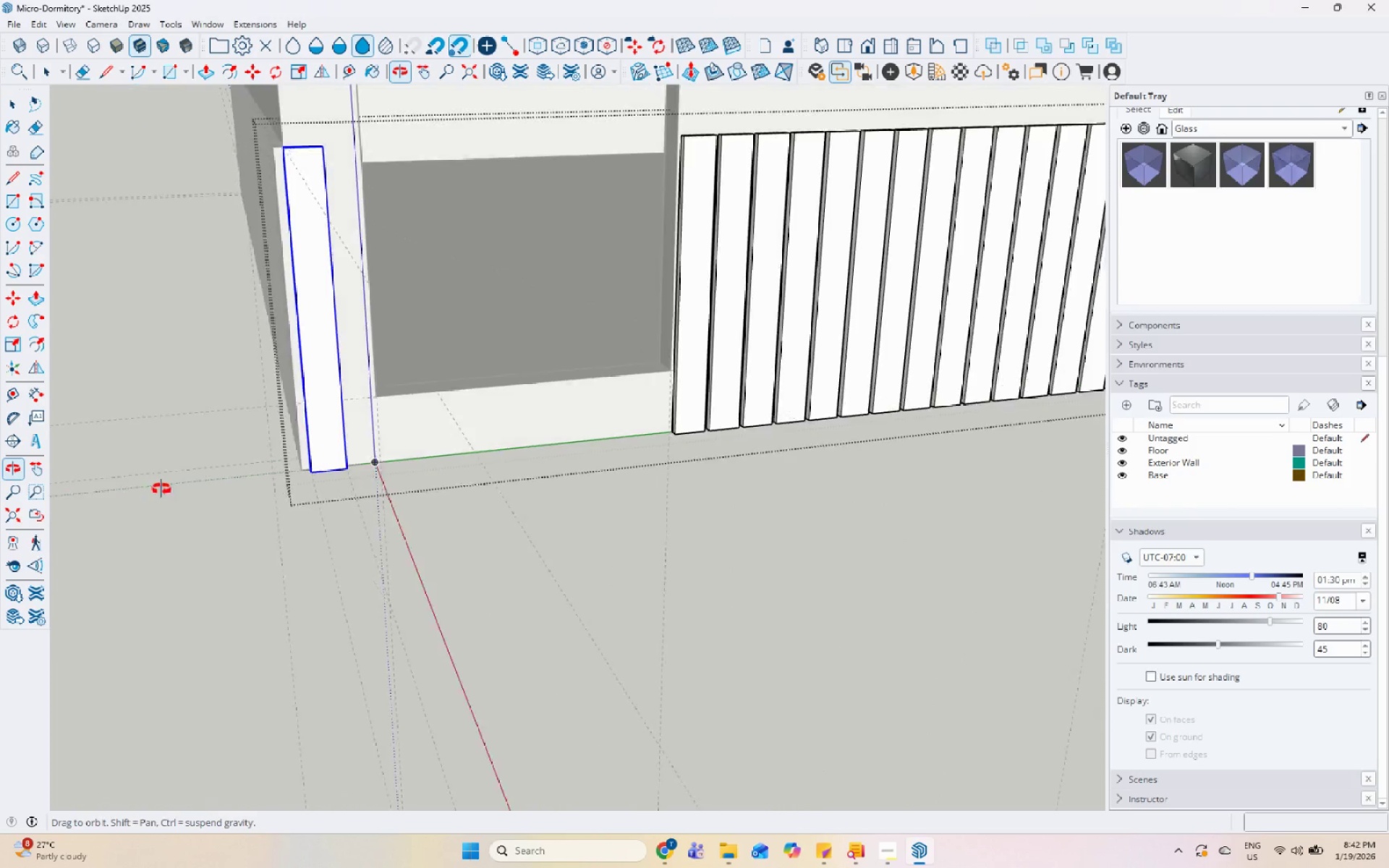 
scroll: coordinate [623, 571], scroll_direction: up, amount: 11.0
 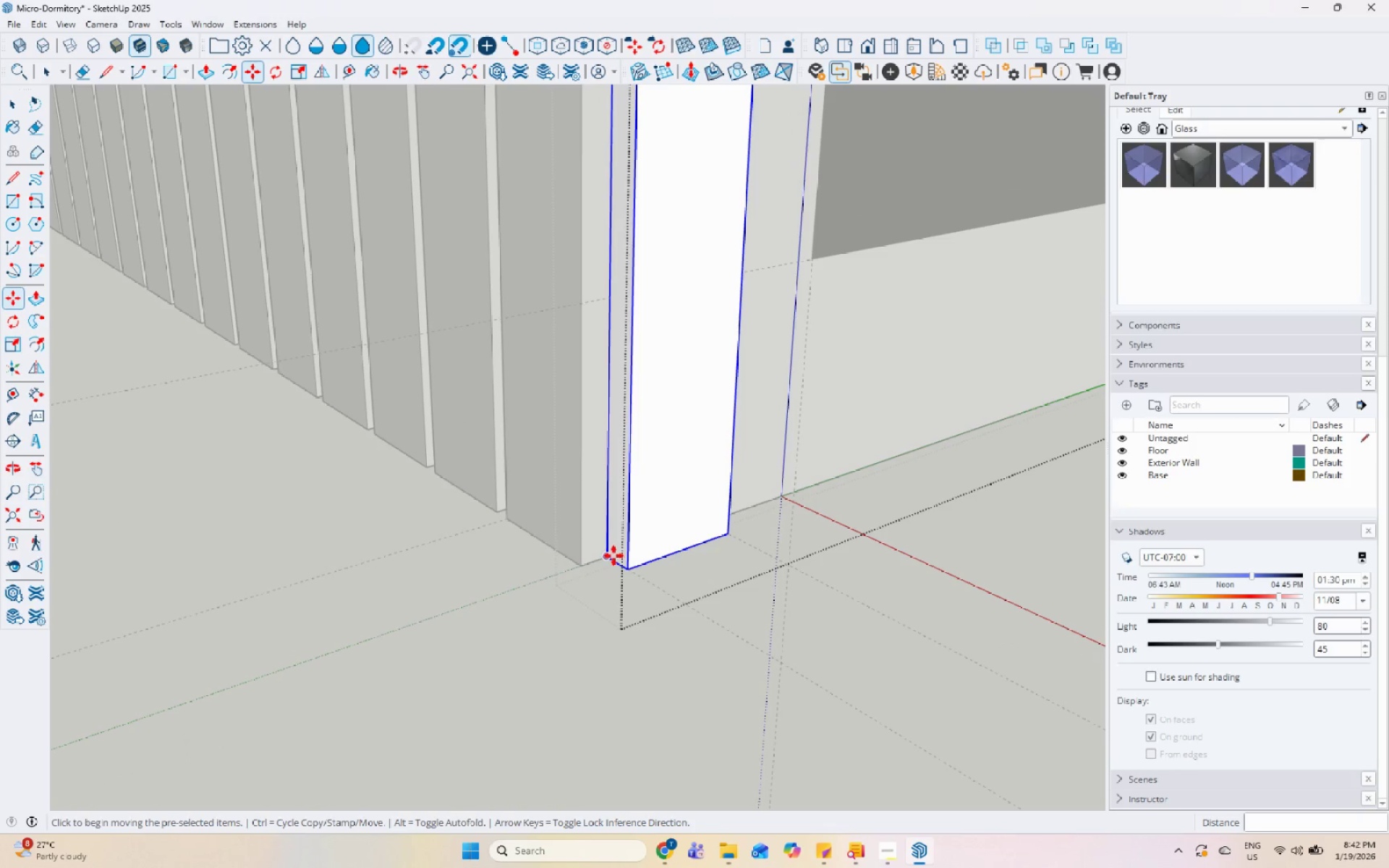 
left_click([608, 556])
 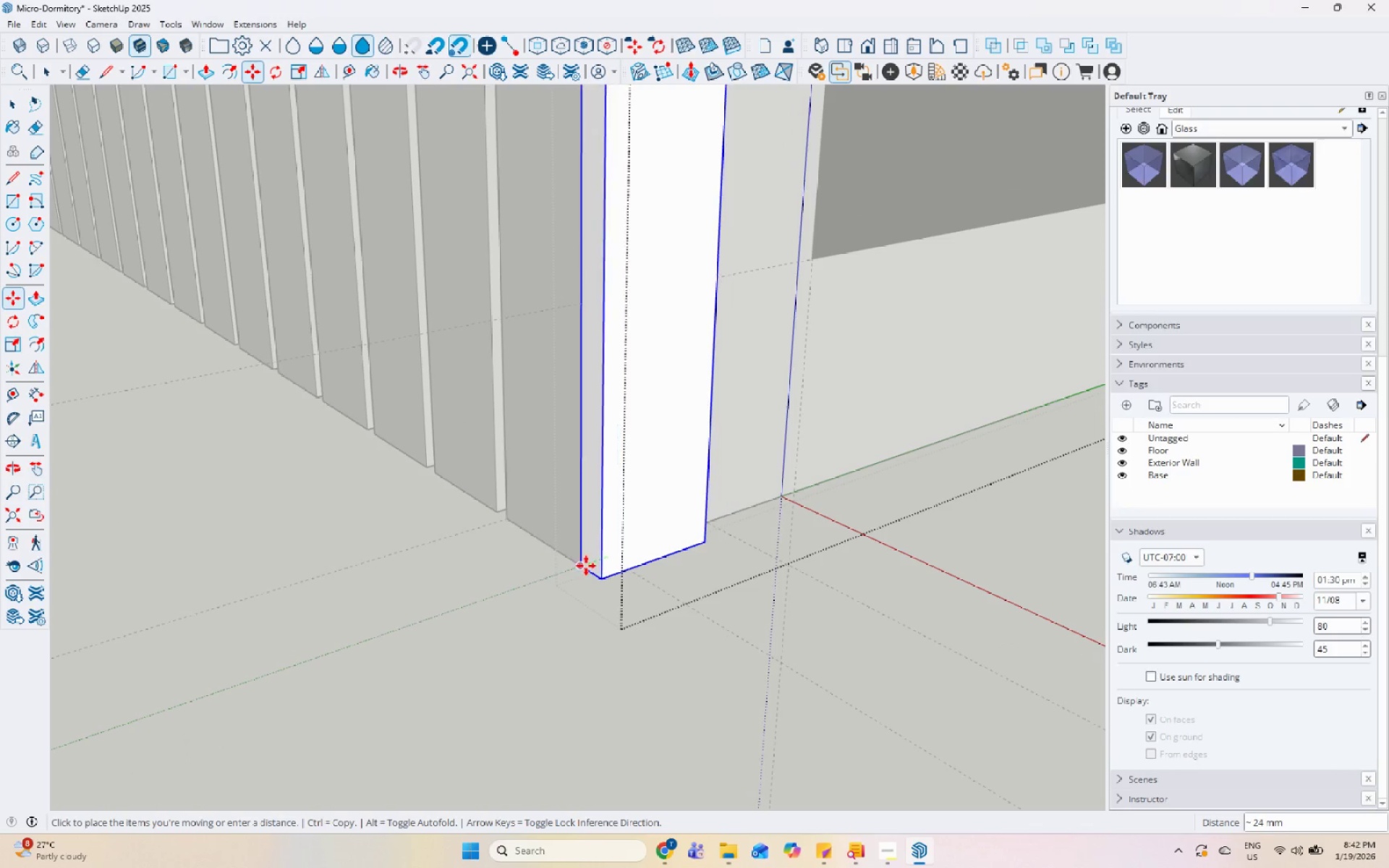 
left_click([586, 566])
 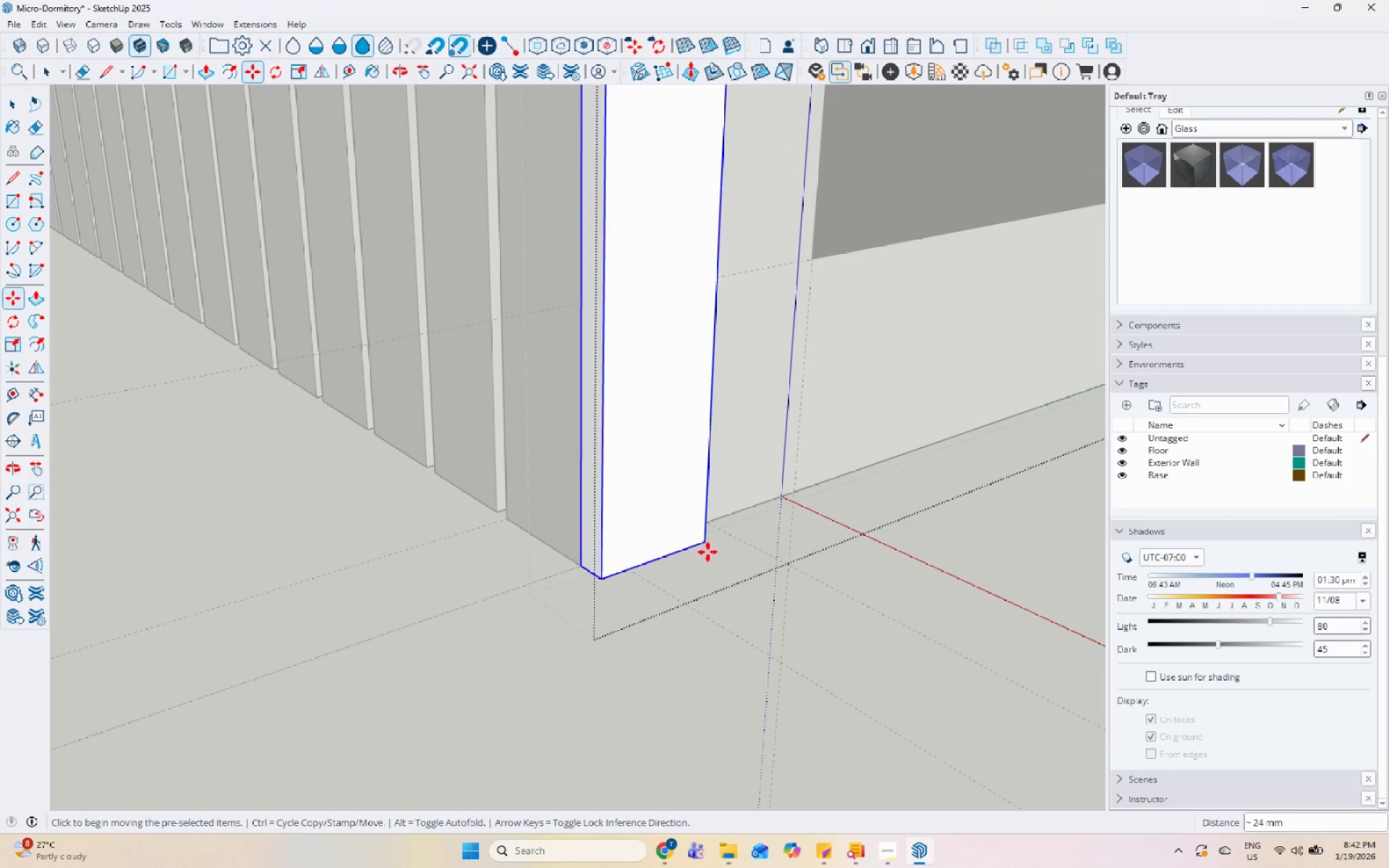 
scroll: coordinate [626, 568], scroll_direction: up, amount: 1.0
 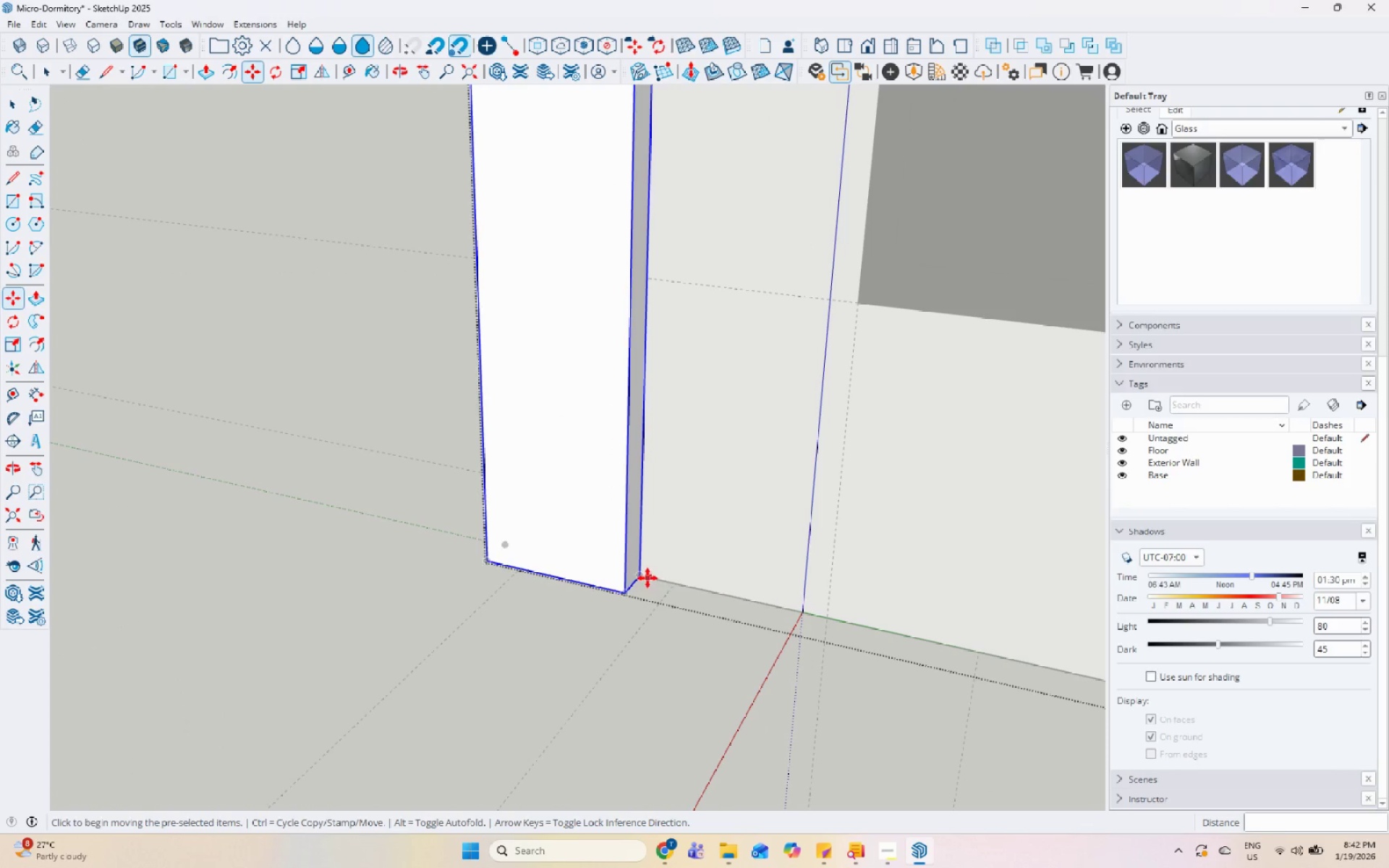 
key(Control+ControlLeft)
 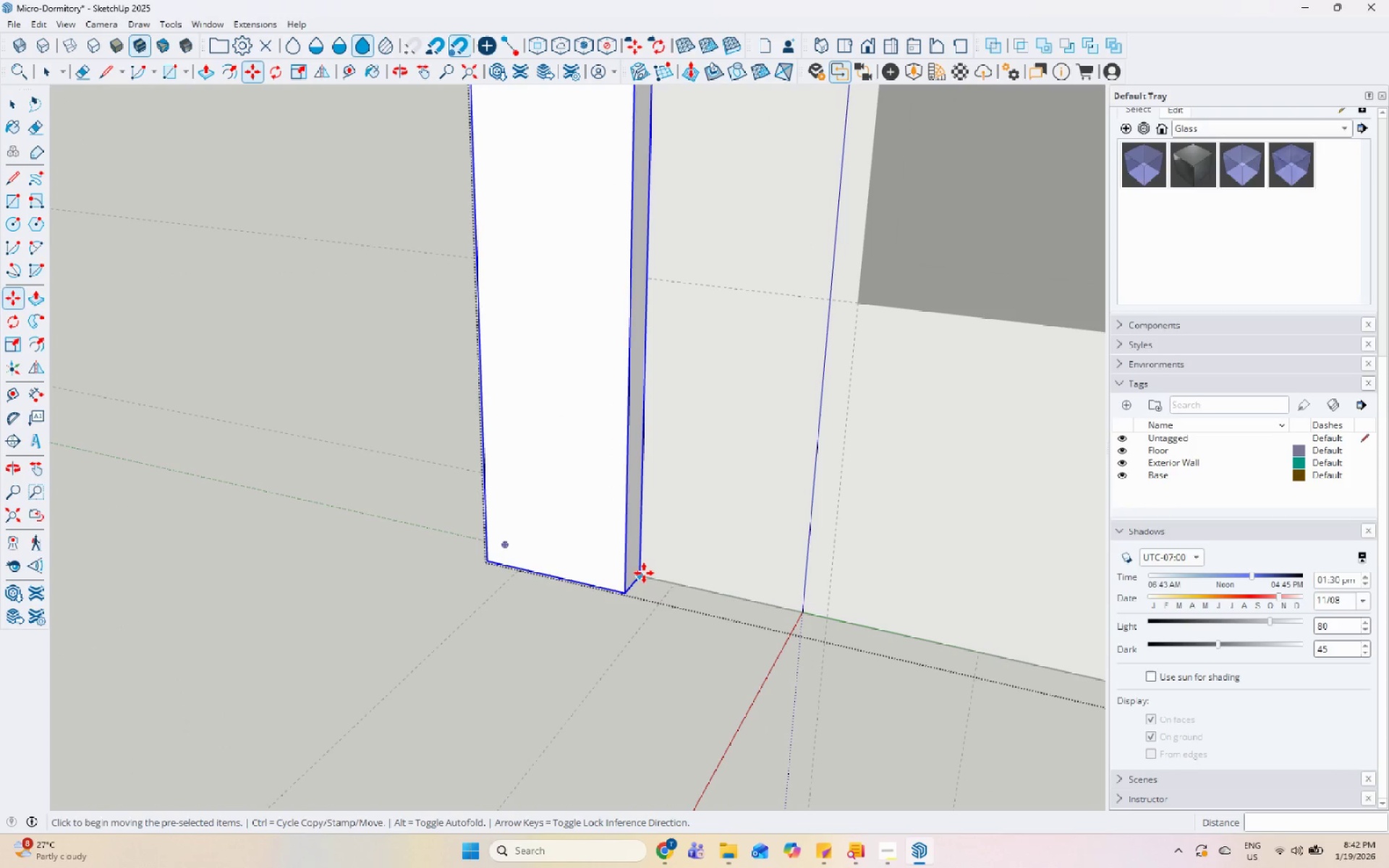 
left_click([644, 573])
 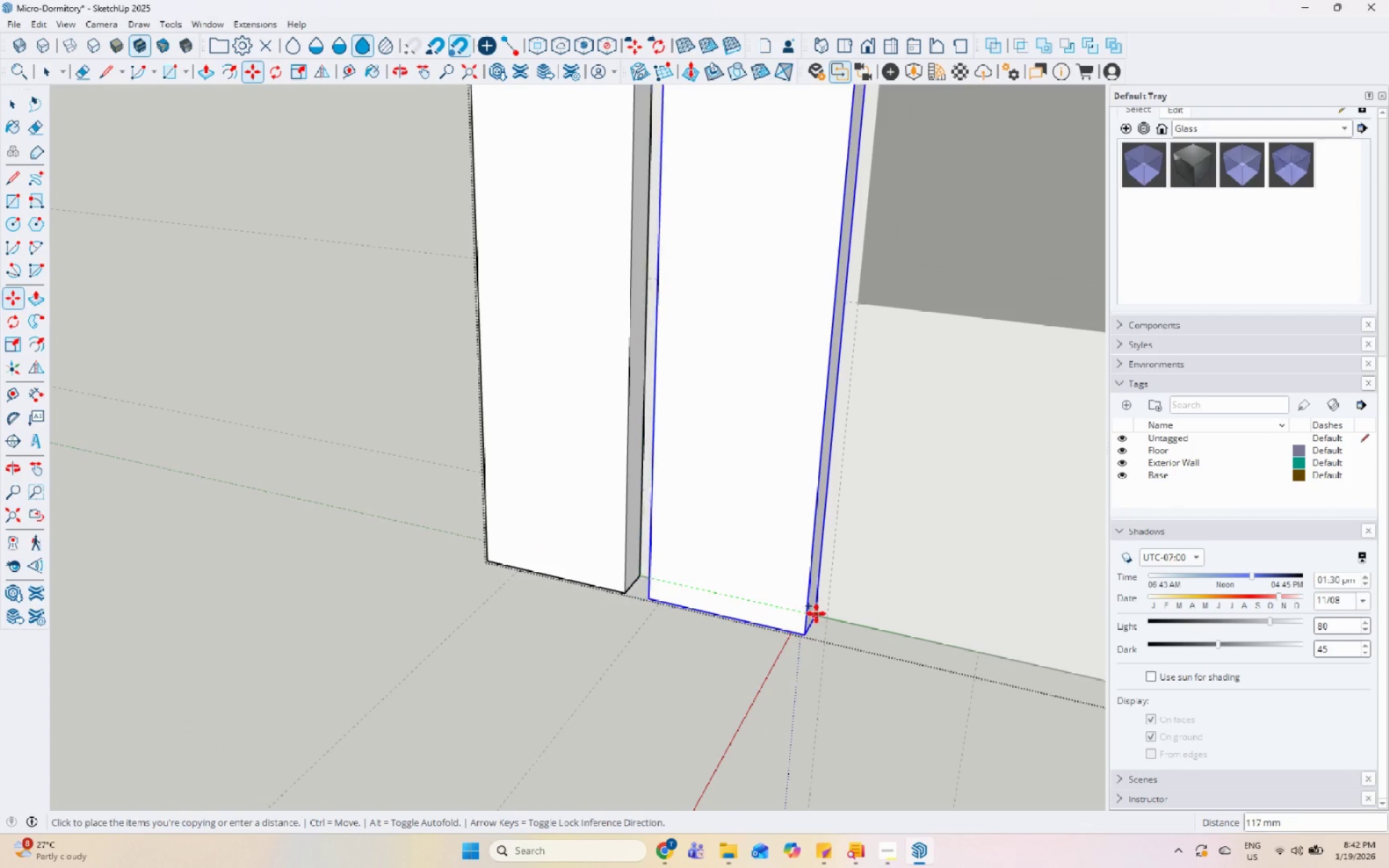 
left_click([817, 613])
 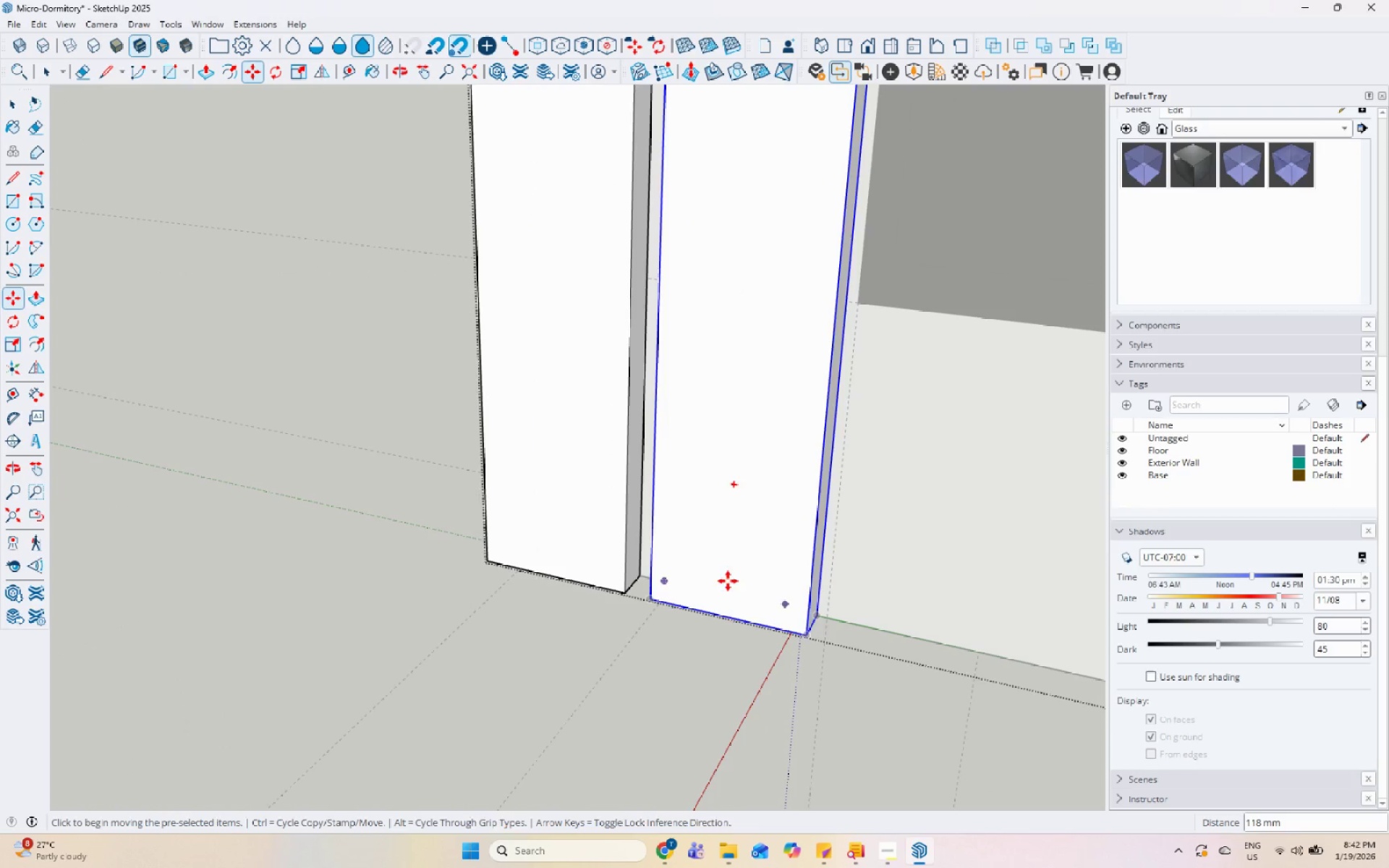 
key(Space)
 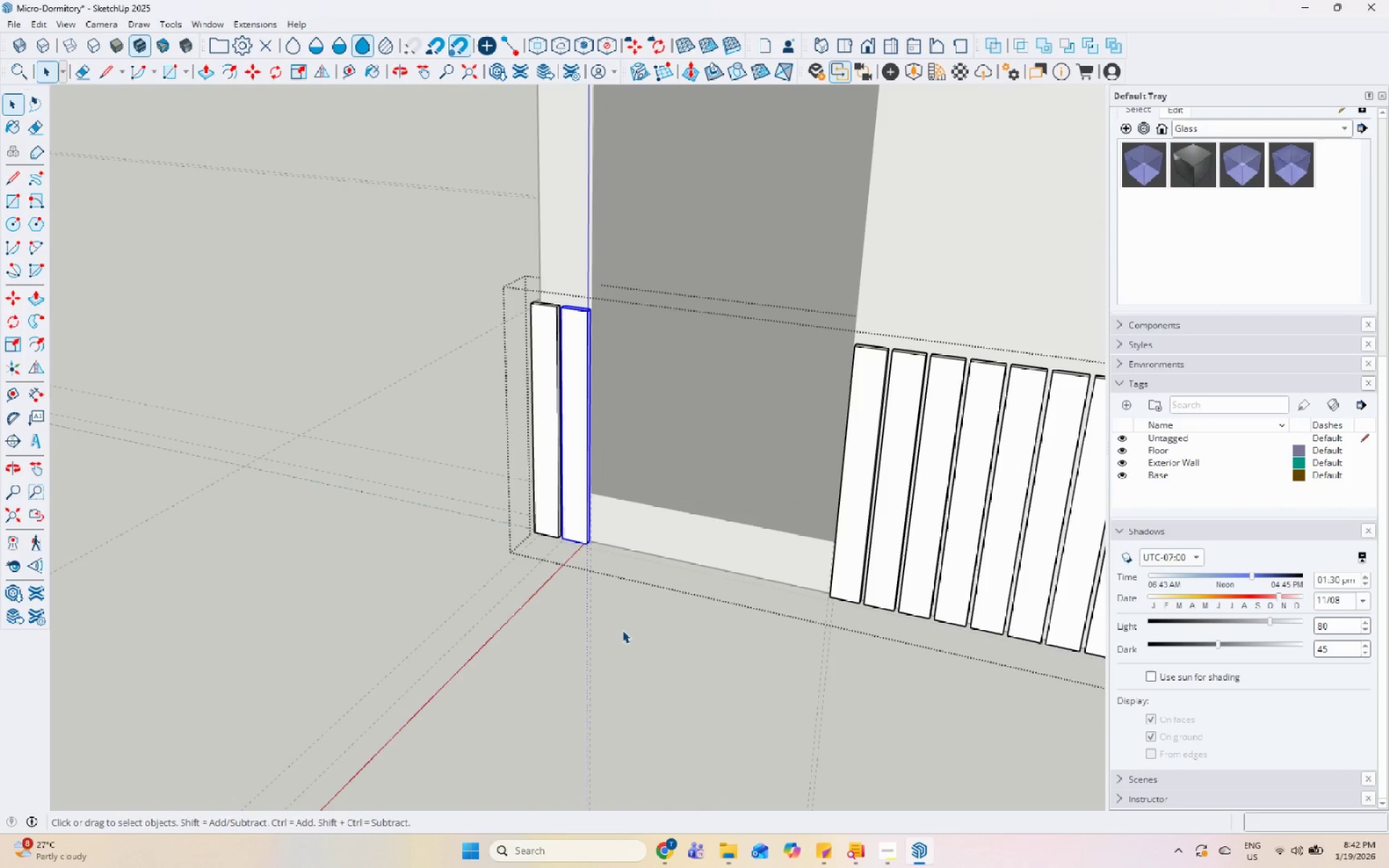 
key(Escape)
 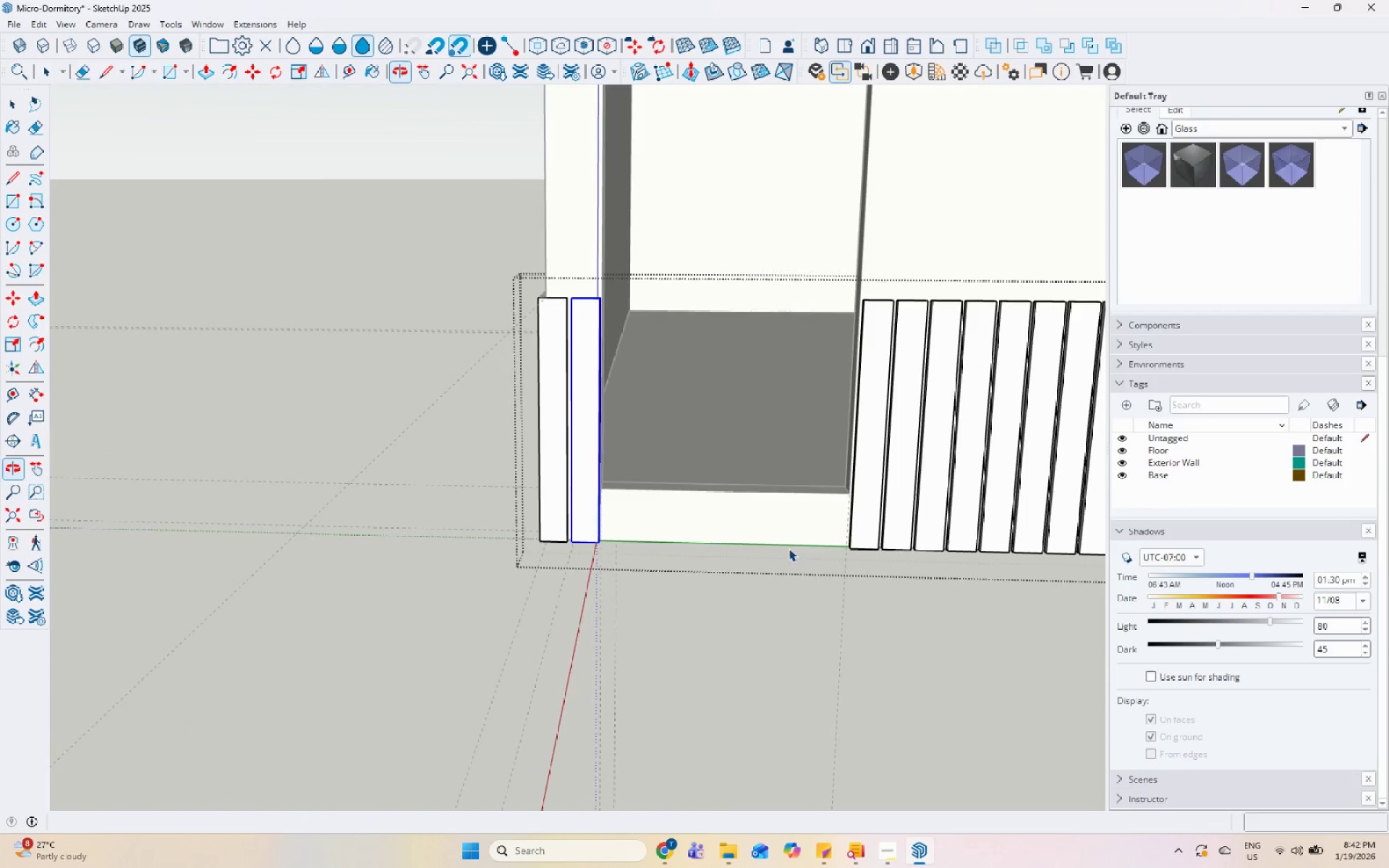 
scroll: coordinate [509, 516], scroll_direction: down, amount: 23.0
 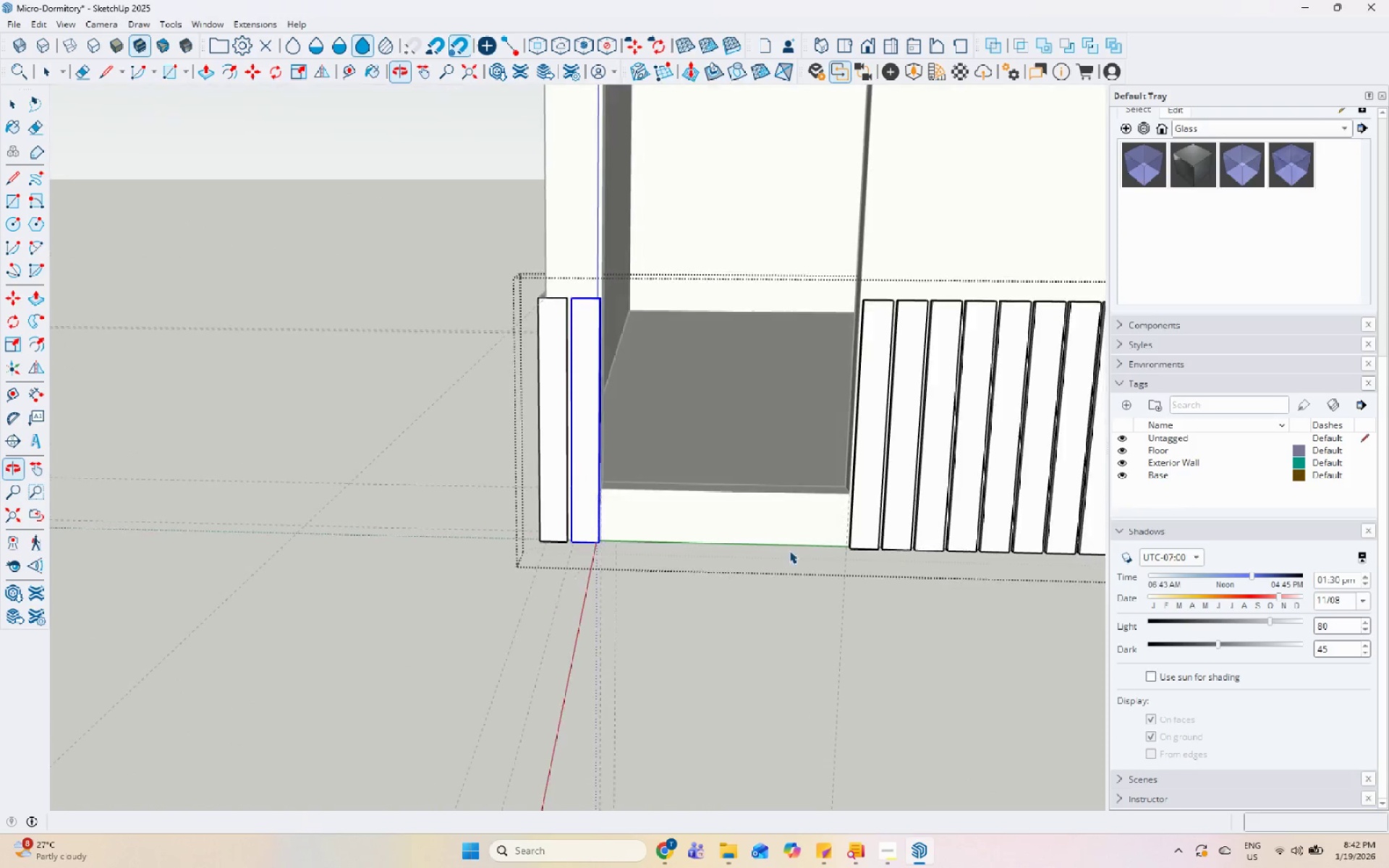 
key(Escape)
 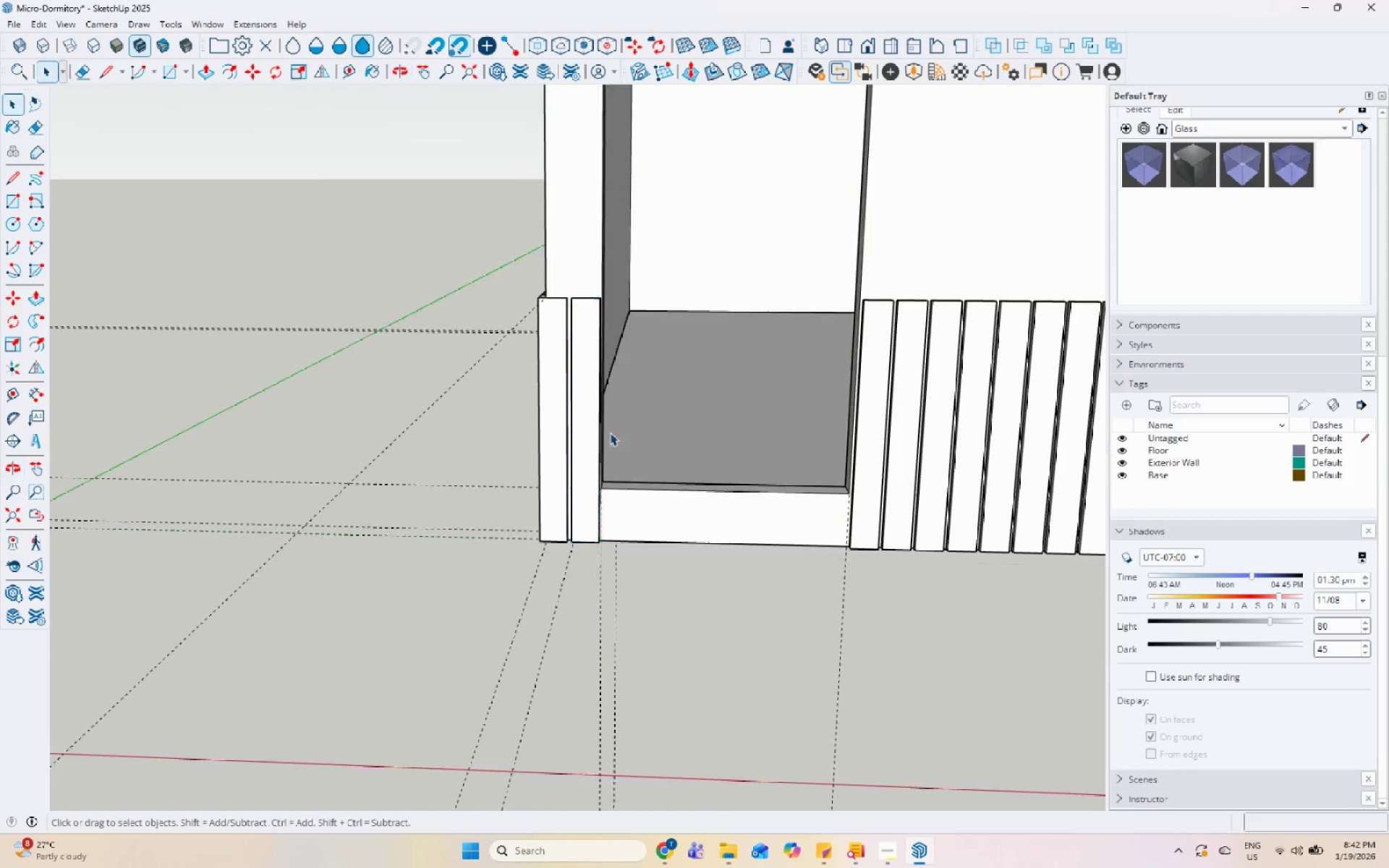 
key(Escape)
 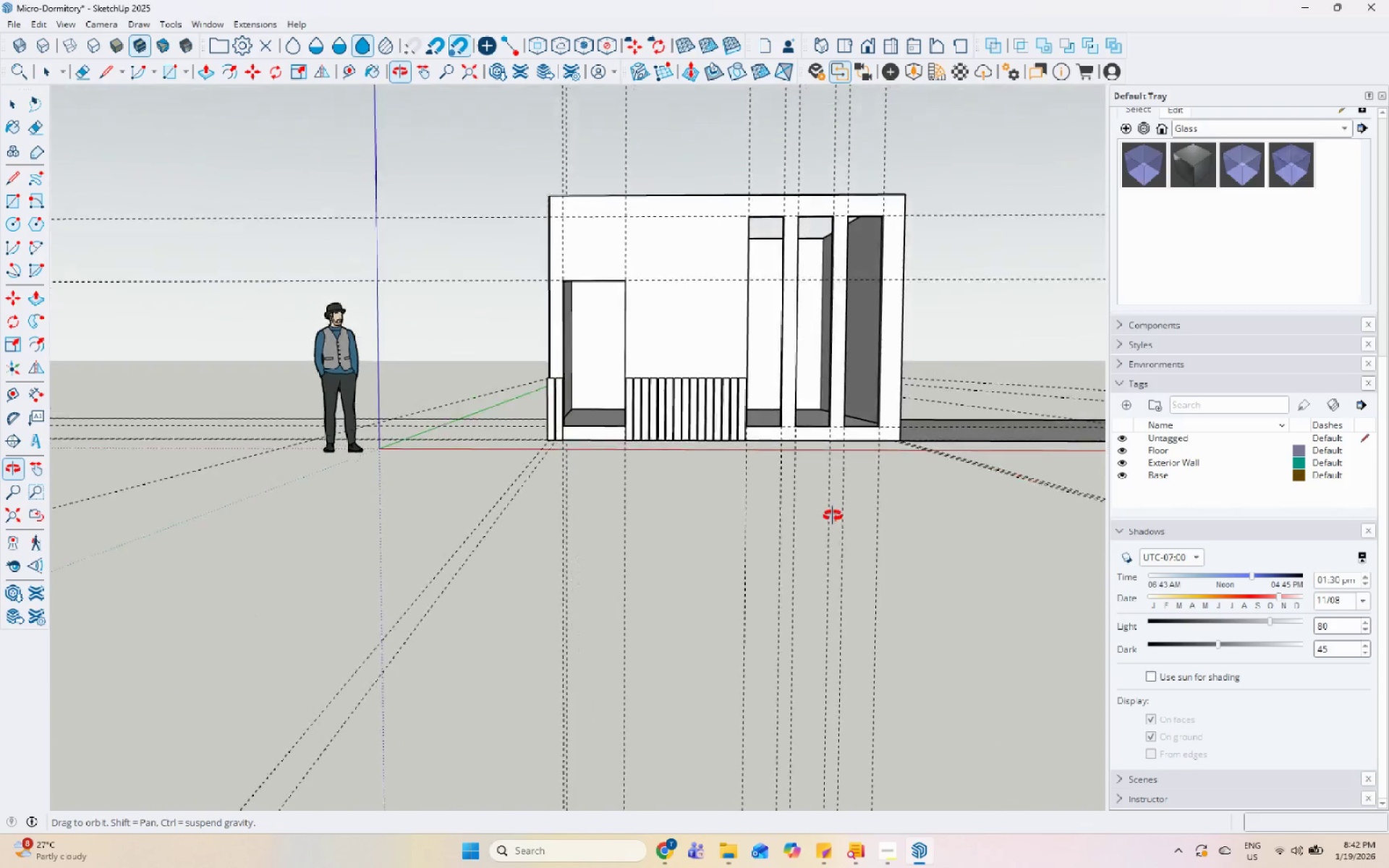 
scroll: coordinate [539, 432], scroll_direction: down, amount: 13.0
 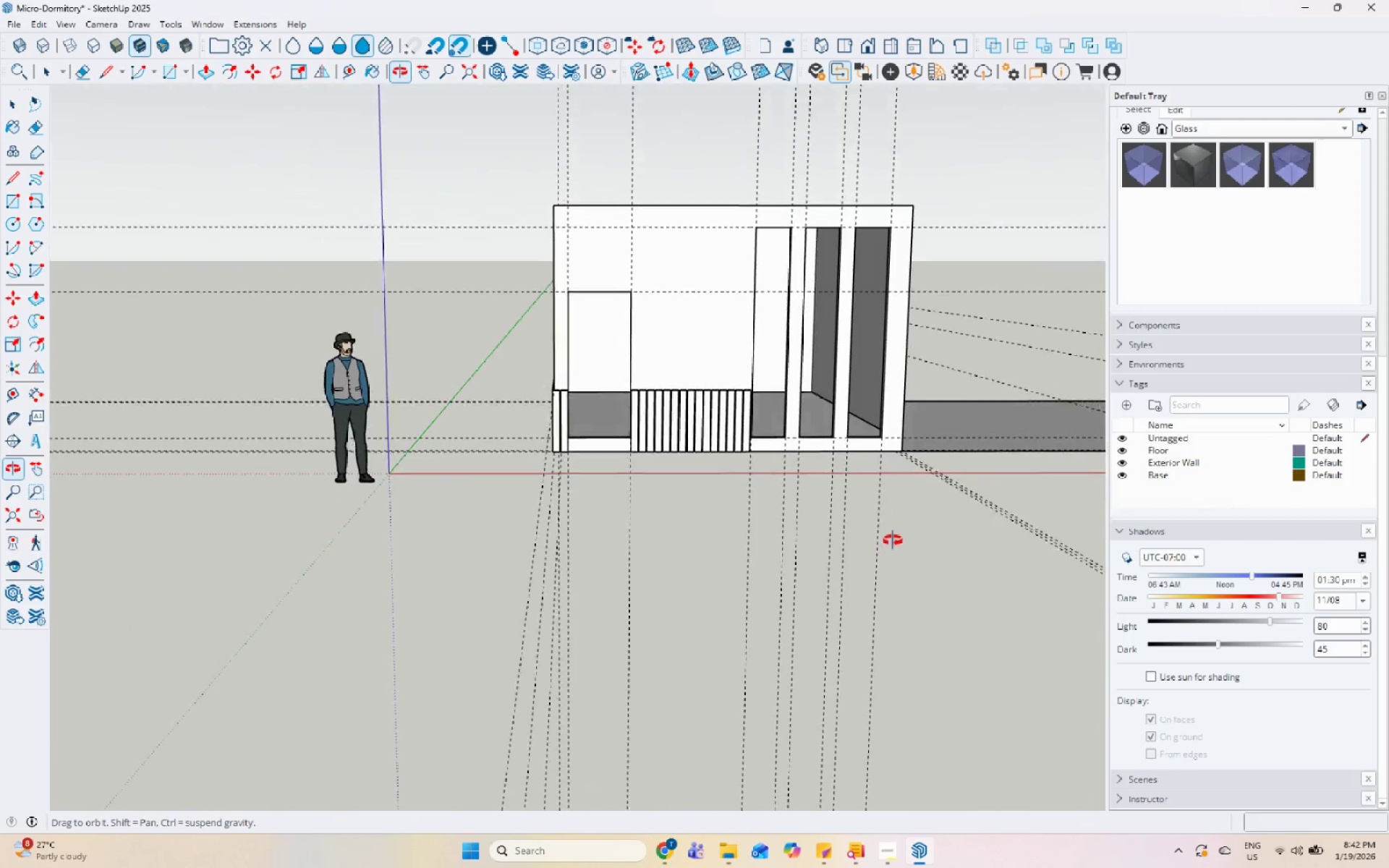 
left_click([665, 425])
 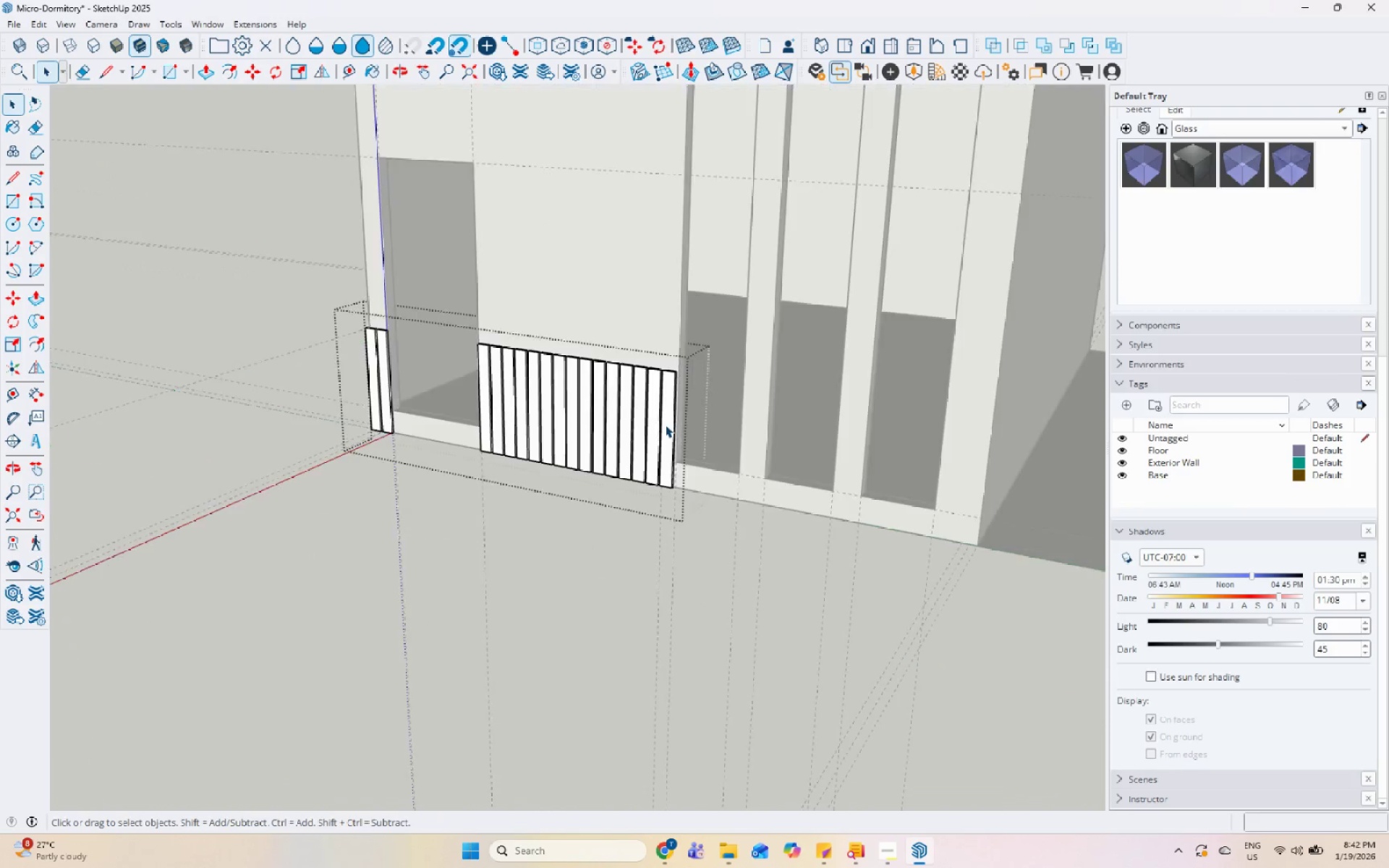 
scroll: coordinate [659, 511], scroll_direction: up, amount: 6.0
 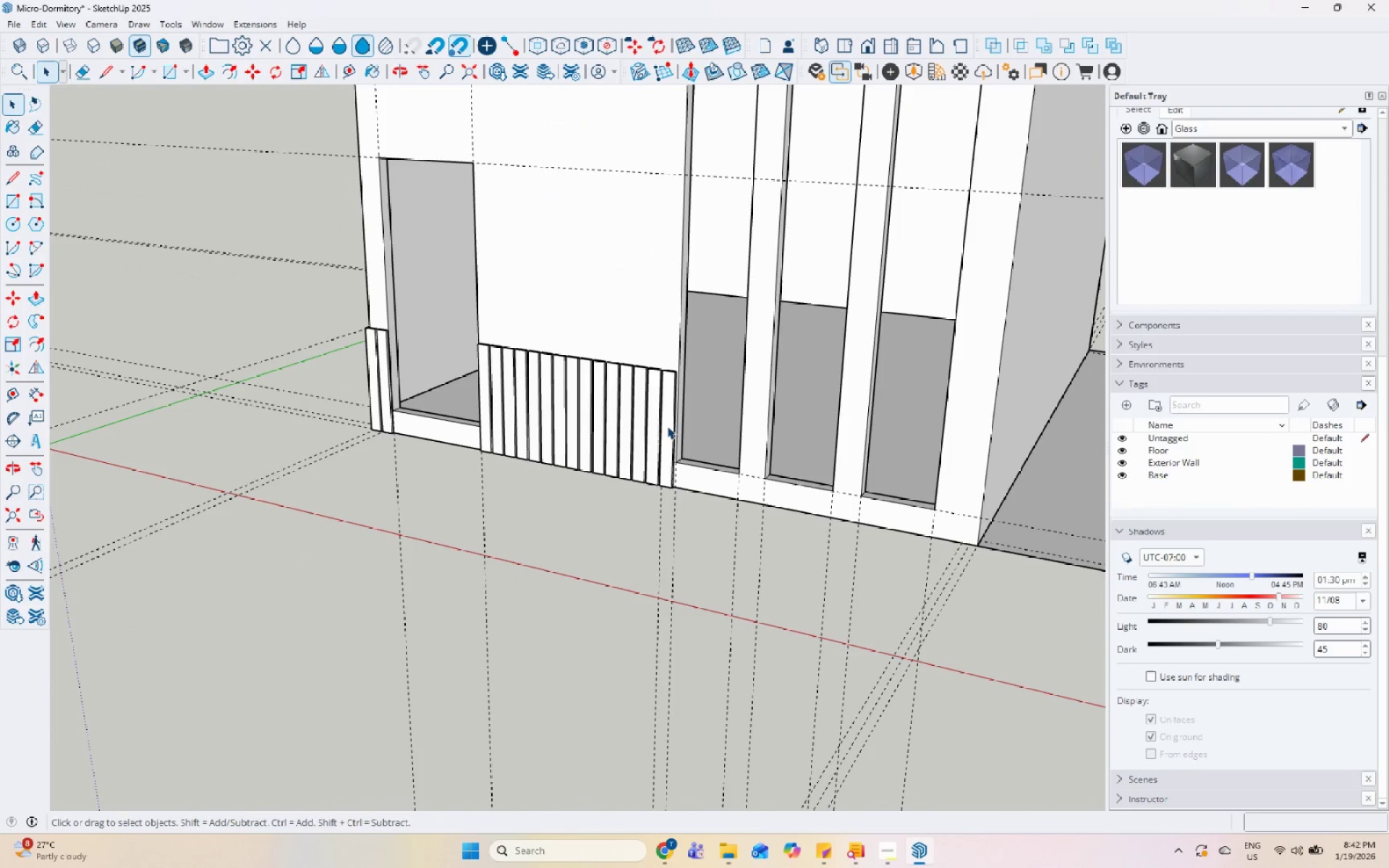 
triple_click([667, 425])
 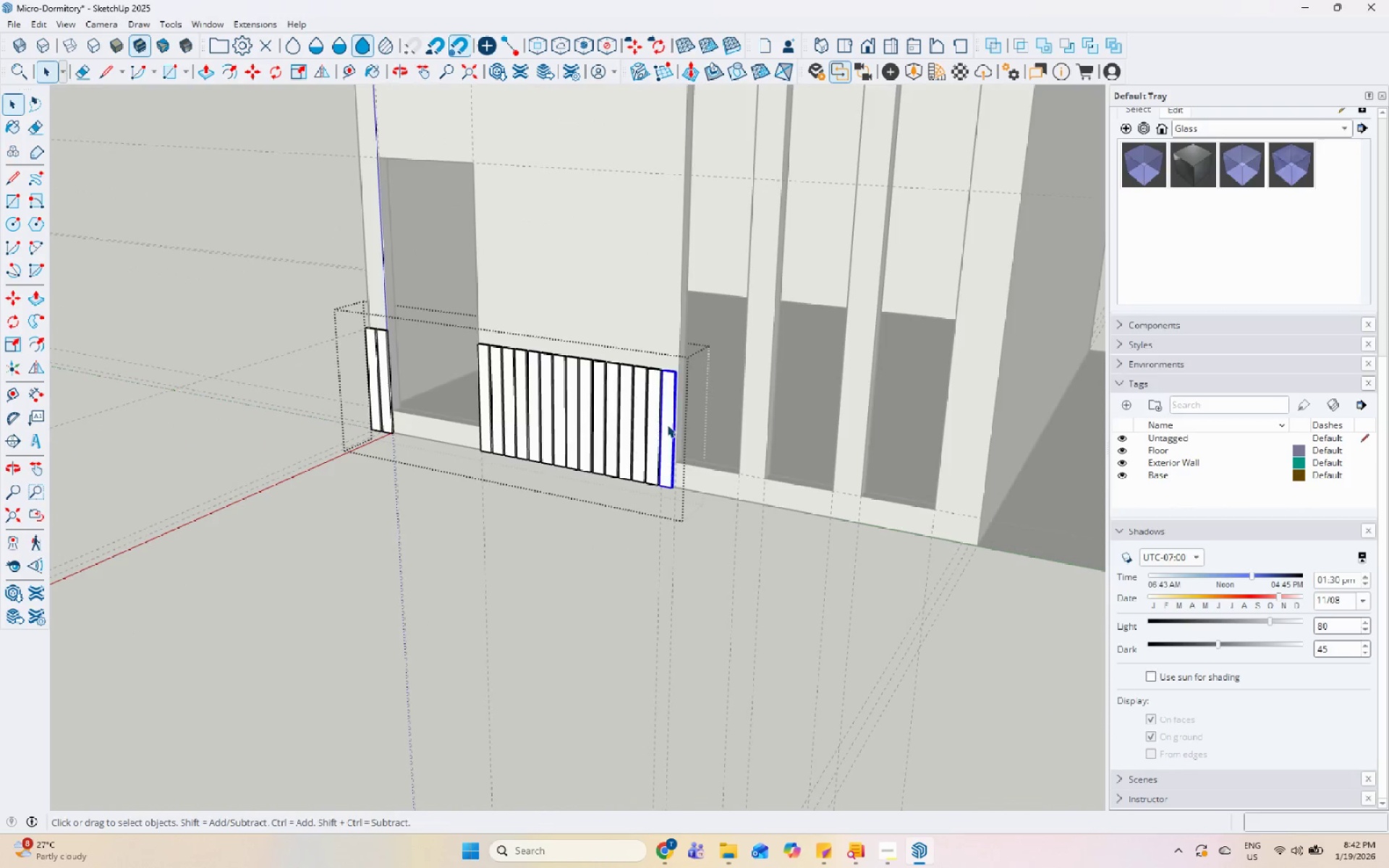 
scroll: coordinate [667, 425], scroll_direction: up, amount: 6.0
 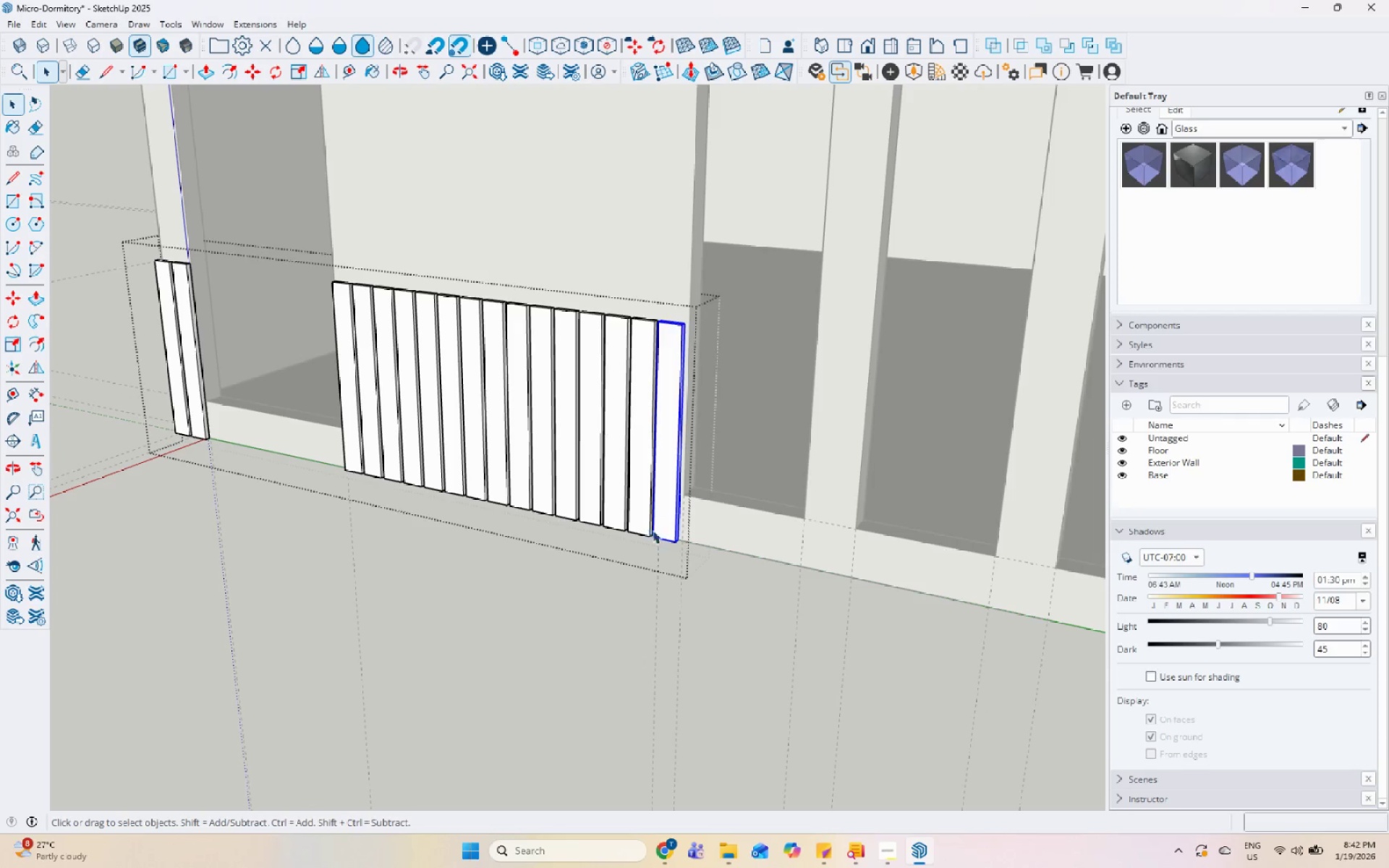 
hold_key(key=ShiftLeft, duration=0.36)
left_click([629, 514])
 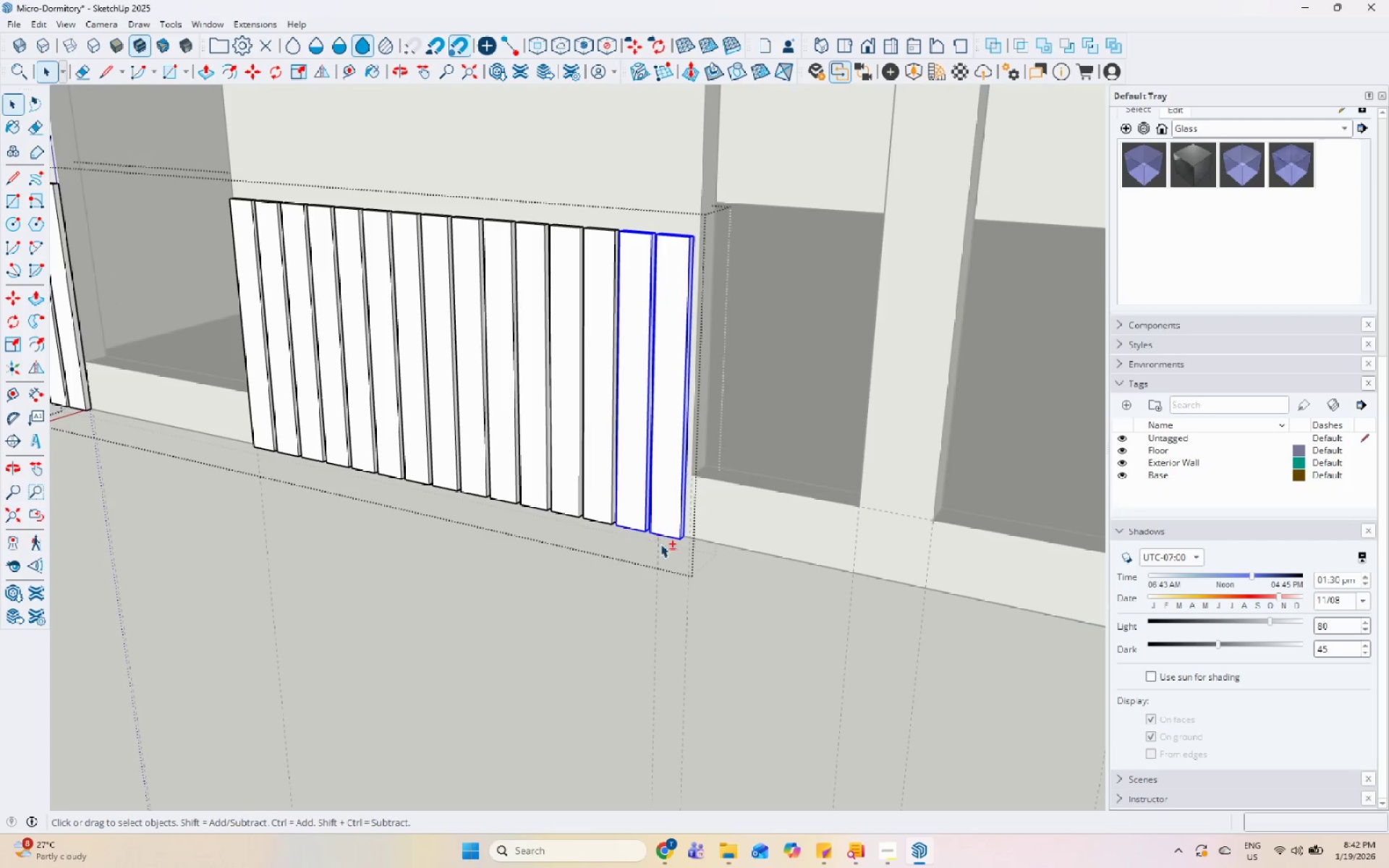 
scroll: coordinate [658, 549], scroll_direction: up, amount: 4.0
 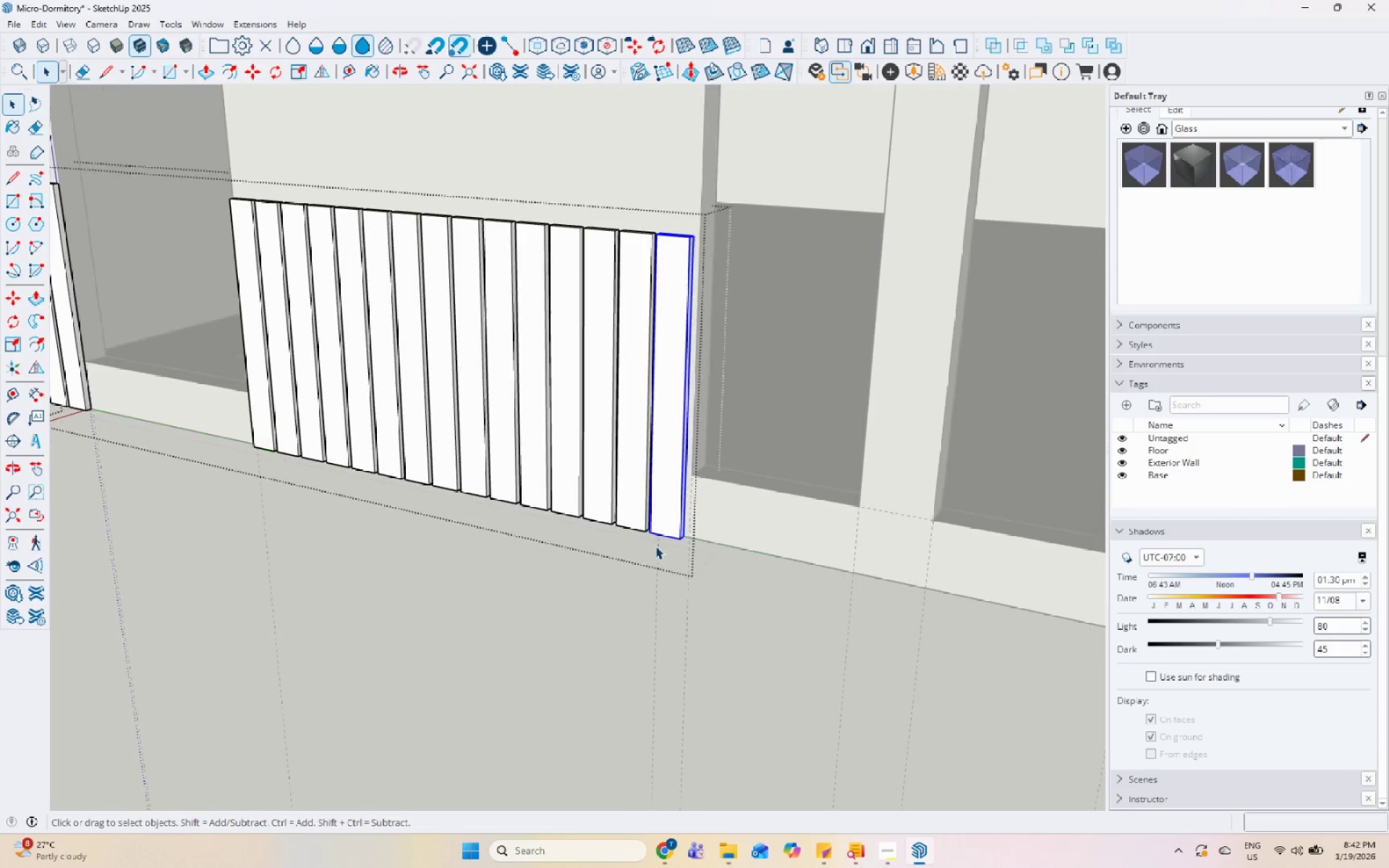 
key(M)
 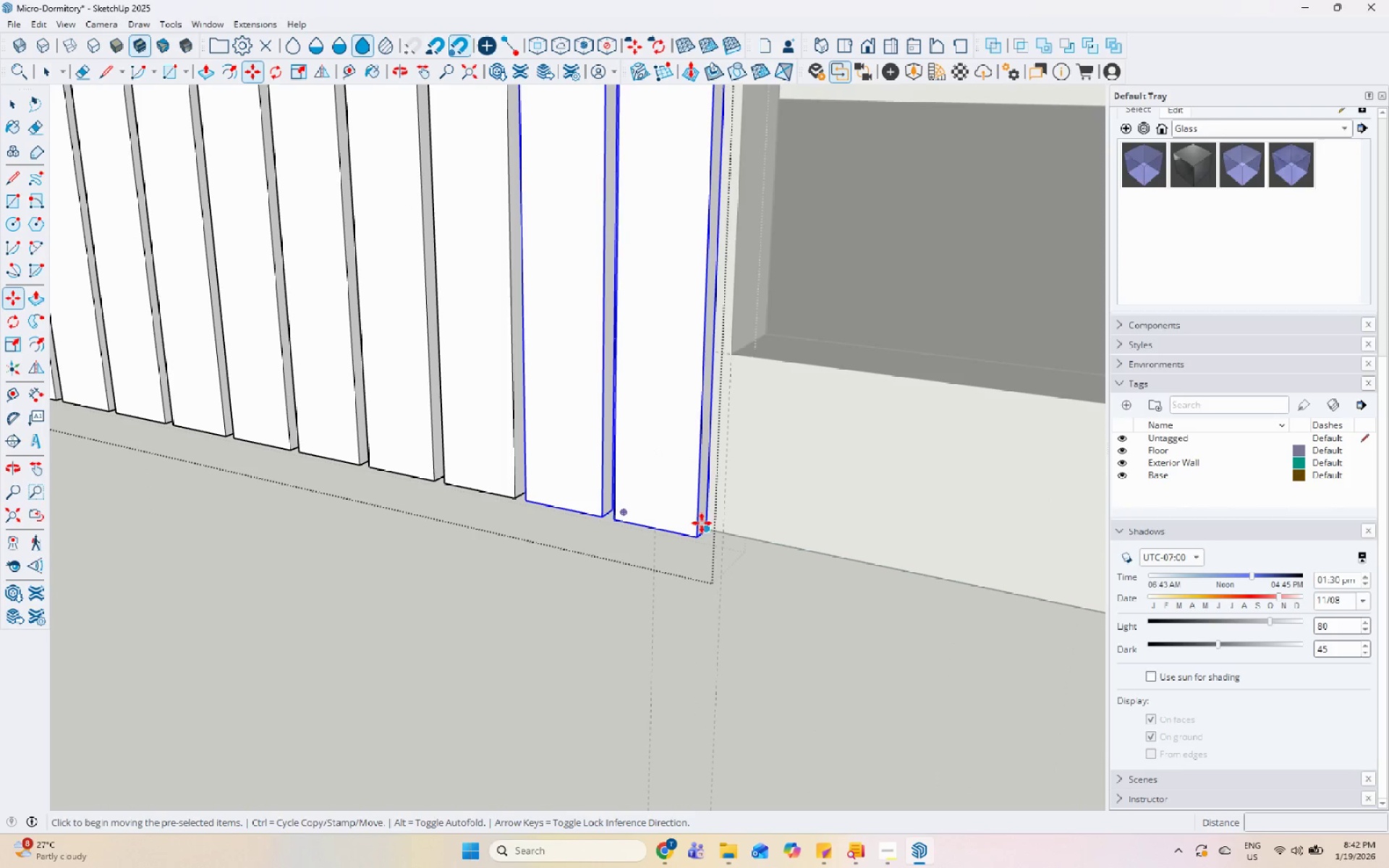 
scroll: coordinate [686, 534], scroll_direction: up, amount: 10.0
 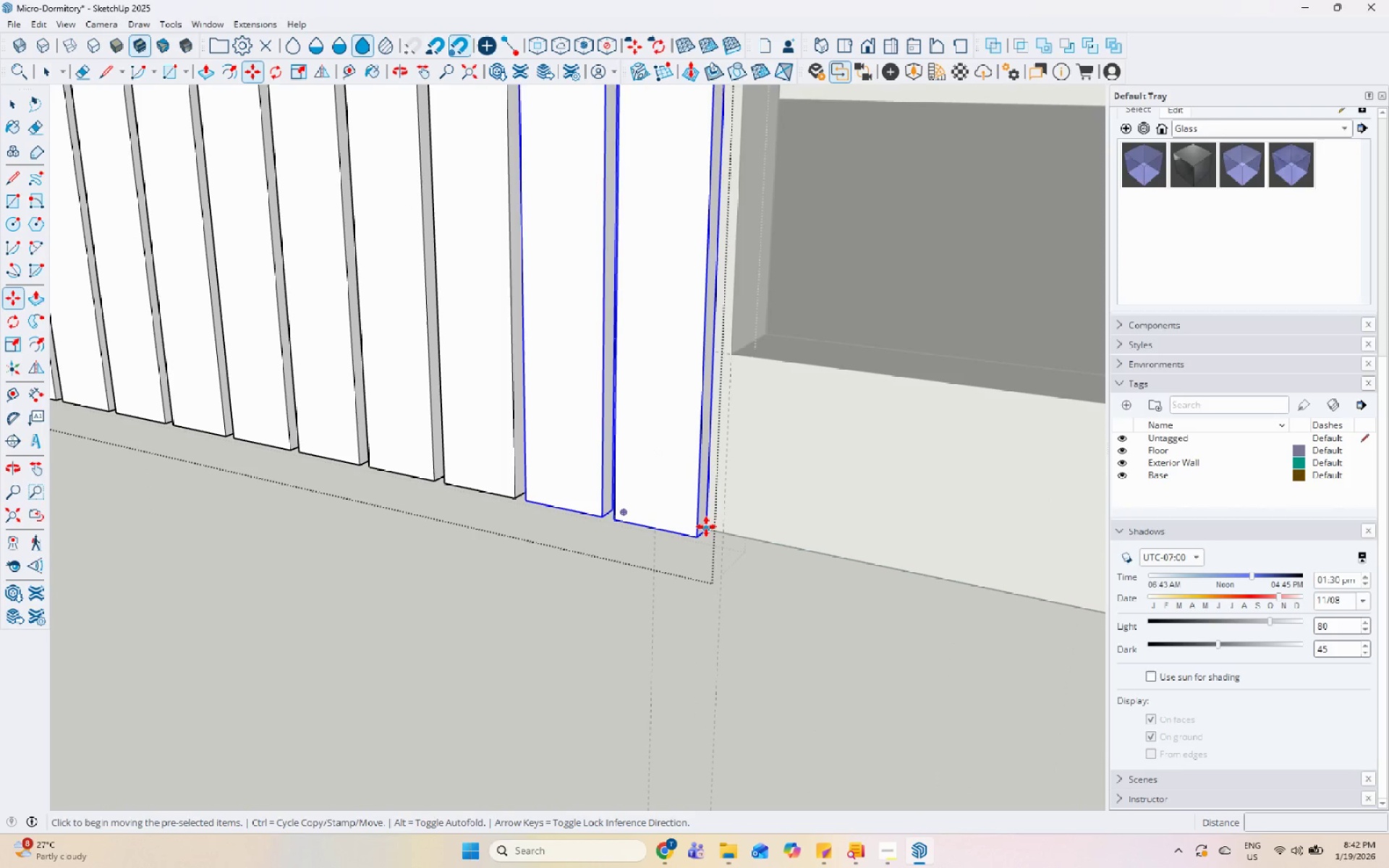 
key(Control+ControlLeft)
 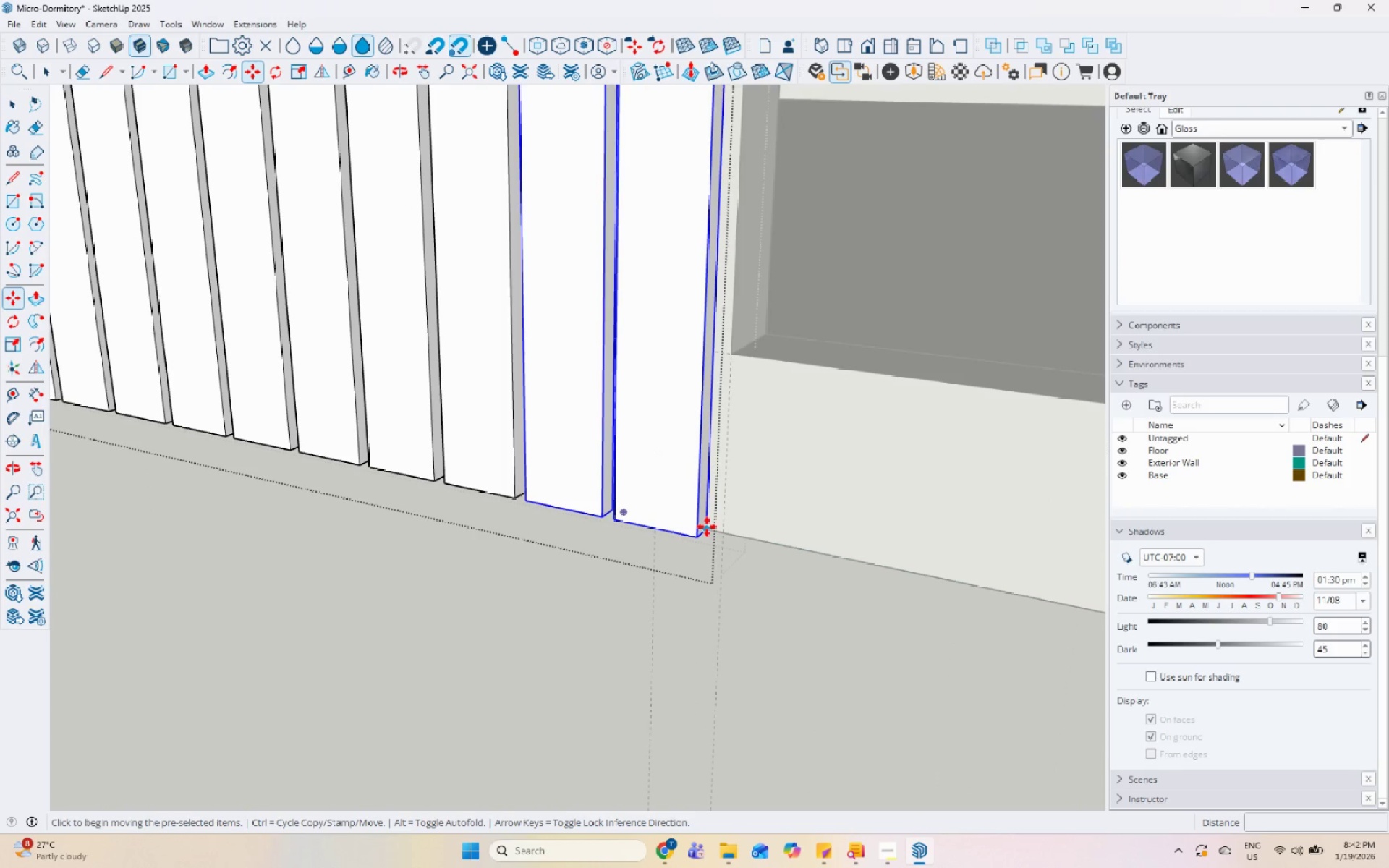 
left_click([707, 527])
 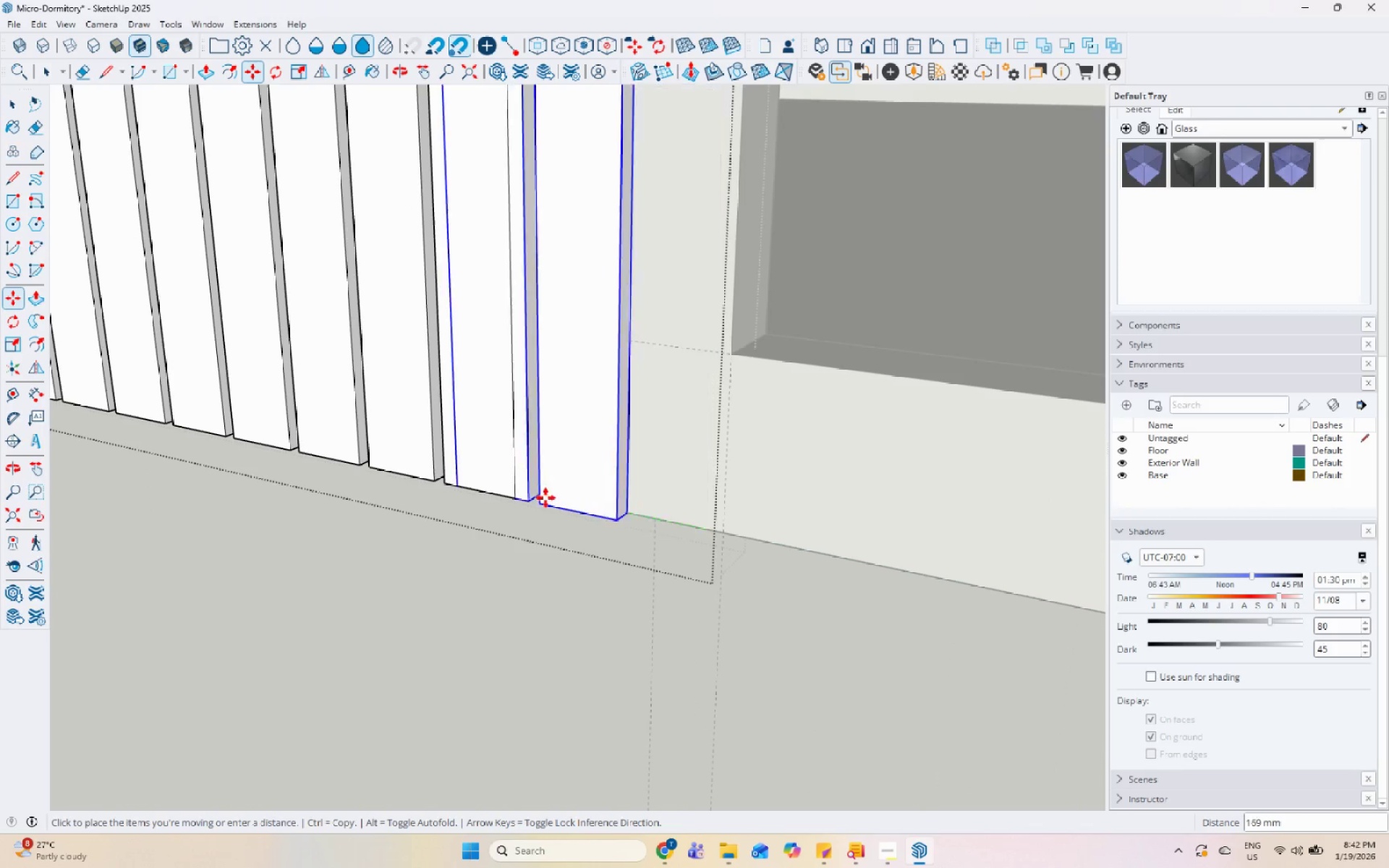 
scroll: coordinate [821, 516], scroll_direction: down, amount: 14.0
 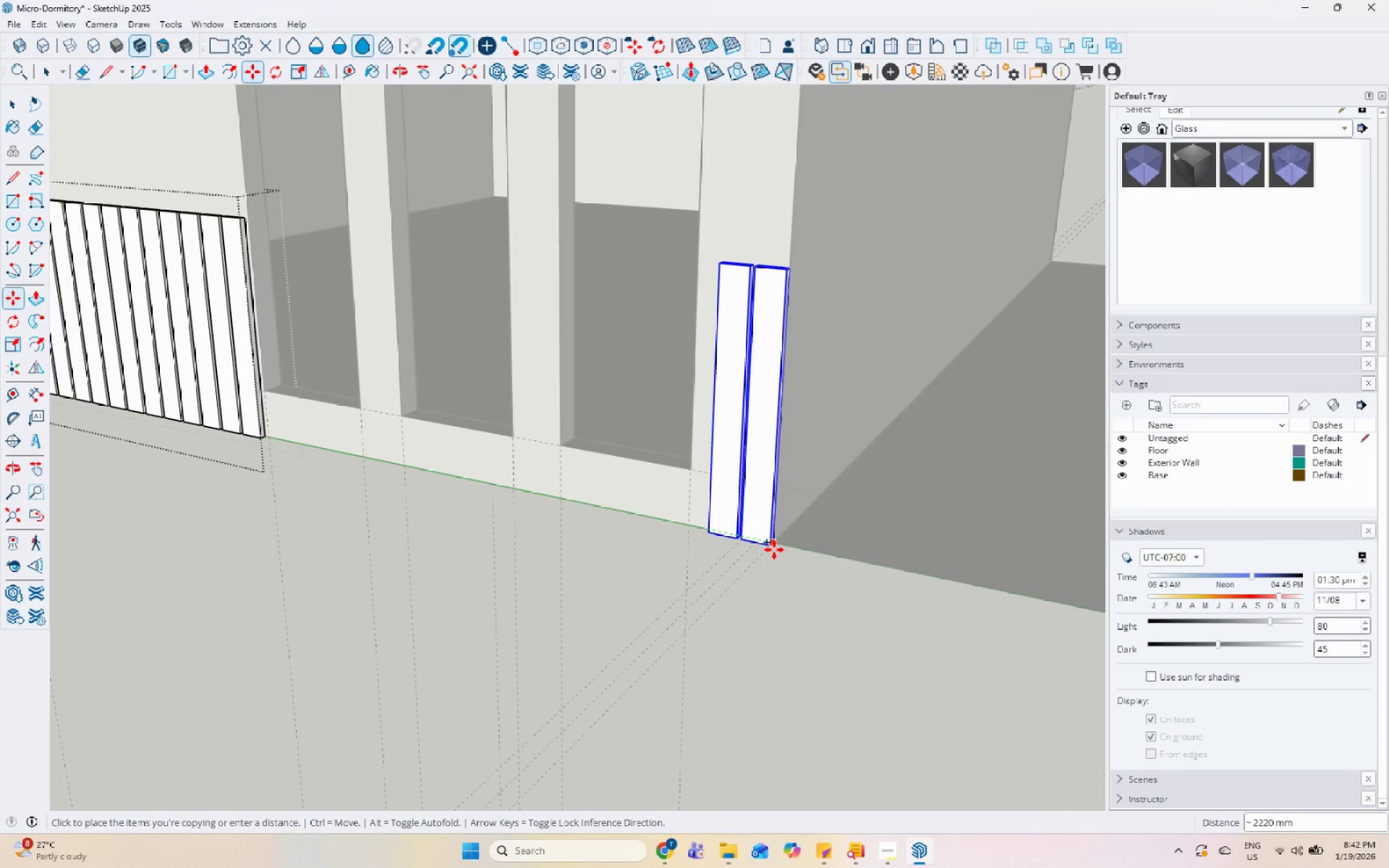 
left_click([768, 546])
 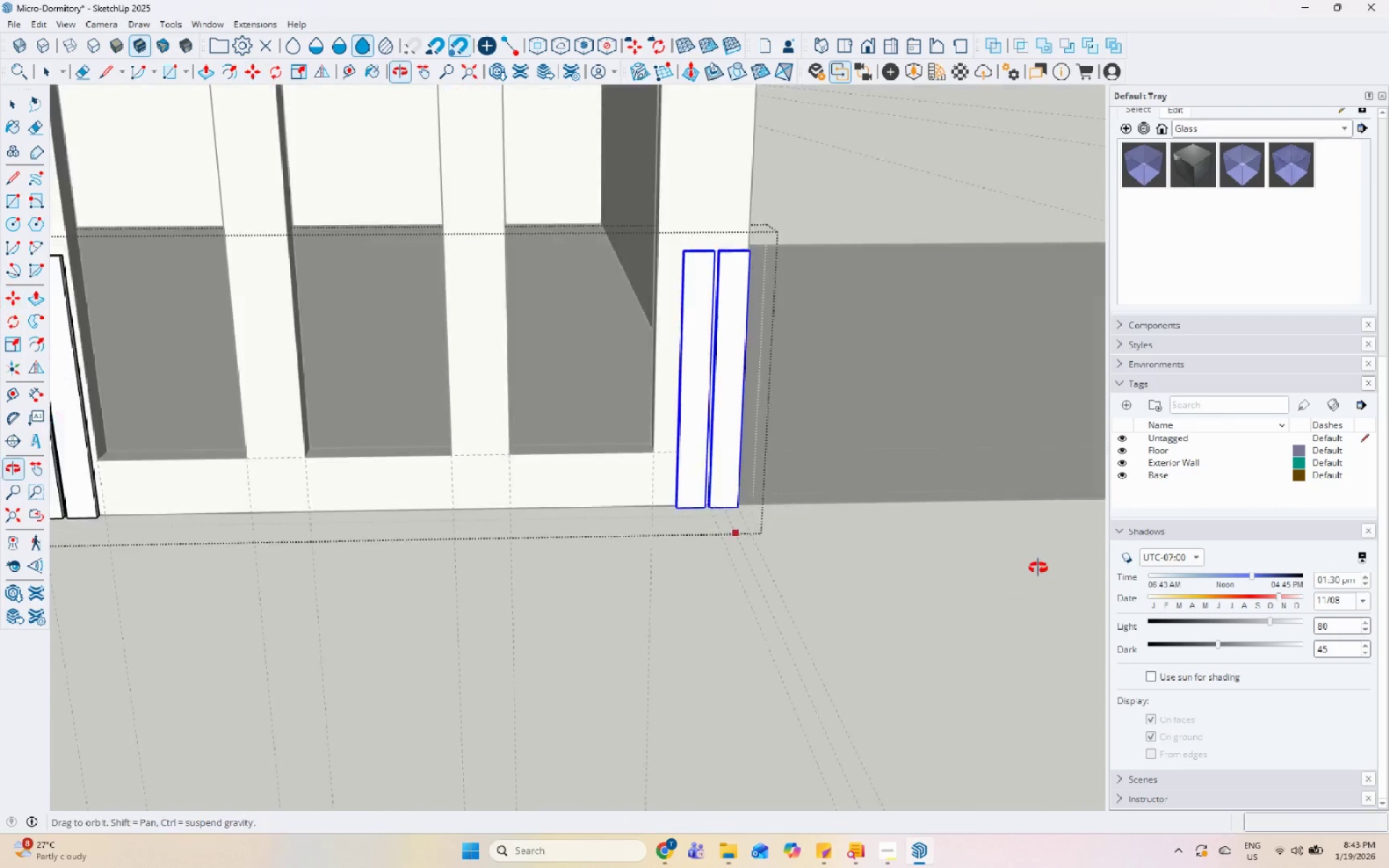 
scroll: coordinate [573, 475], scroll_direction: up, amount: 7.0
 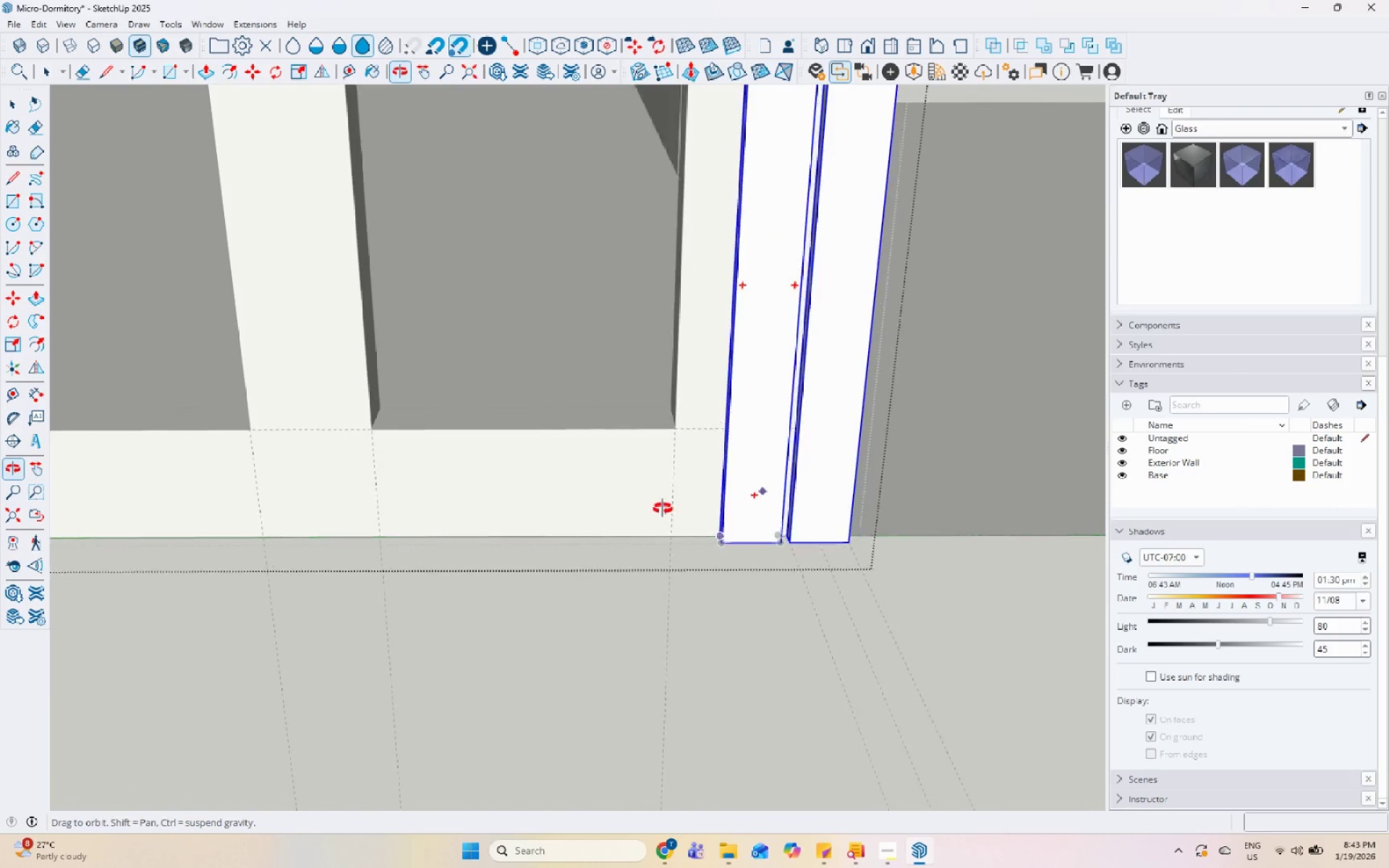 
key(Space)
 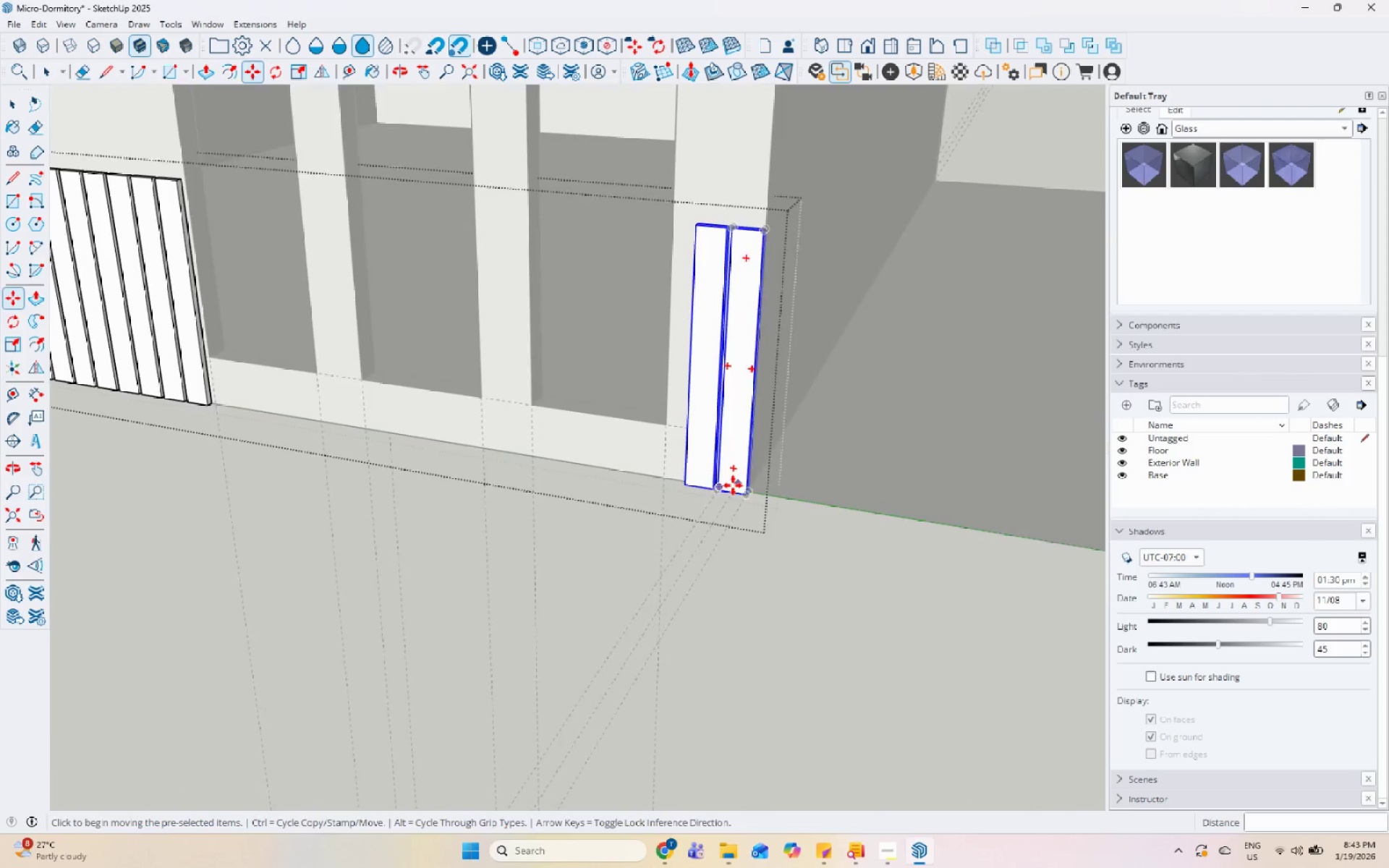 
scroll: coordinate [666, 409], scroll_direction: down, amount: 8.0
 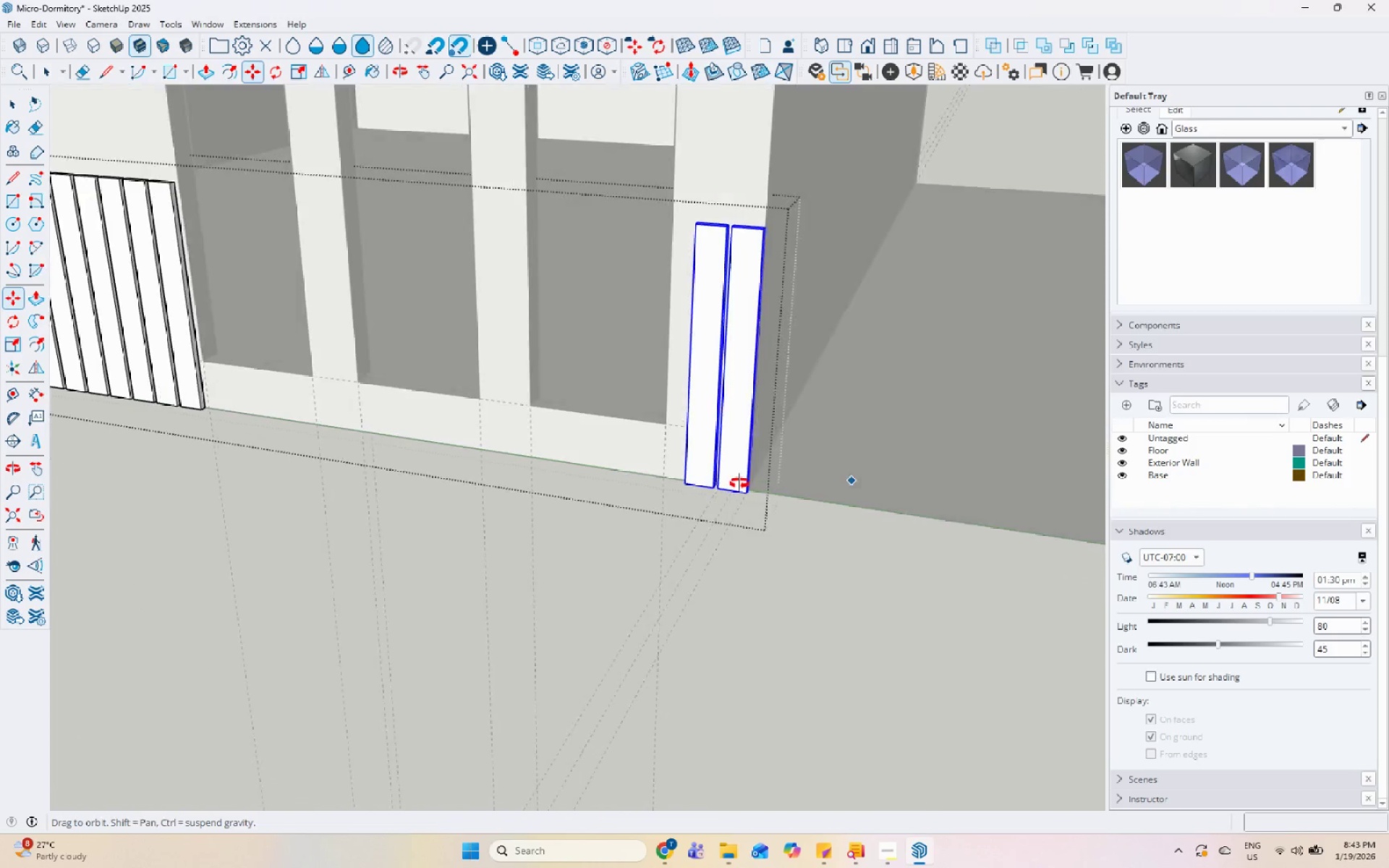 
scroll: coordinate [694, 493], scroll_direction: up, amount: 6.0
 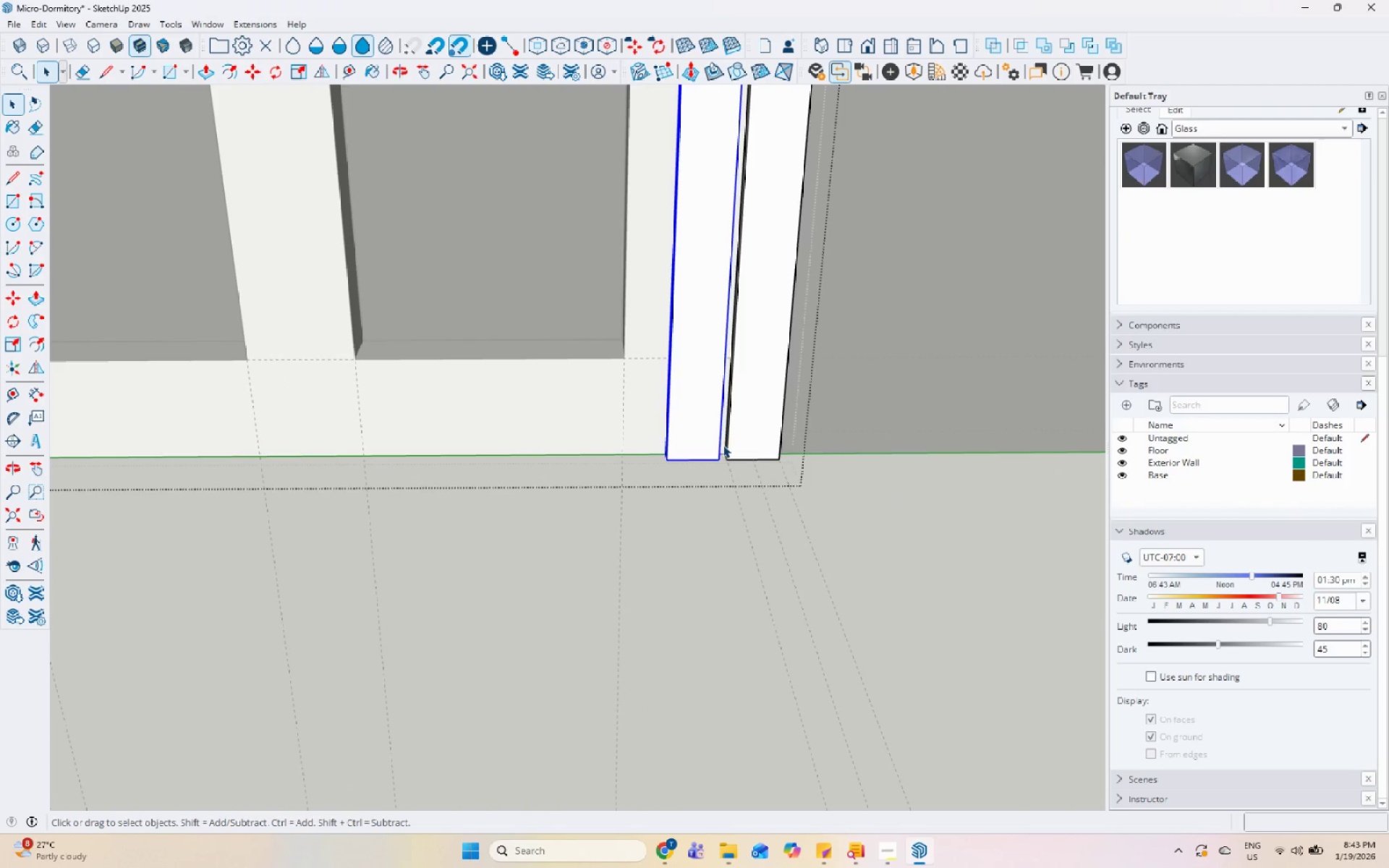 
key(M)
 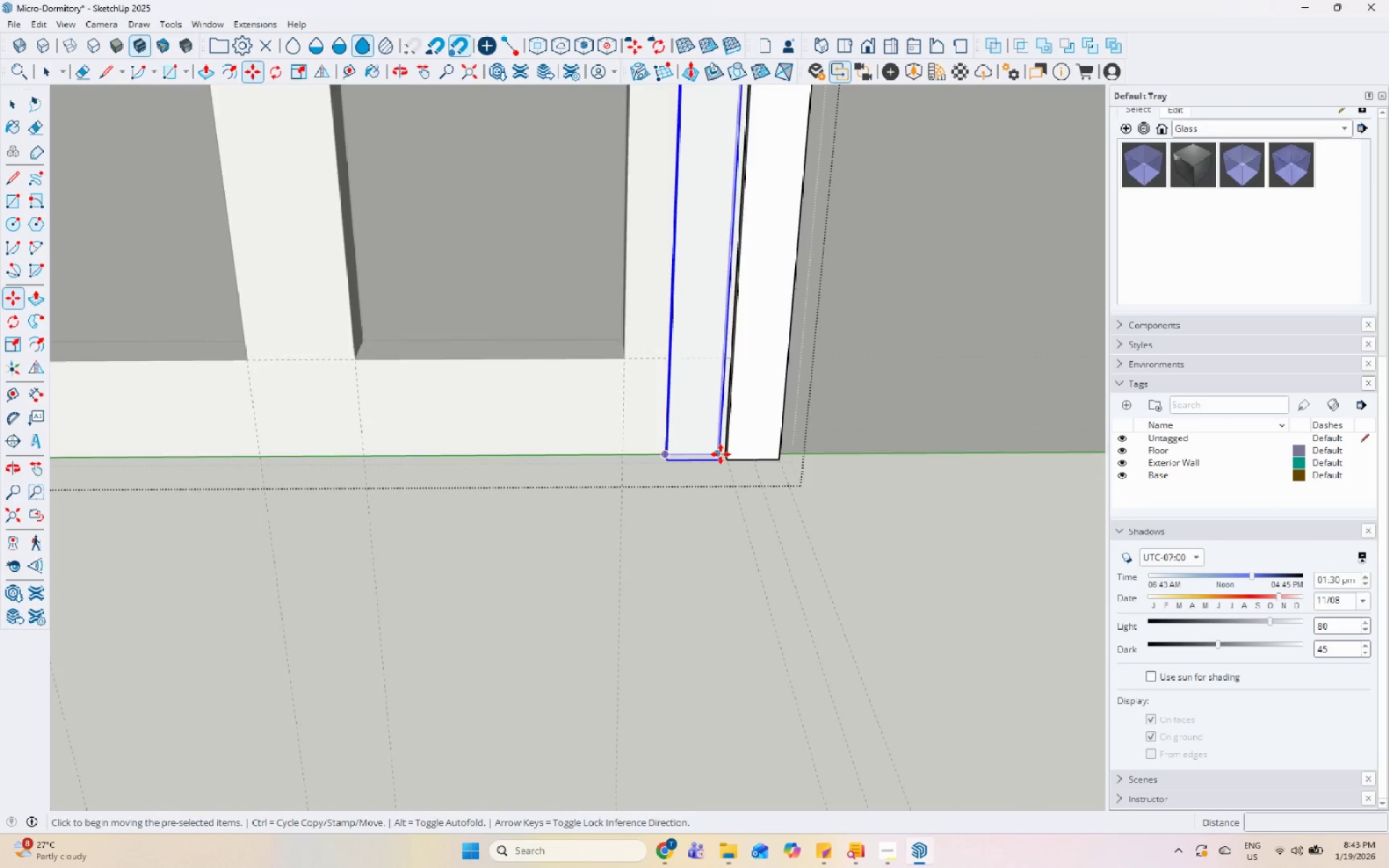 
scroll: coordinate [721, 456], scroll_direction: up, amount: 6.0
 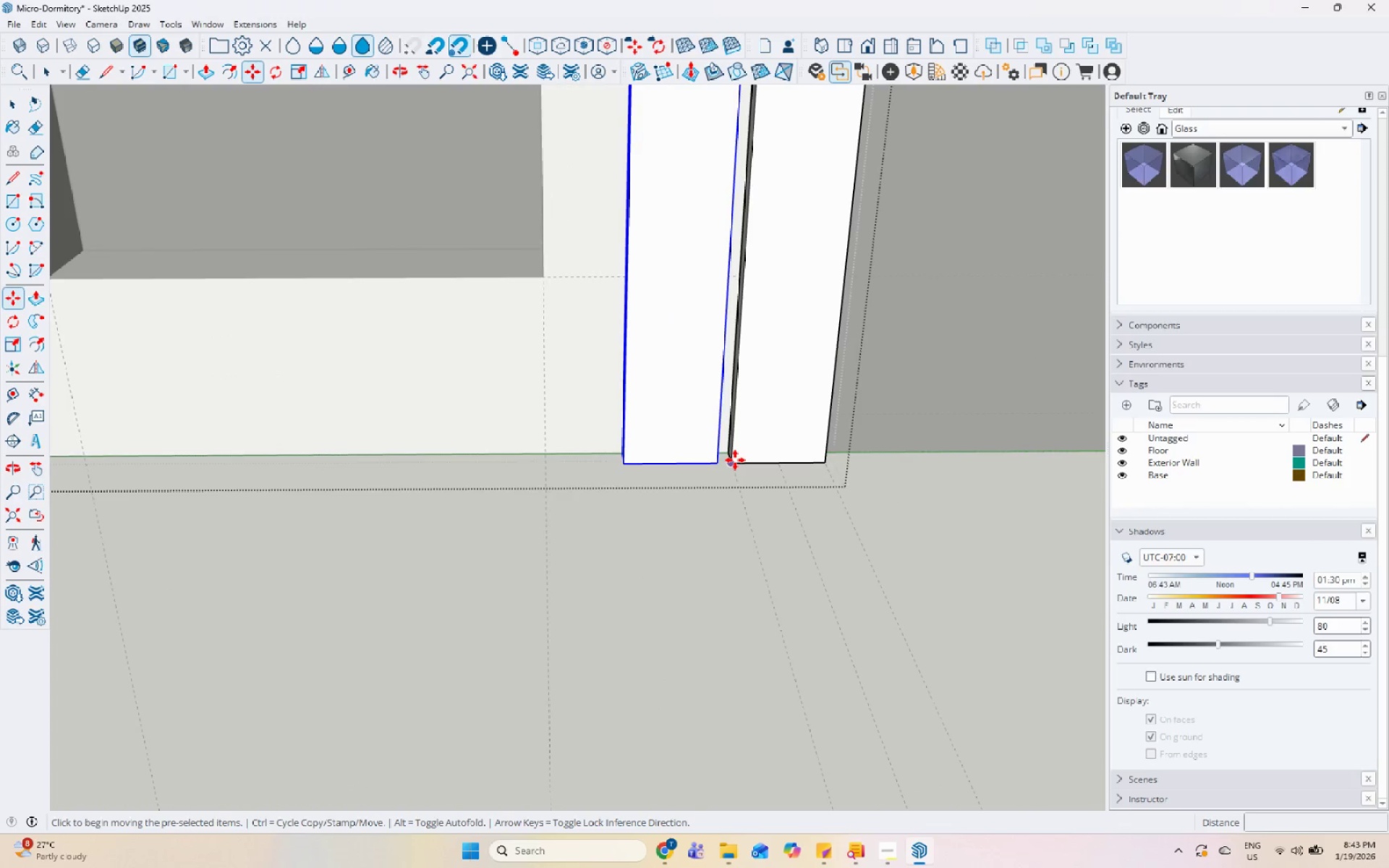 
key(Control+ControlLeft)
 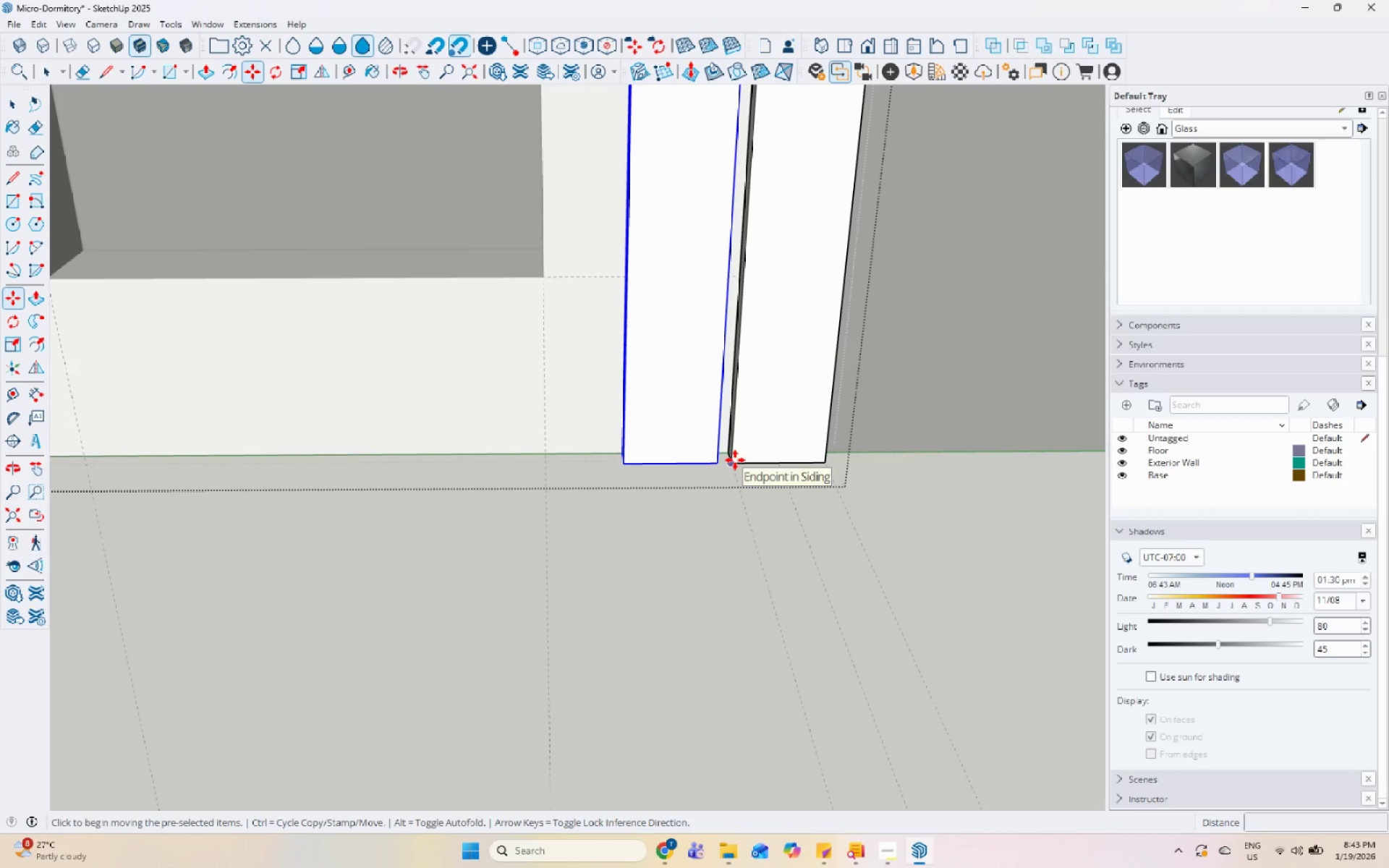 
left_click([735, 460])
 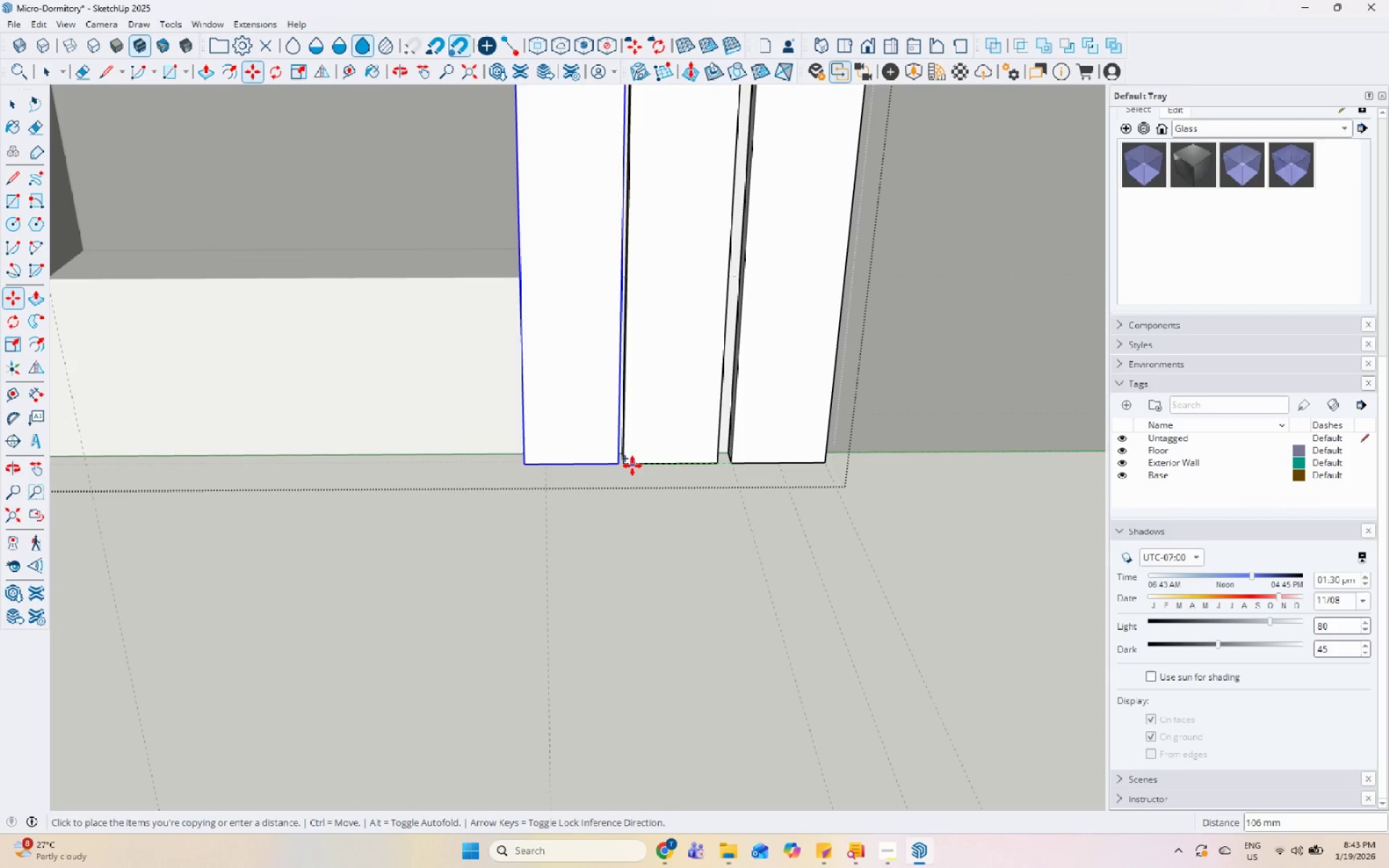 
left_click([629, 465])
 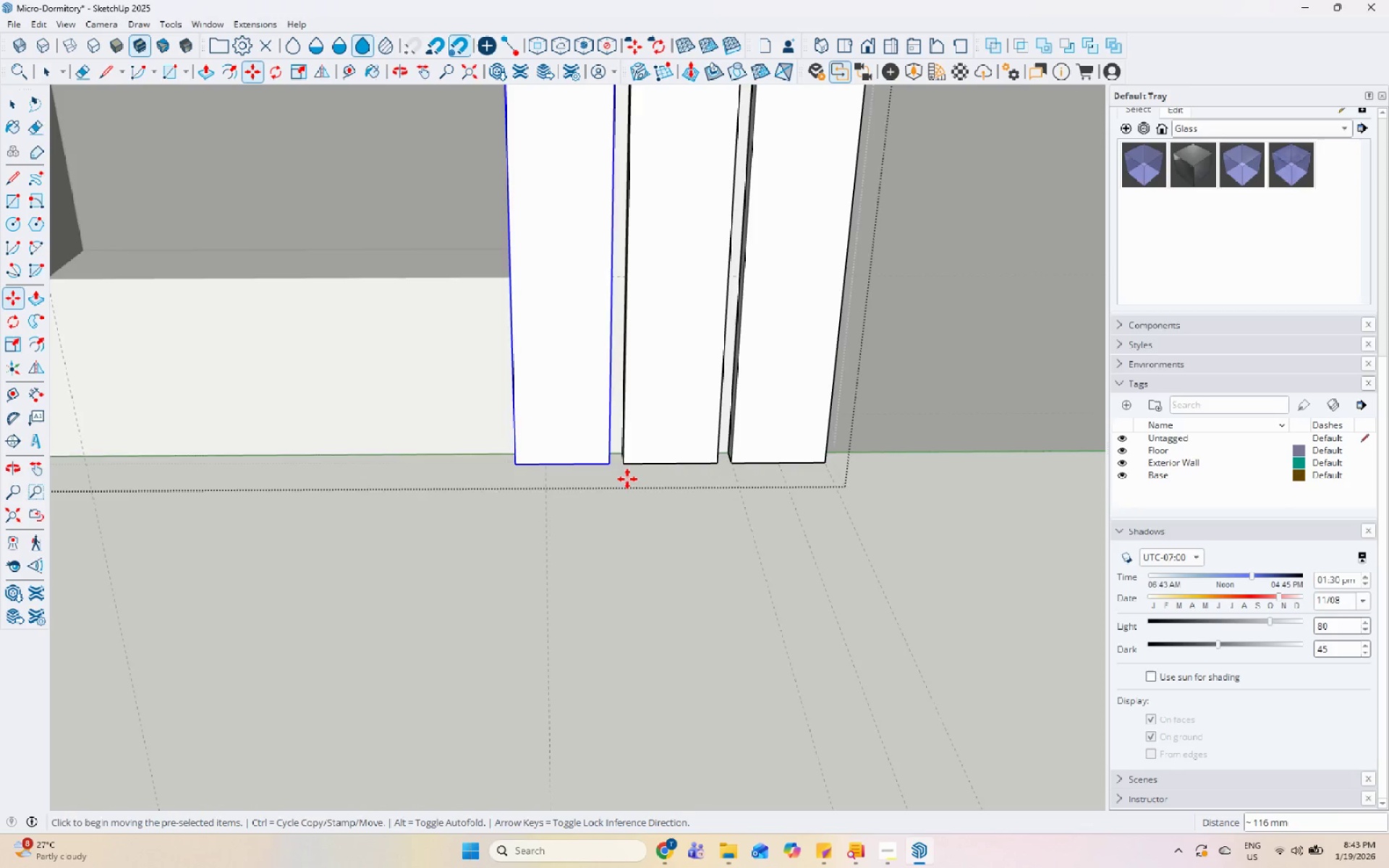 
key(Space)
 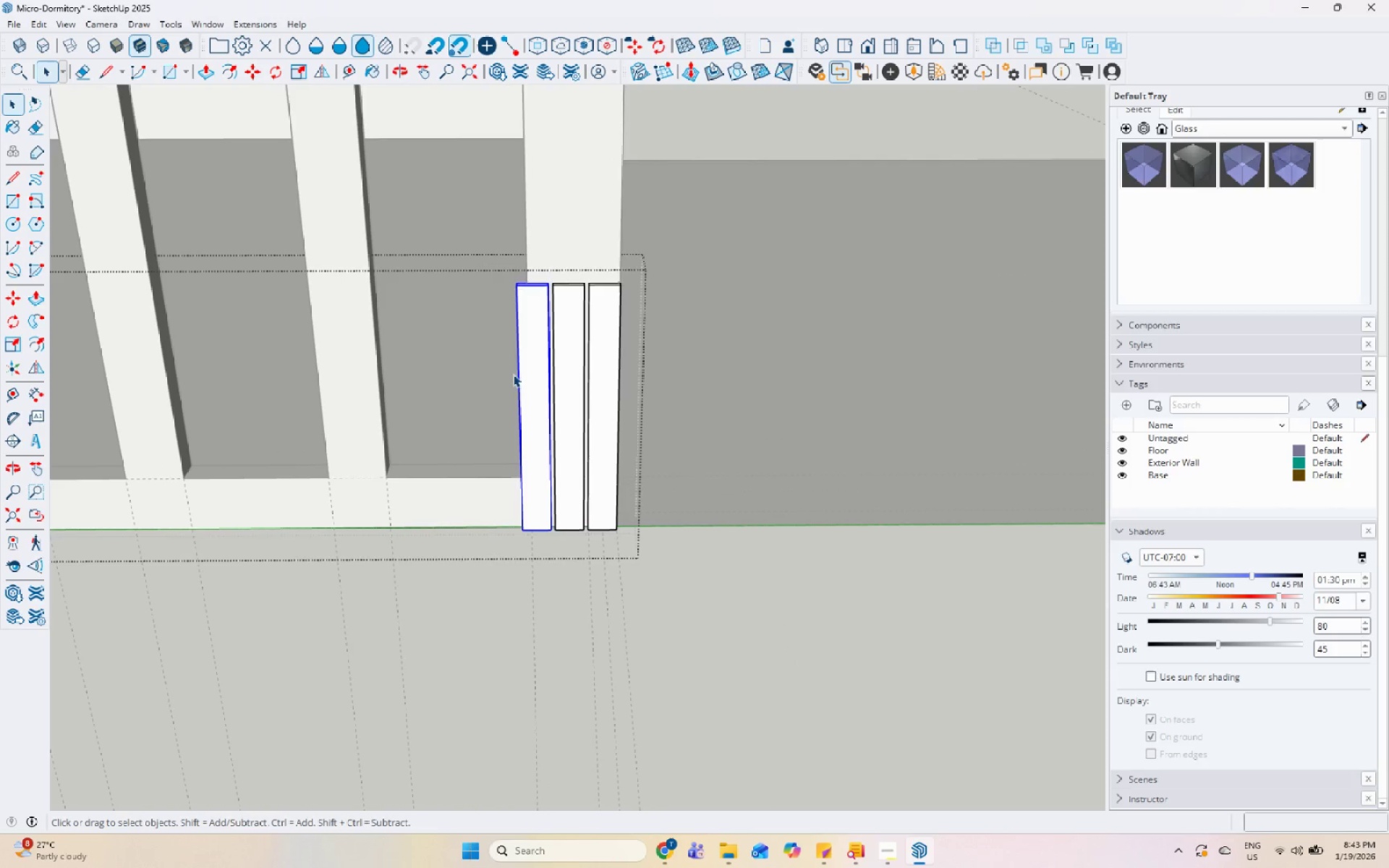 
scroll: coordinate [514, 551], scroll_direction: down, amount: 15.0
 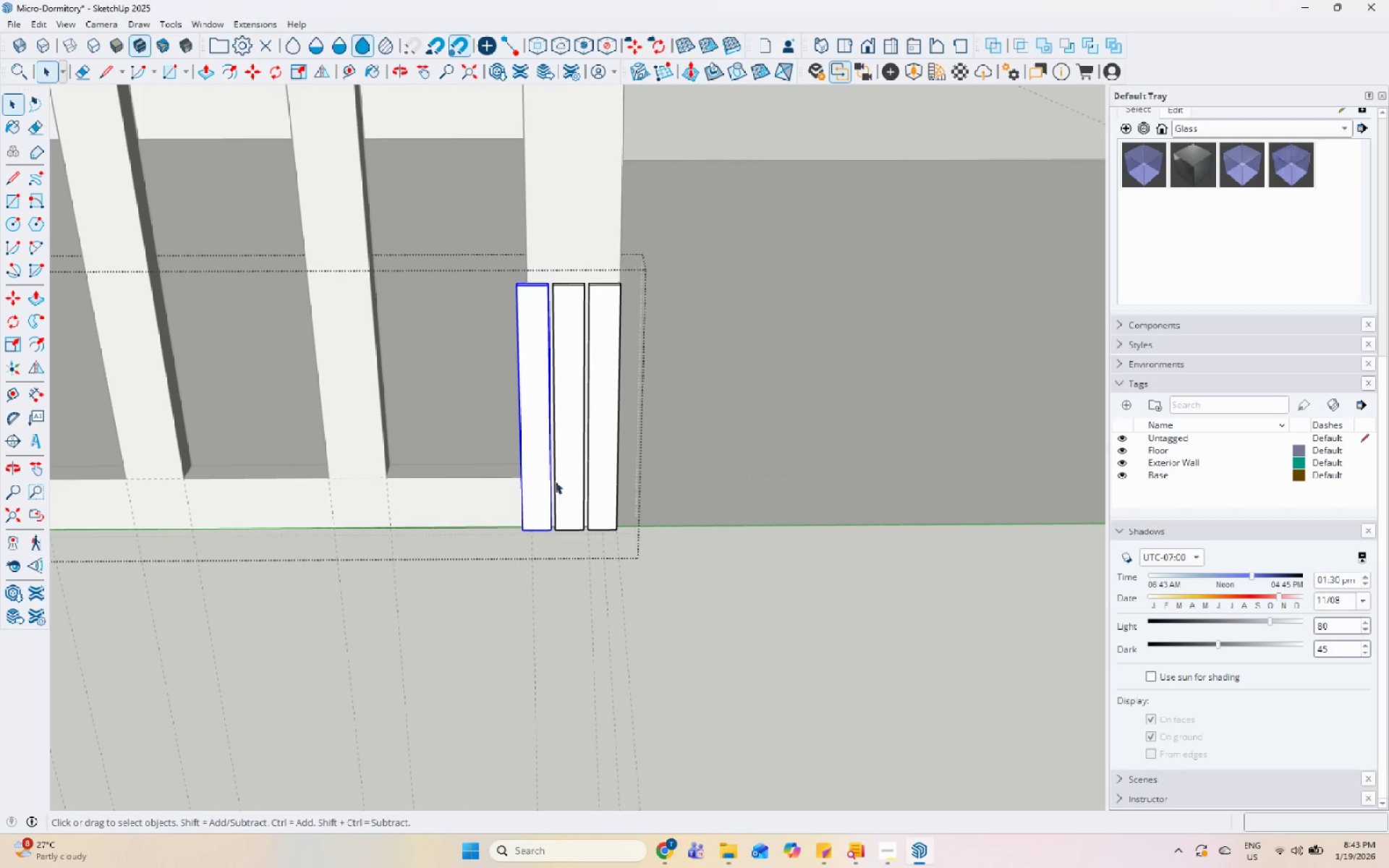 
left_click_drag(start_coordinate=[477, 224], to_coordinate=[708, 613])
 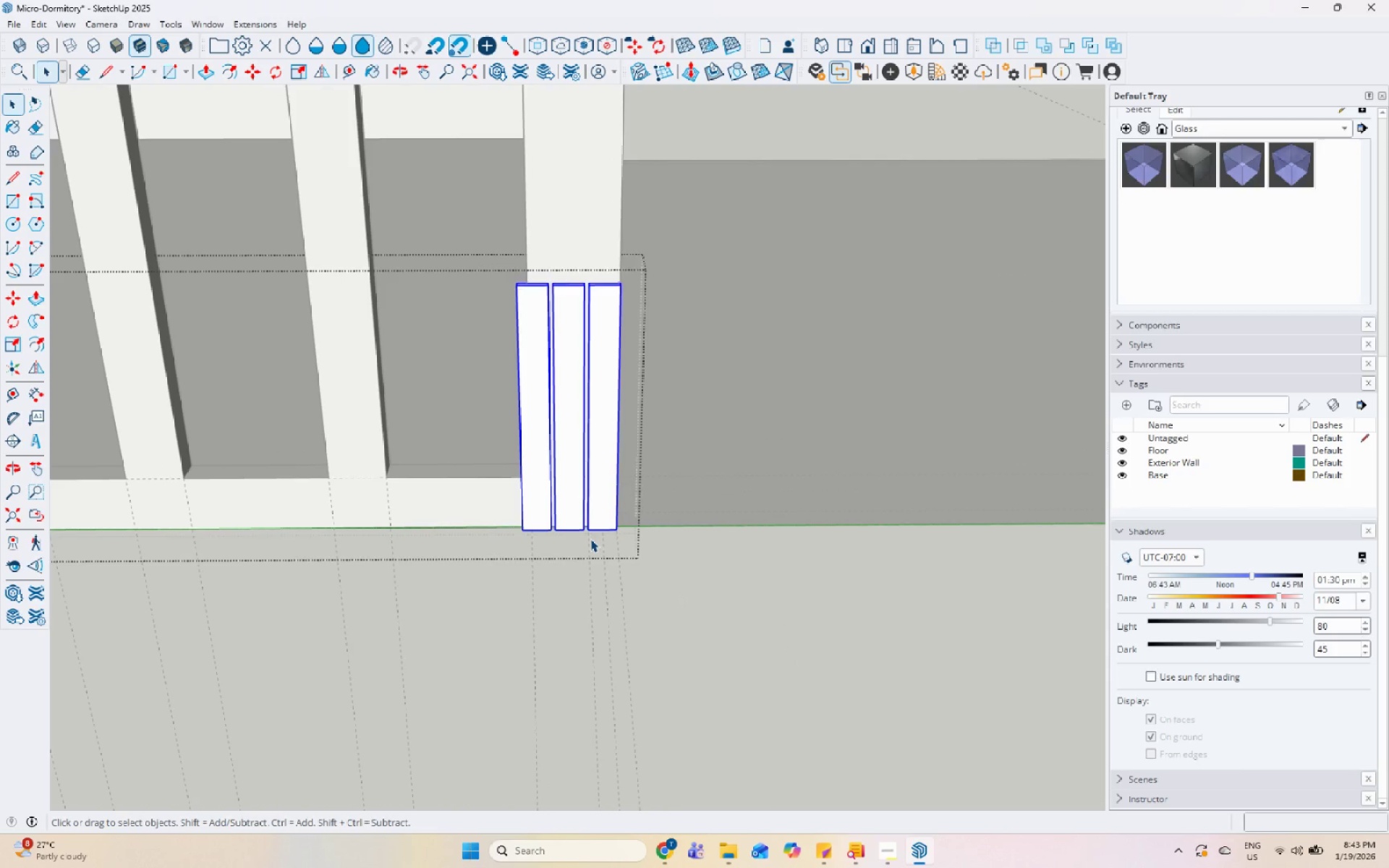 
key(S)
 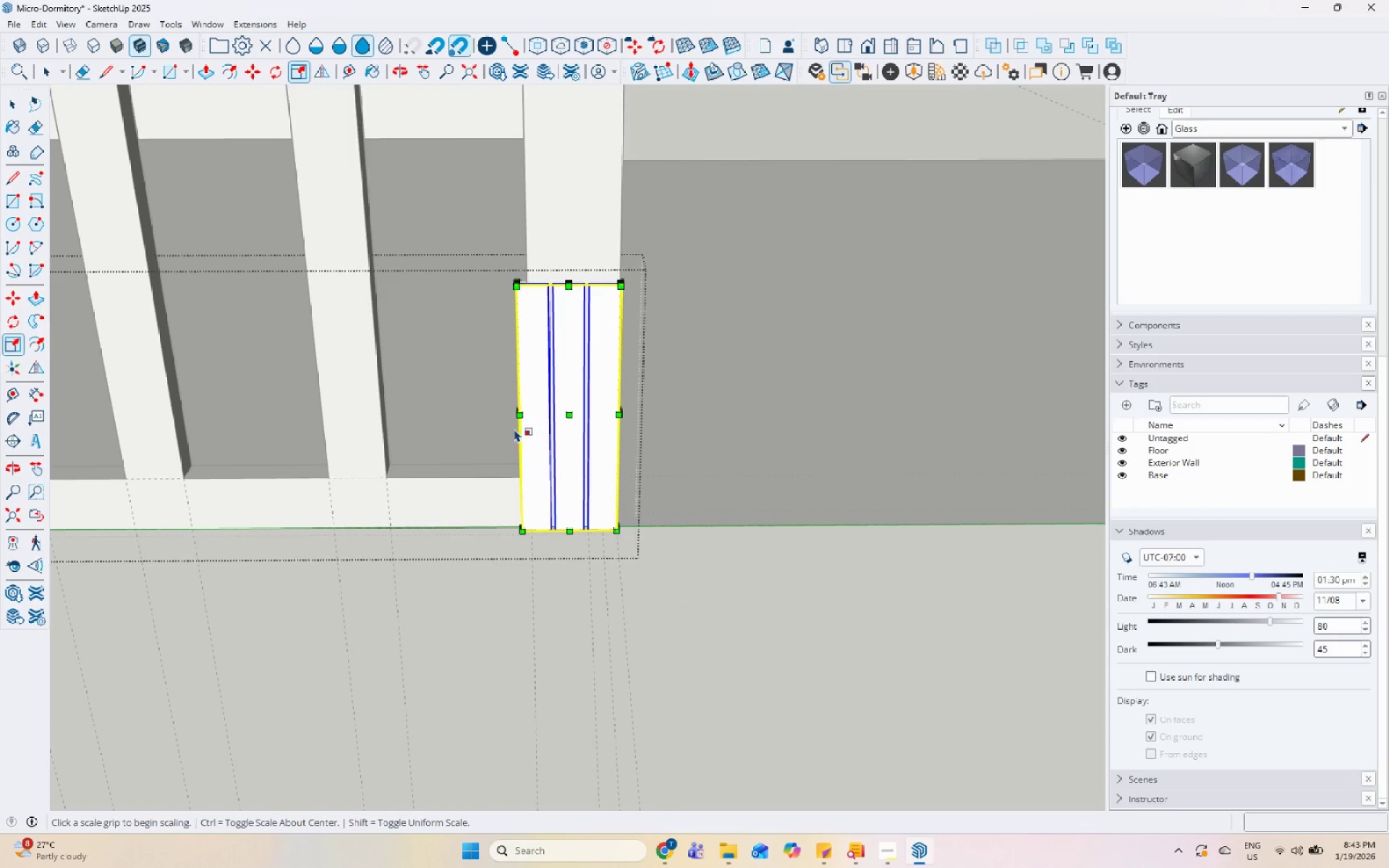 
scroll: coordinate [546, 416], scroll_direction: up, amount: 9.0
 